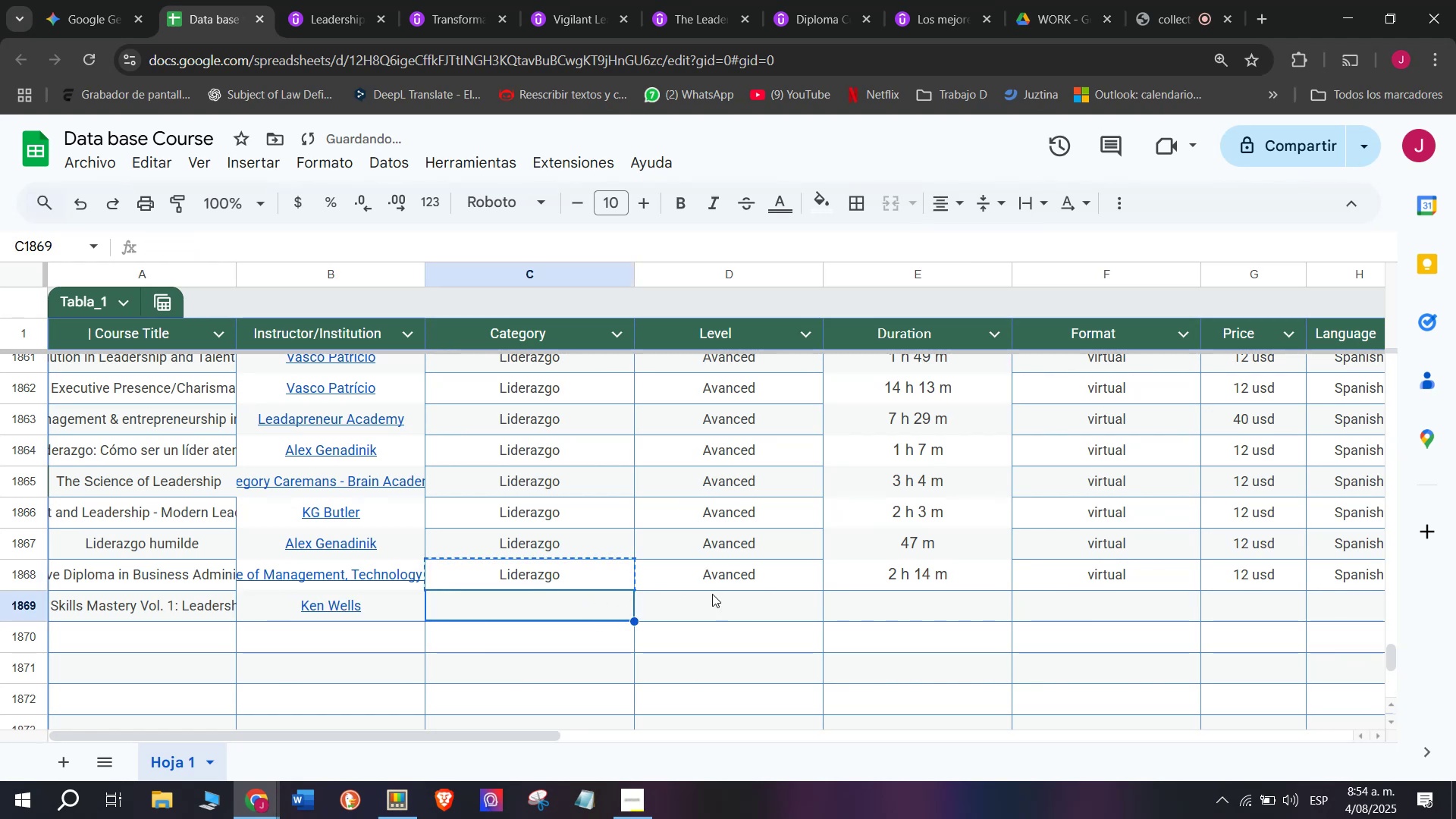 
key(Control+V)
 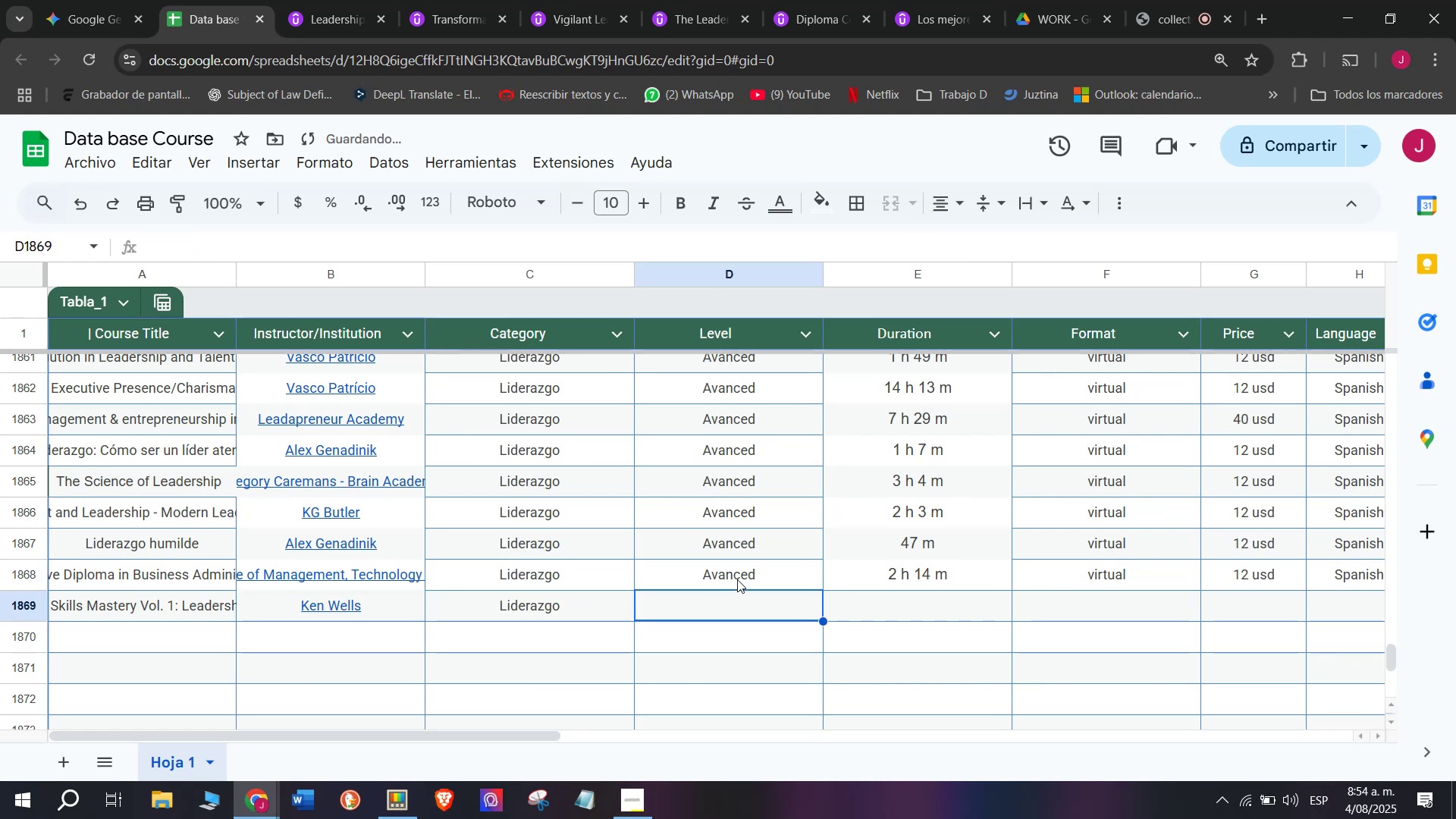 
double_click([739, 573])
 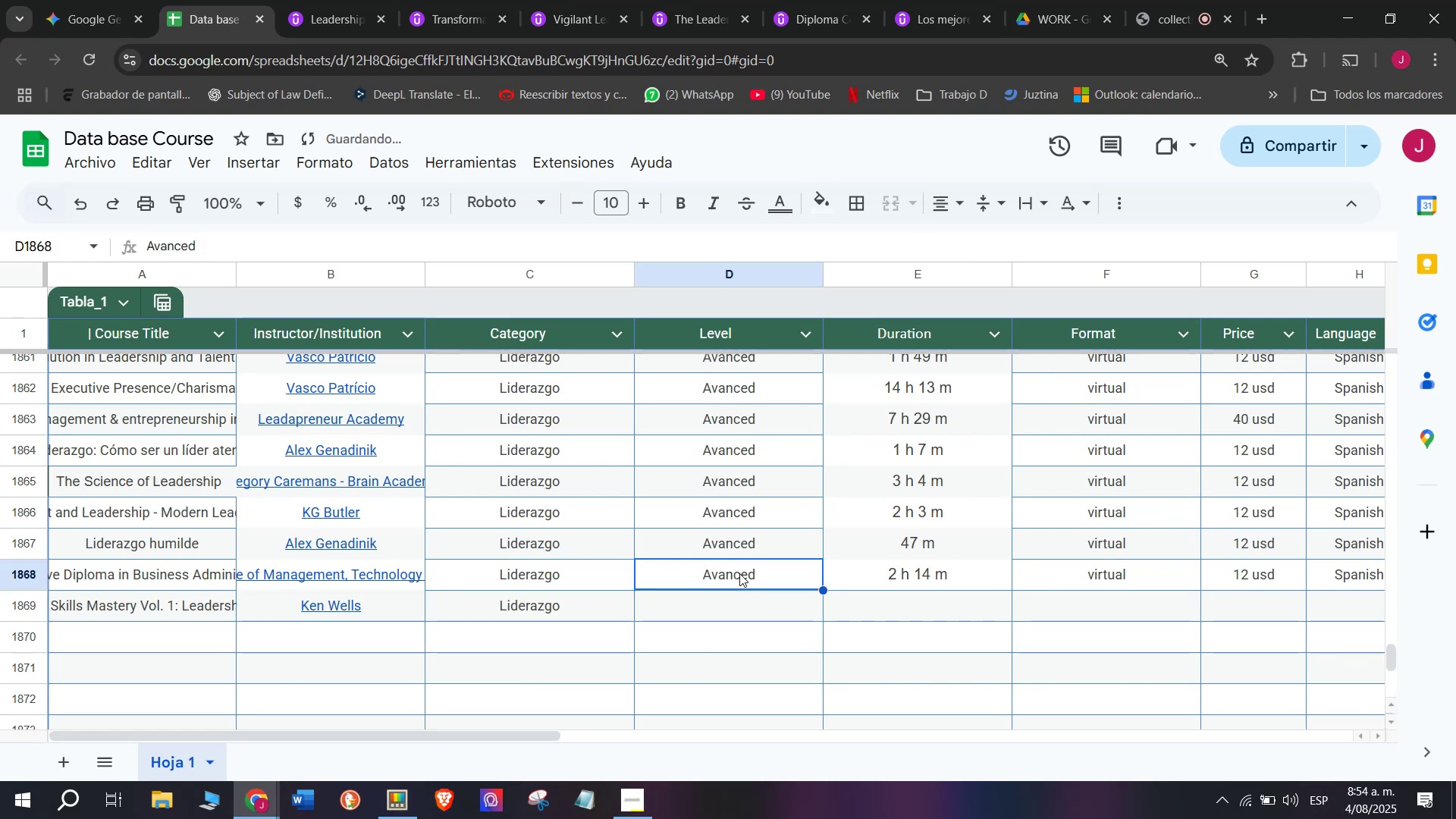 
key(Control+ControlLeft)
 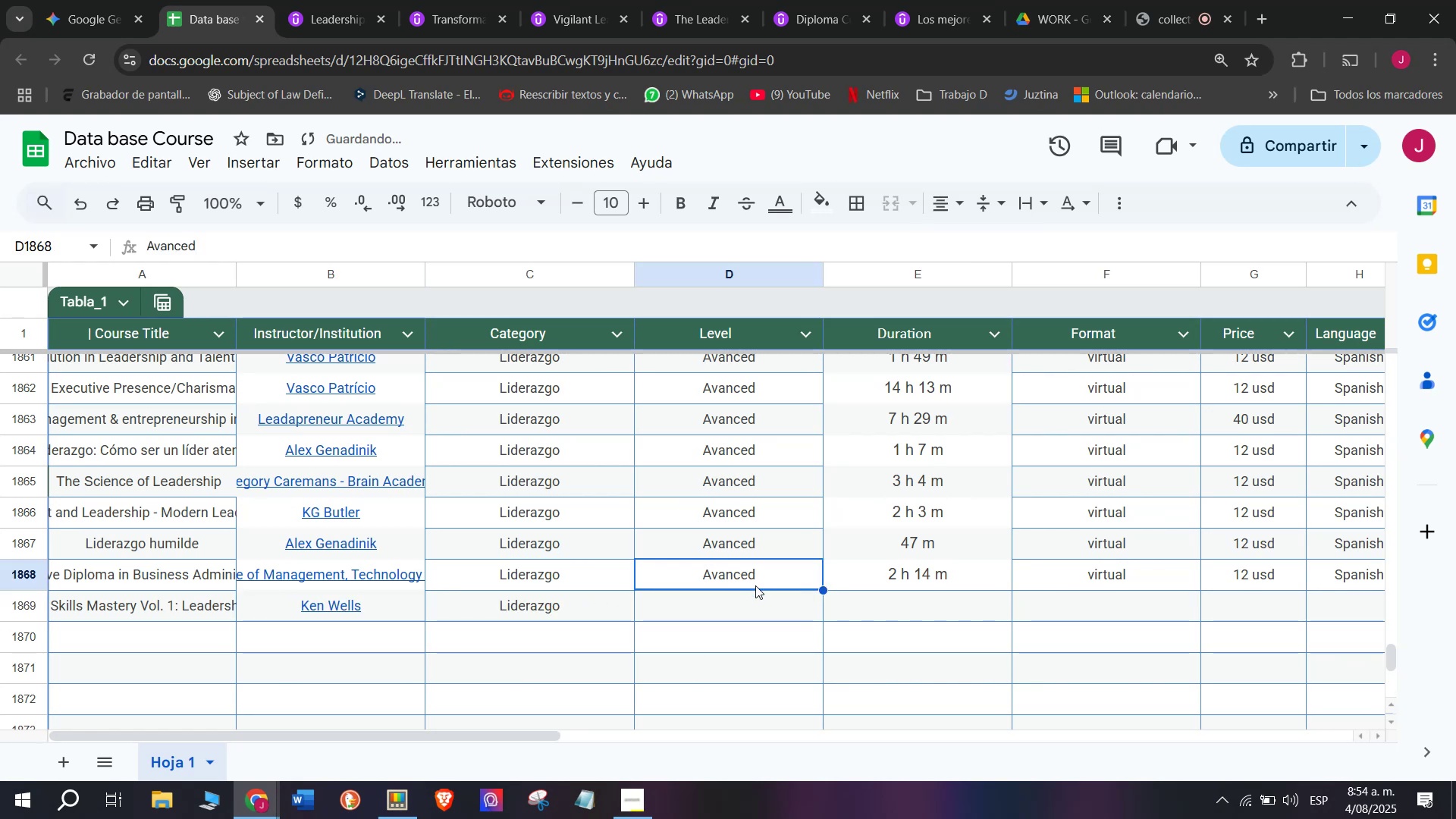 
key(Break)
 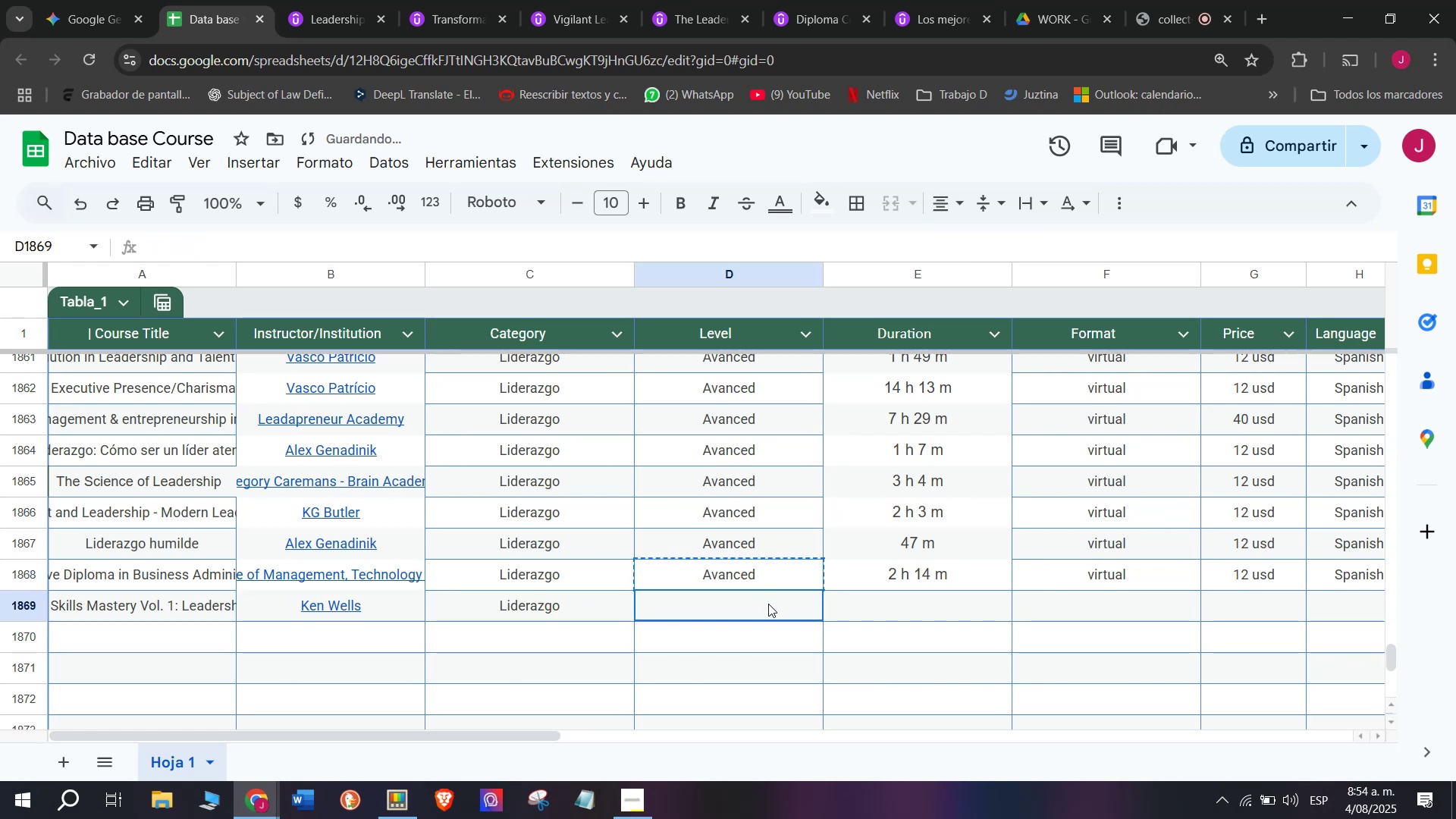 
key(Control+C)
 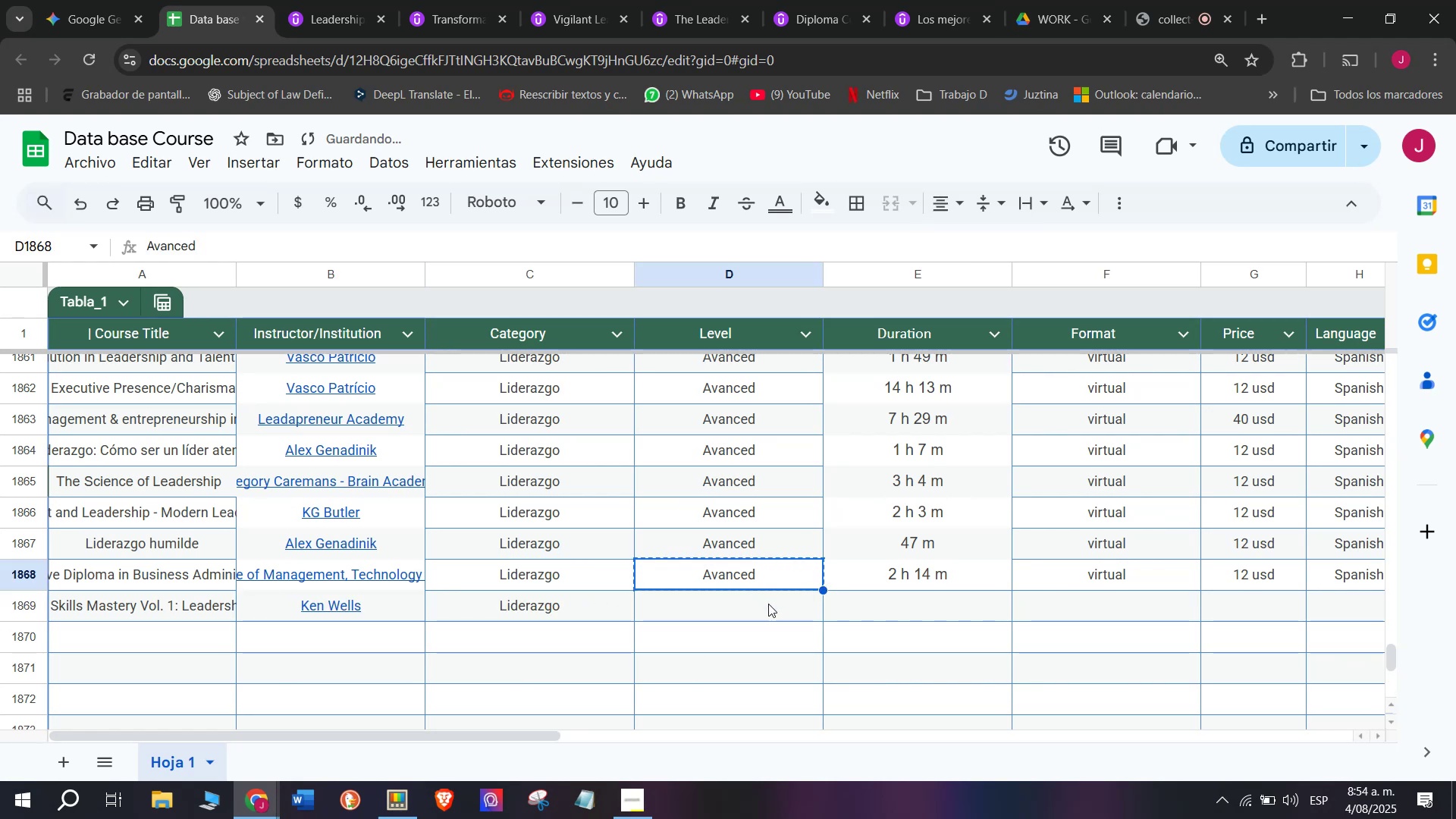 
left_click([768, 604])
 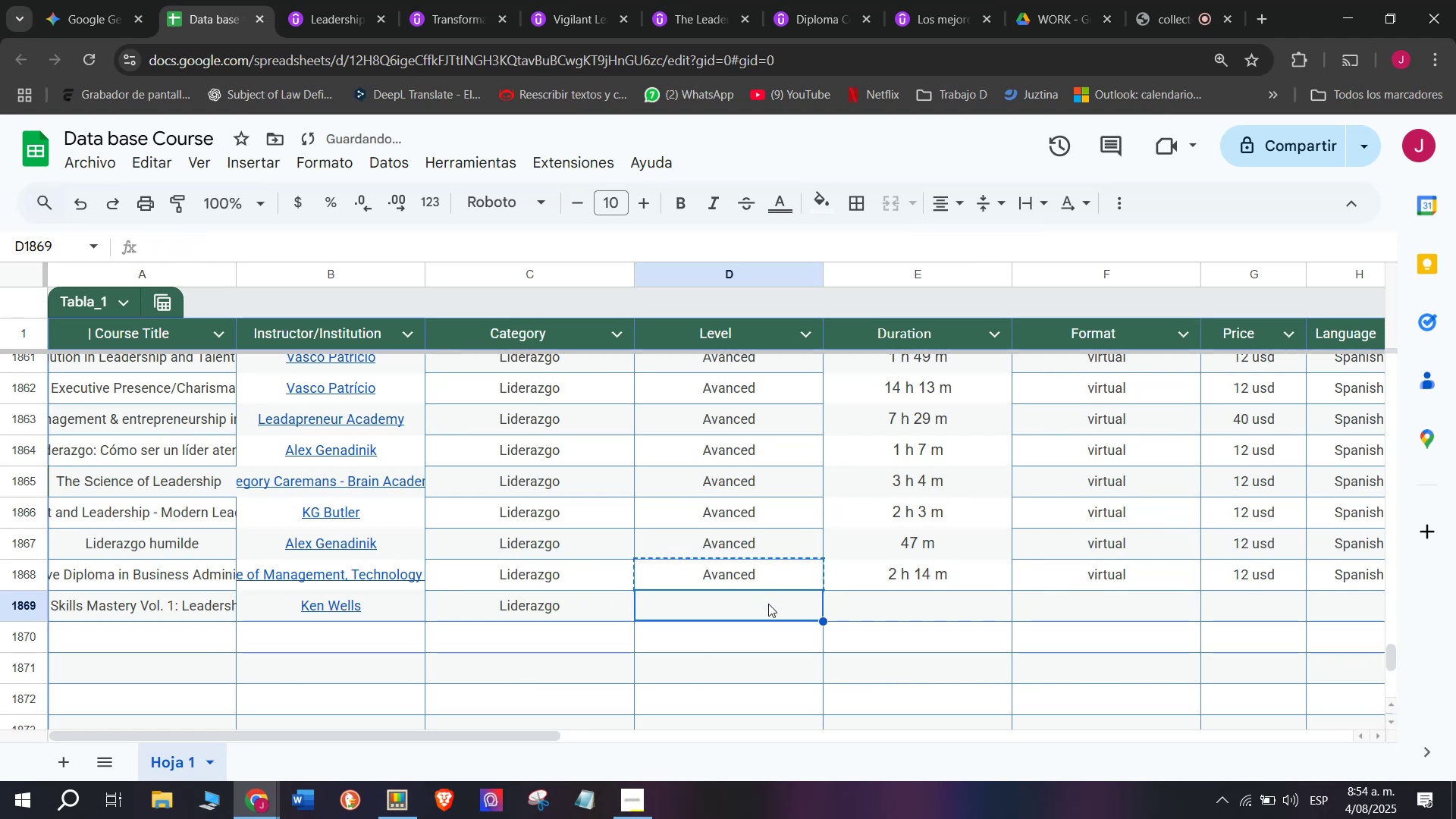 
key(Control+ControlLeft)
 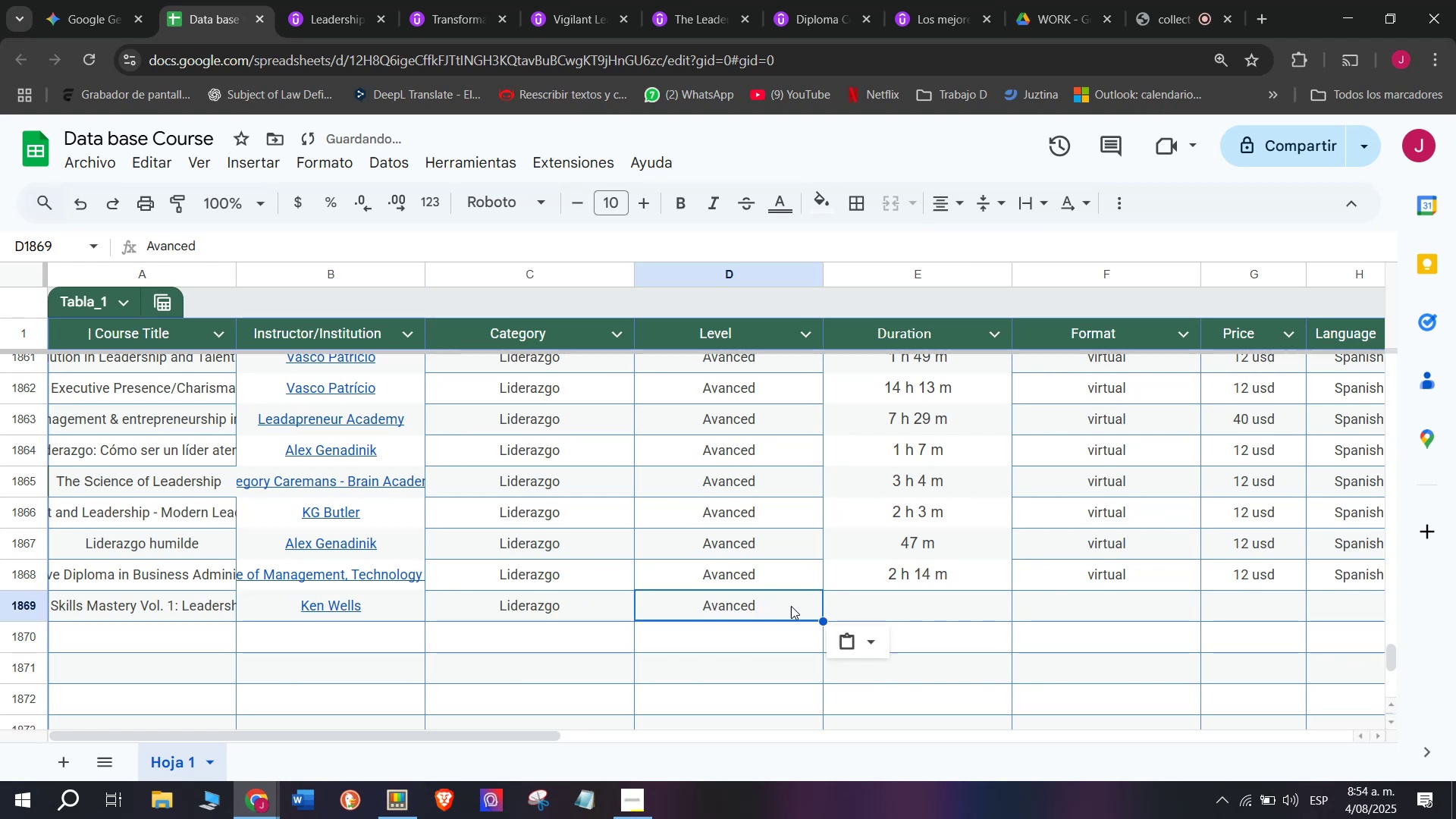 
key(Z)
 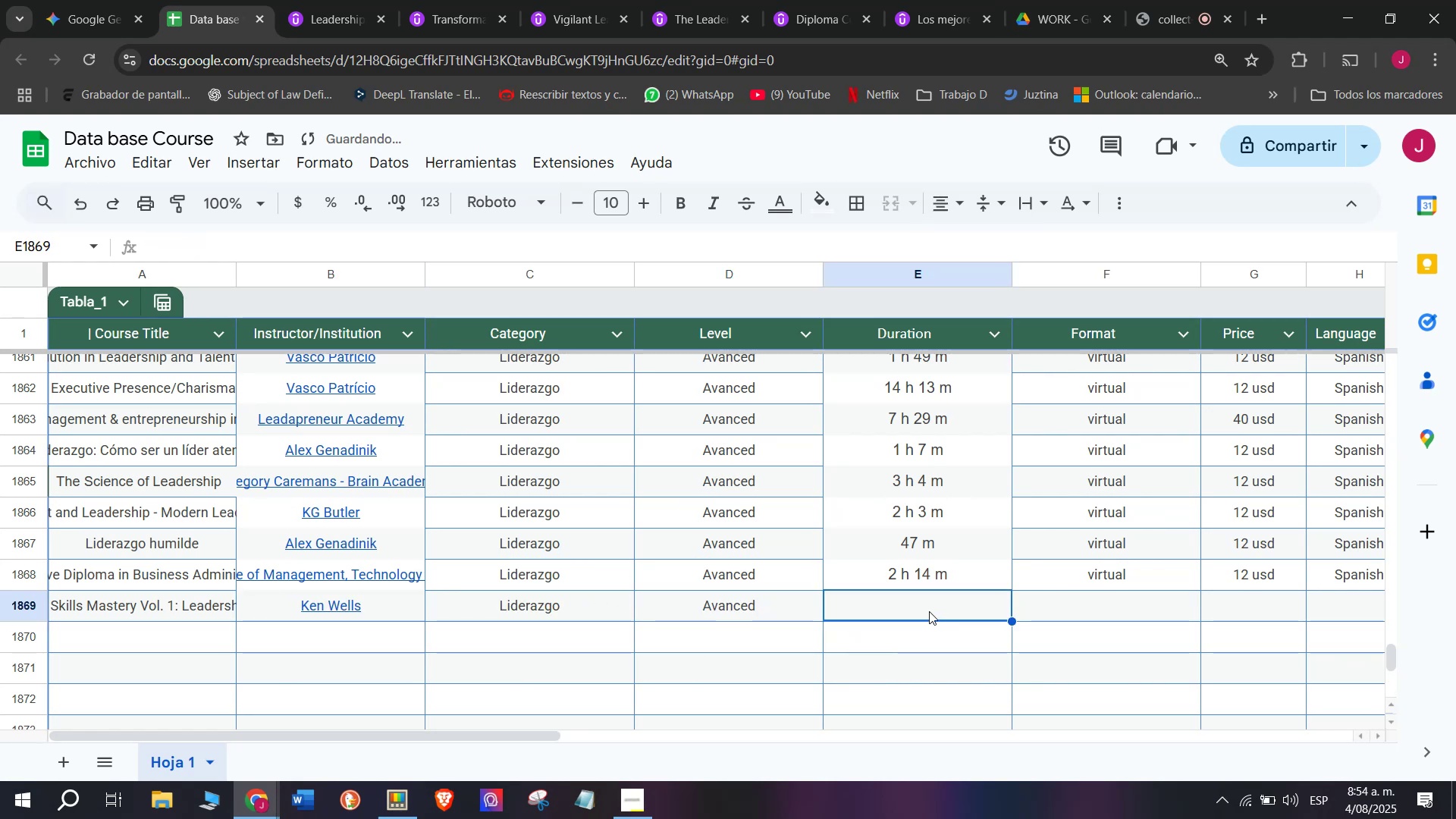 
key(Control+V)
 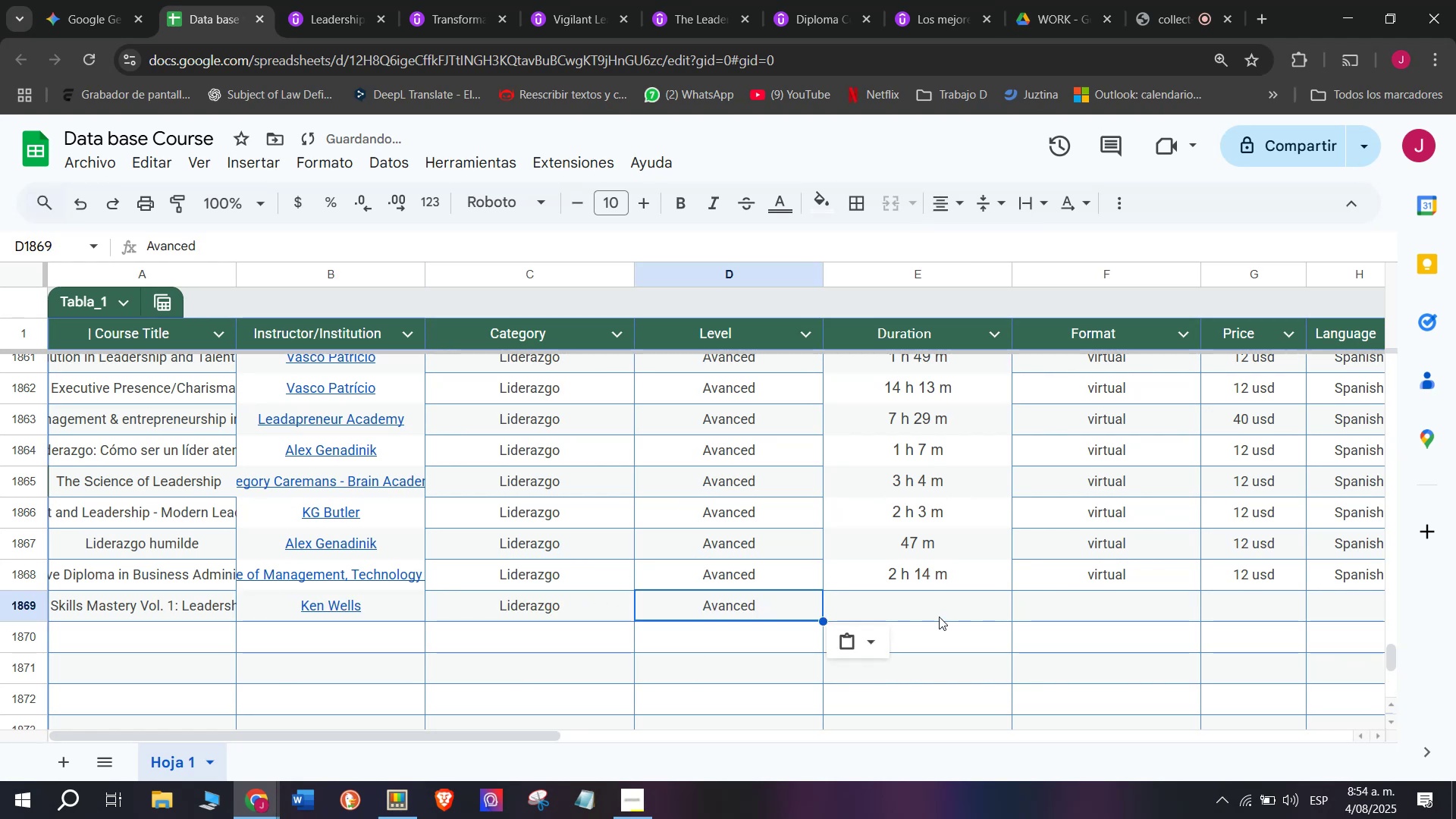 
double_click([939, 617])
 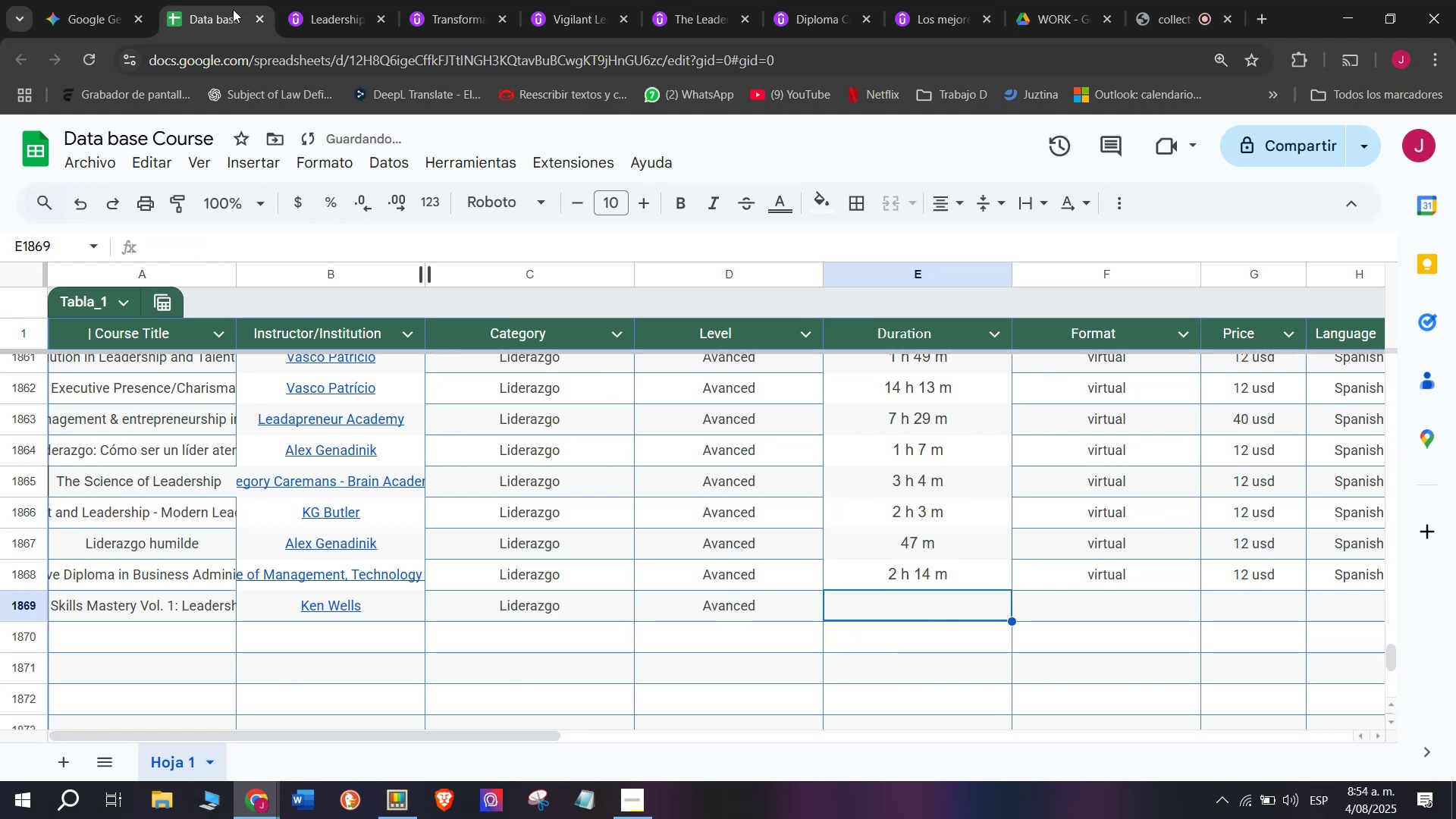 
left_click([379, 0])
 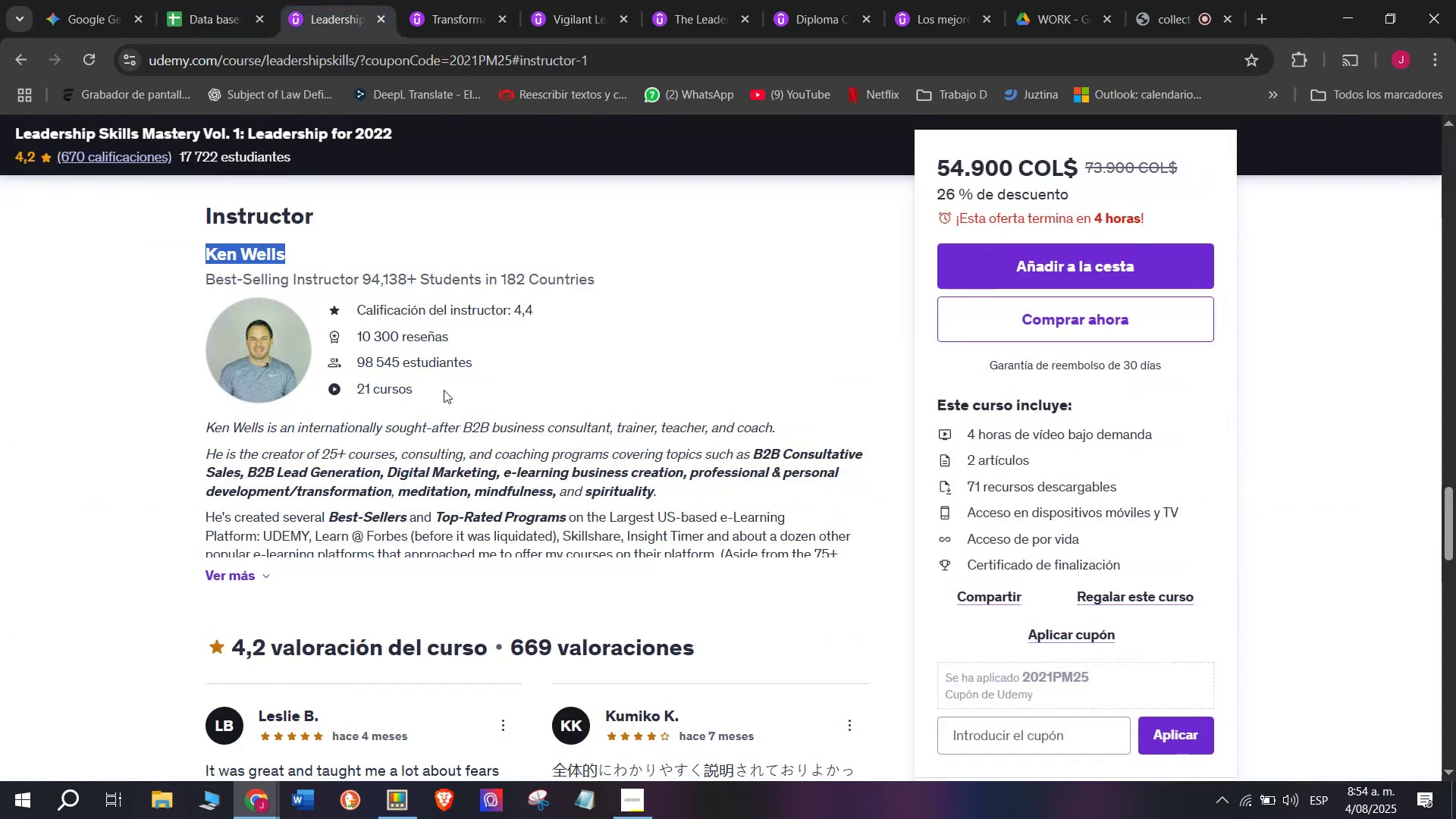 
scroll: coordinate [436, 532], scroll_direction: up, amount: 12.0
 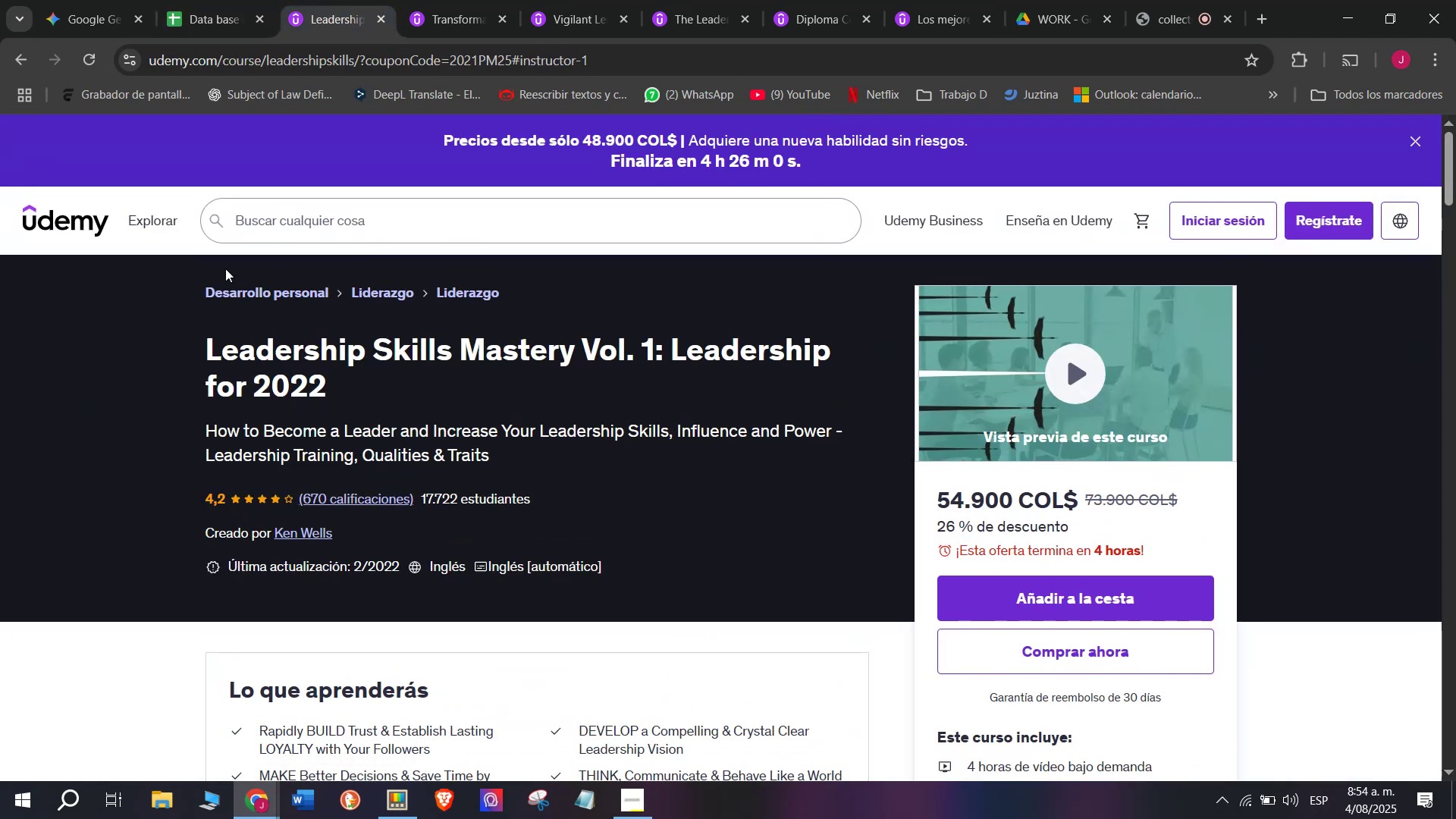 
left_click([187, 0])
 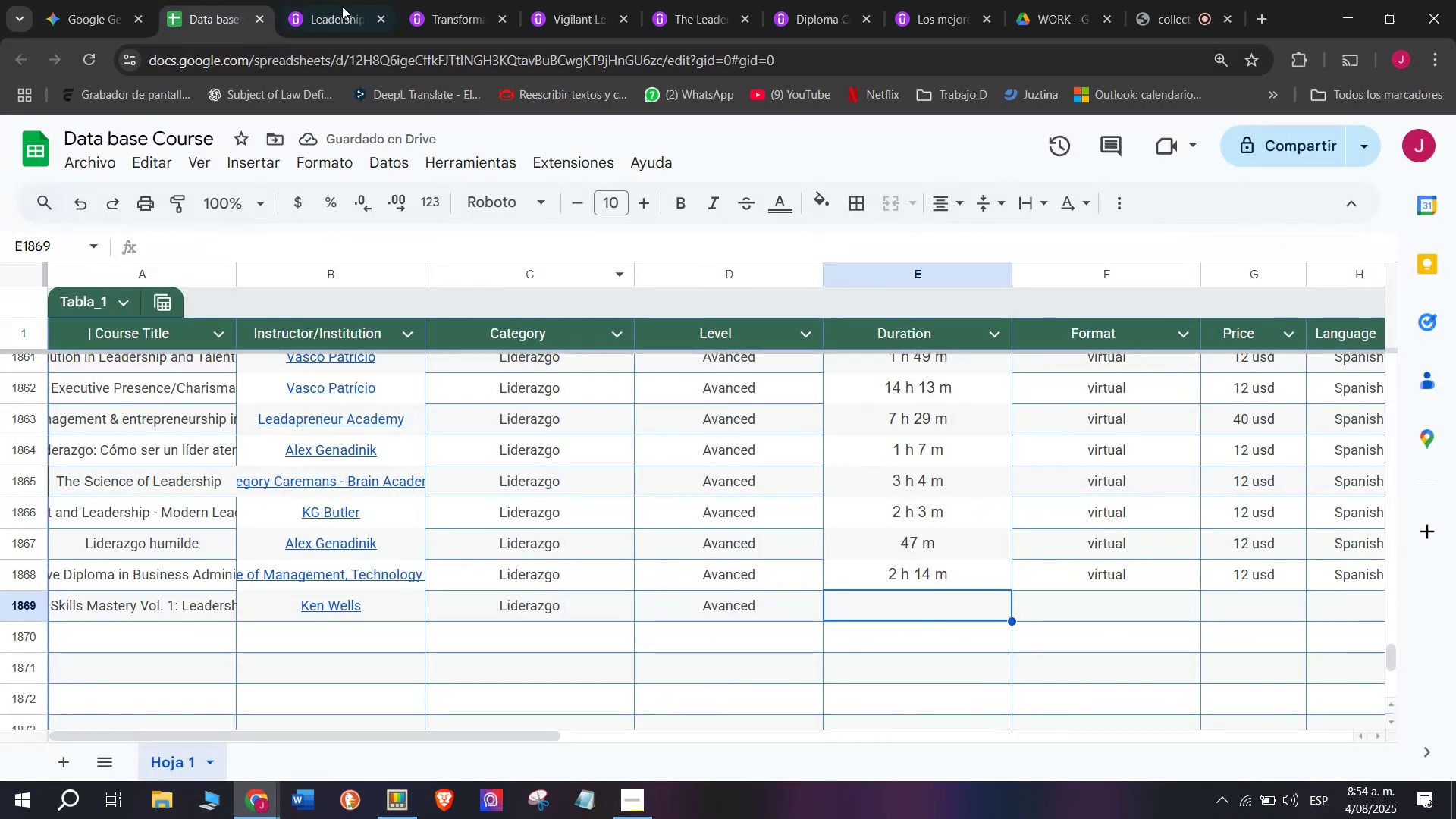 
left_click([331, 0])
 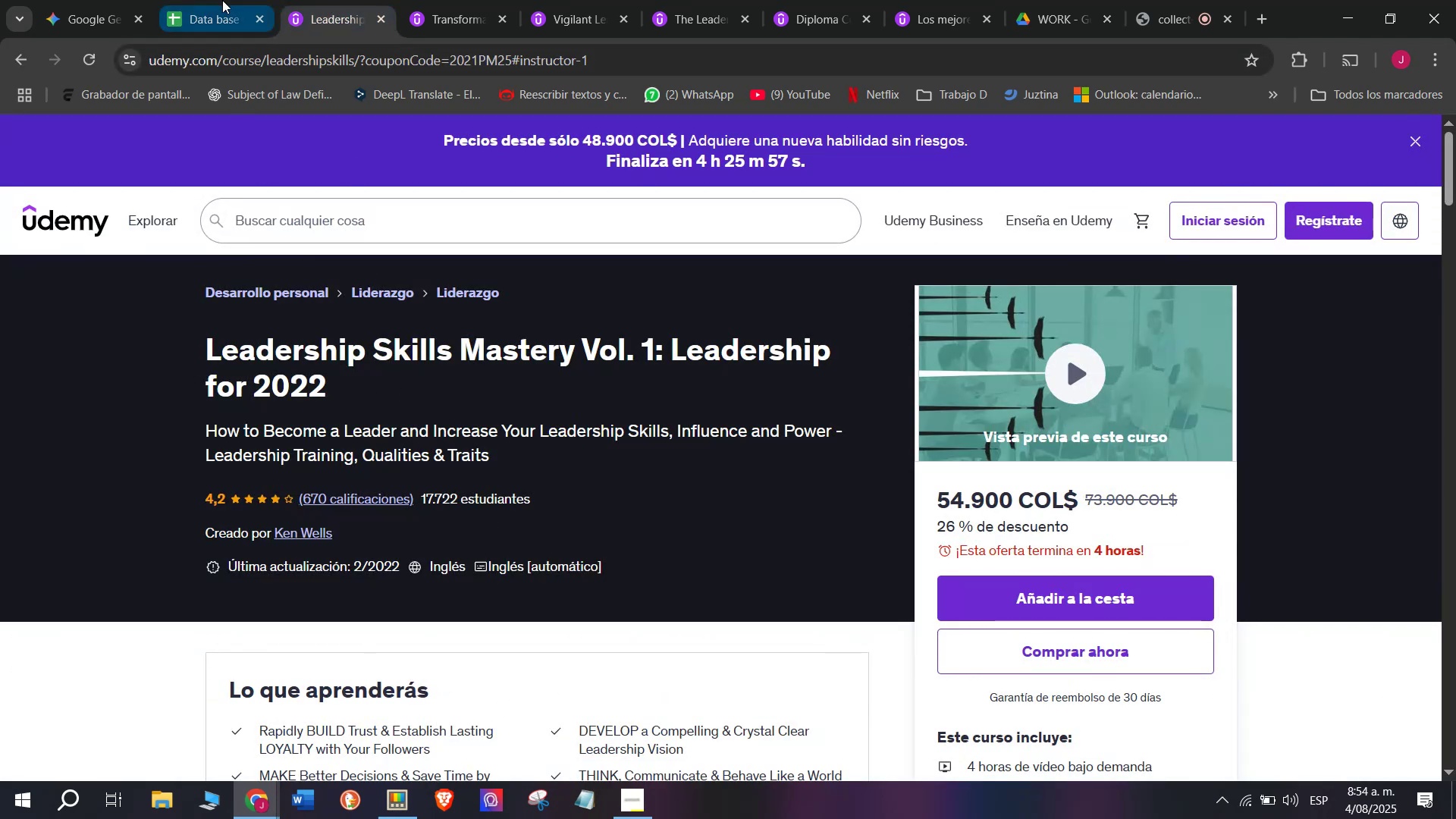 
scroll: coordinate [554, 500], scroll_direction: down, amount: 2.0
 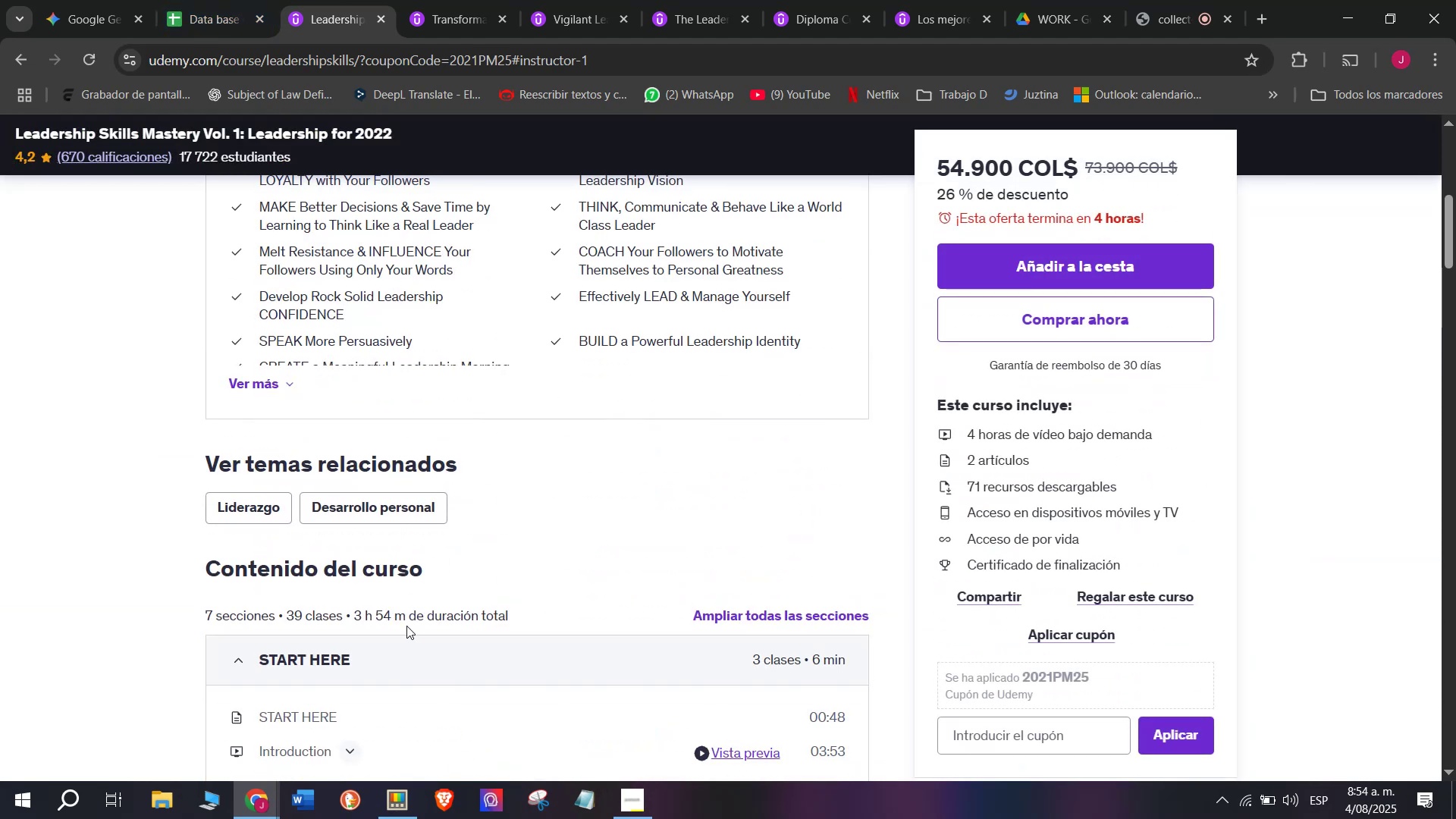 
left_click_drag(start_coordinate=[402, 620], to_coordinate=[355, 615])
 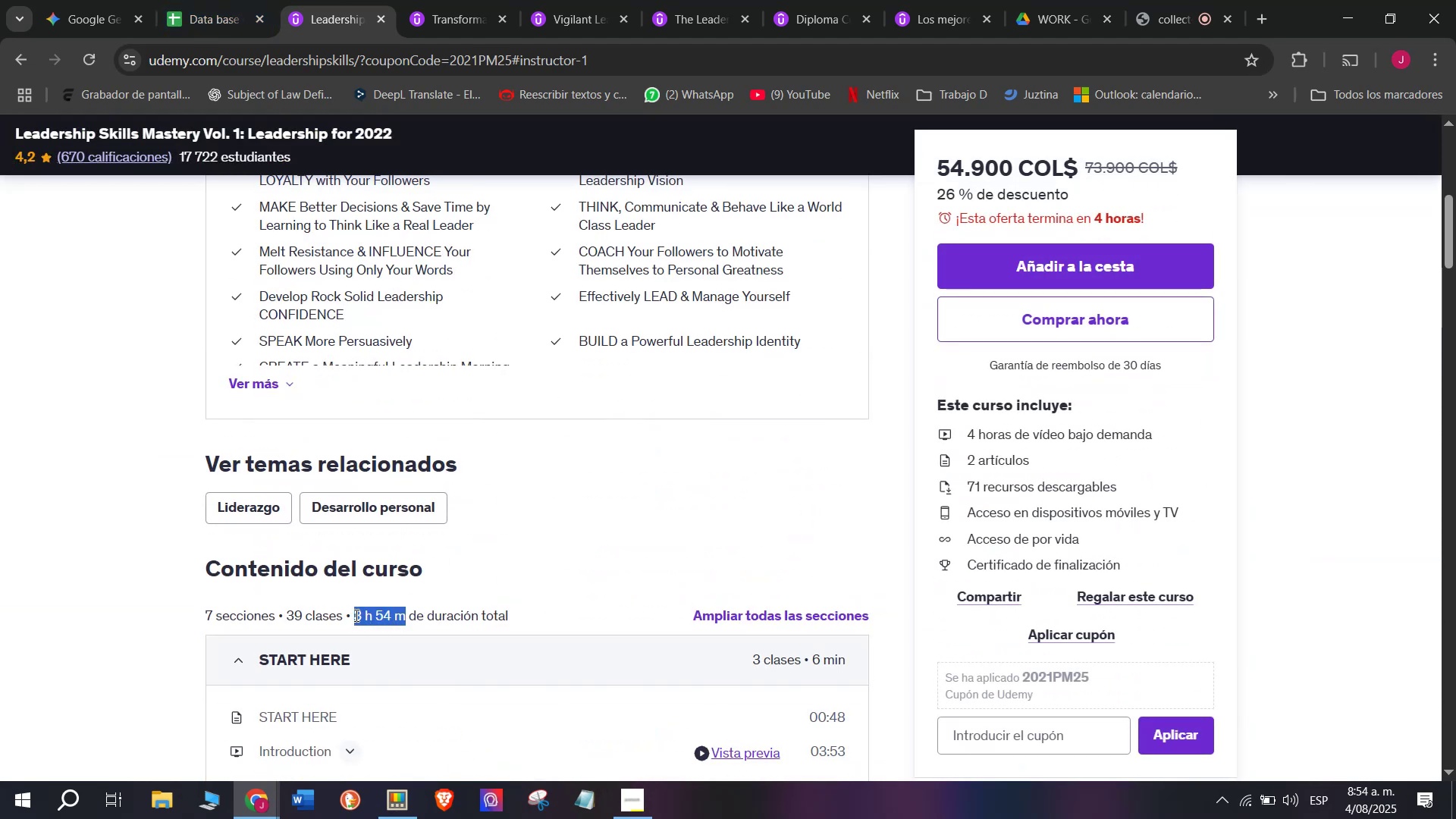 
key(Control+ControlLeft)
 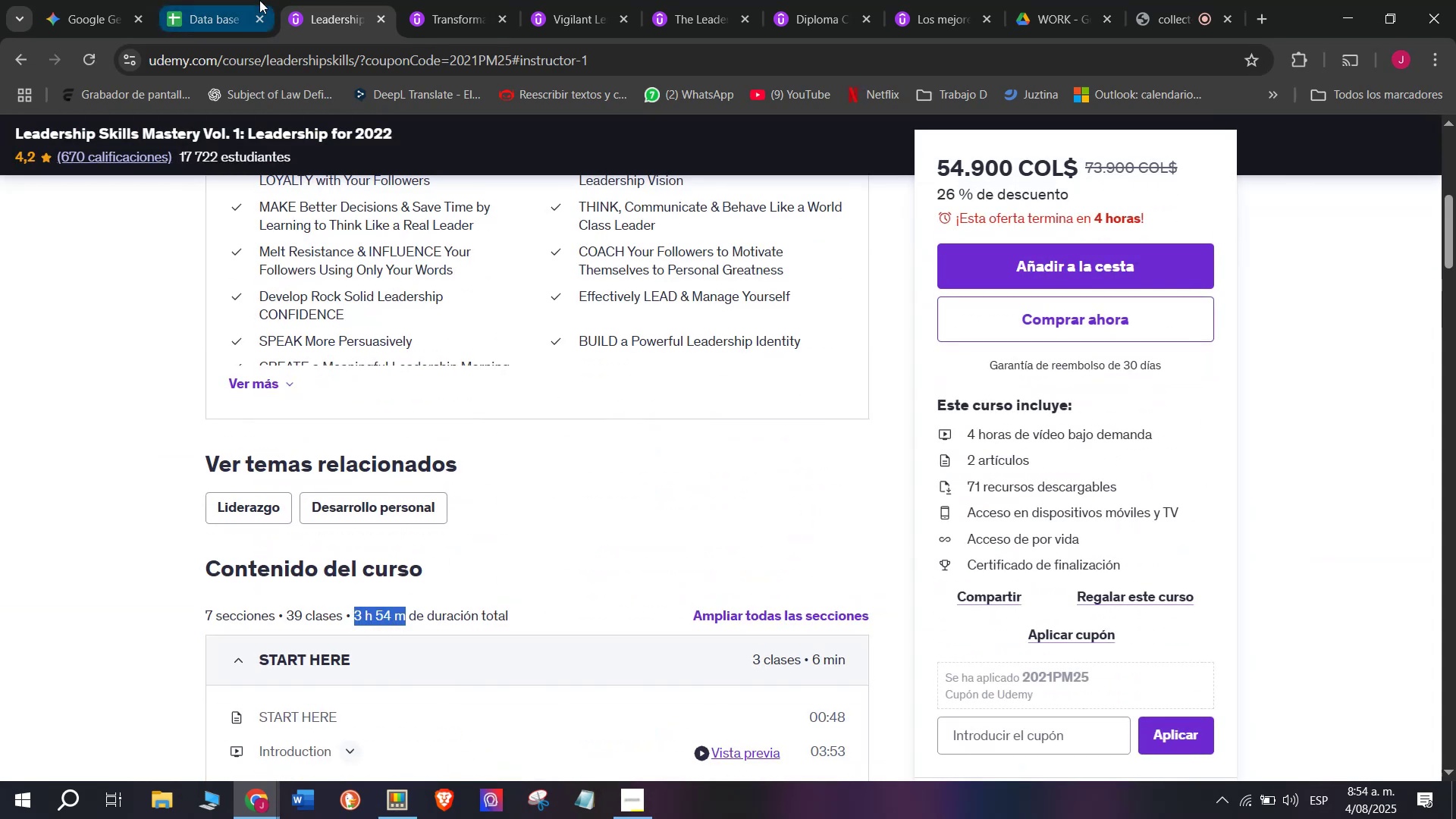 
key(Break)
 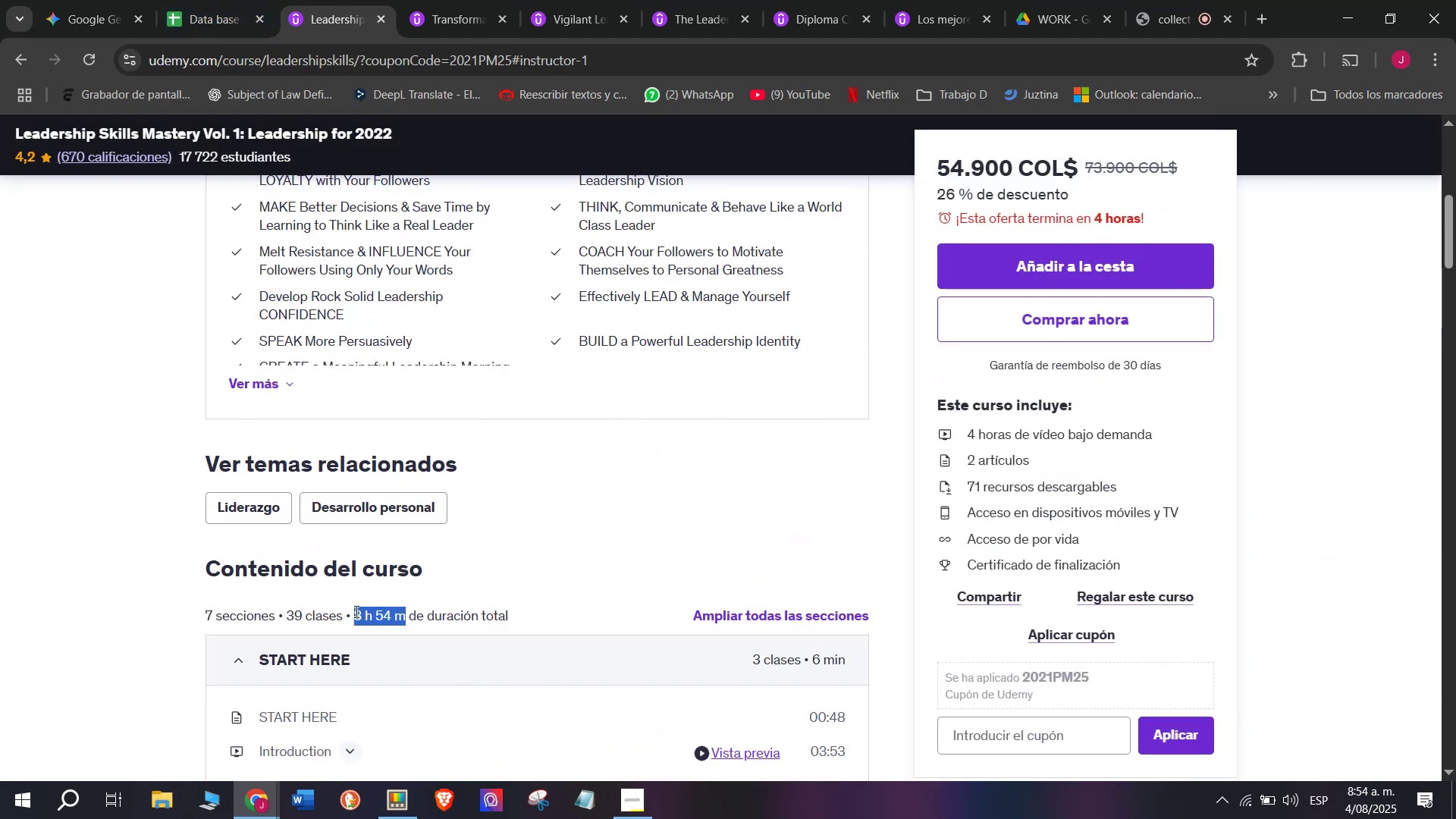 
key(Control+C)
 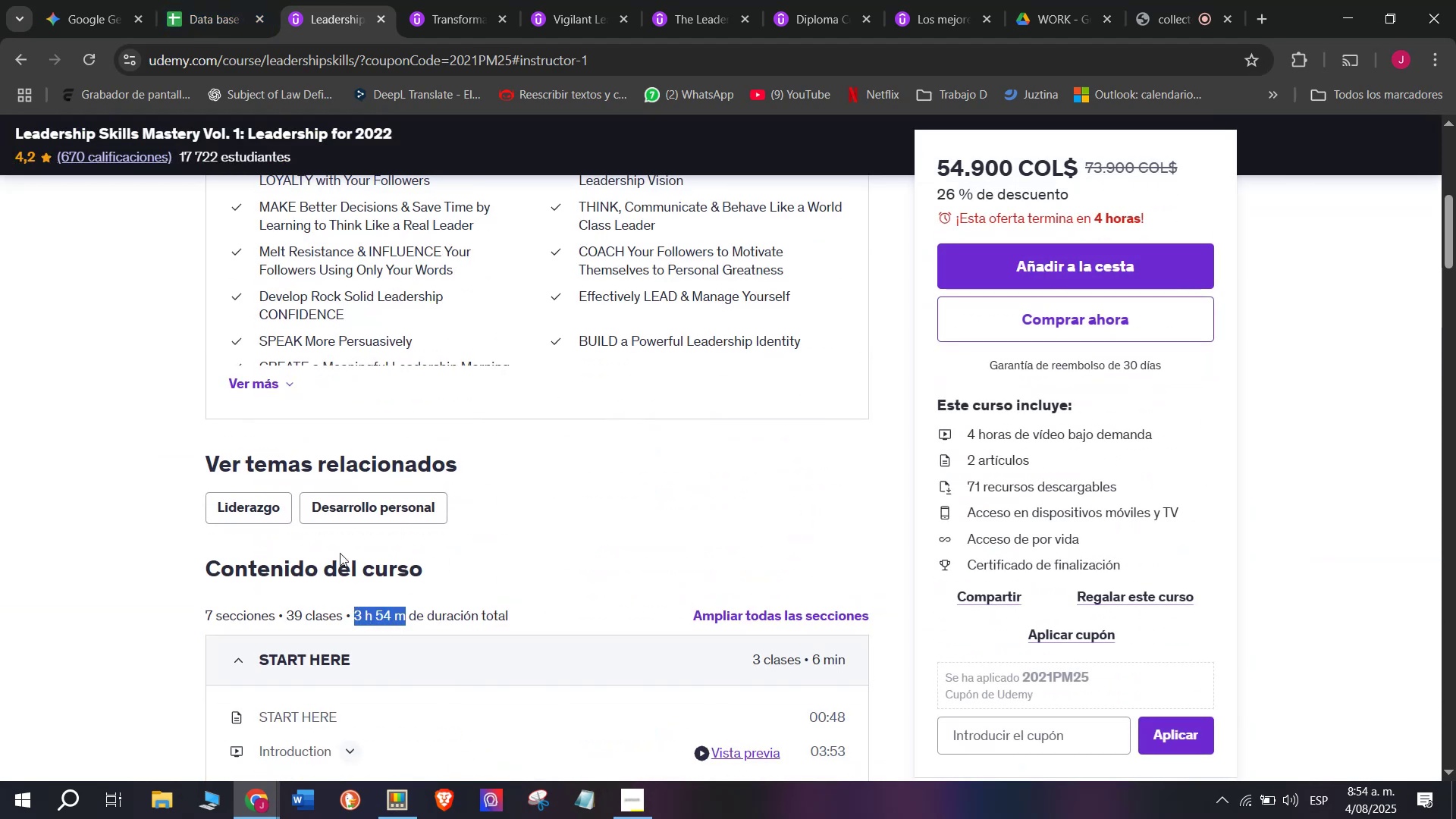 
key(Break)
 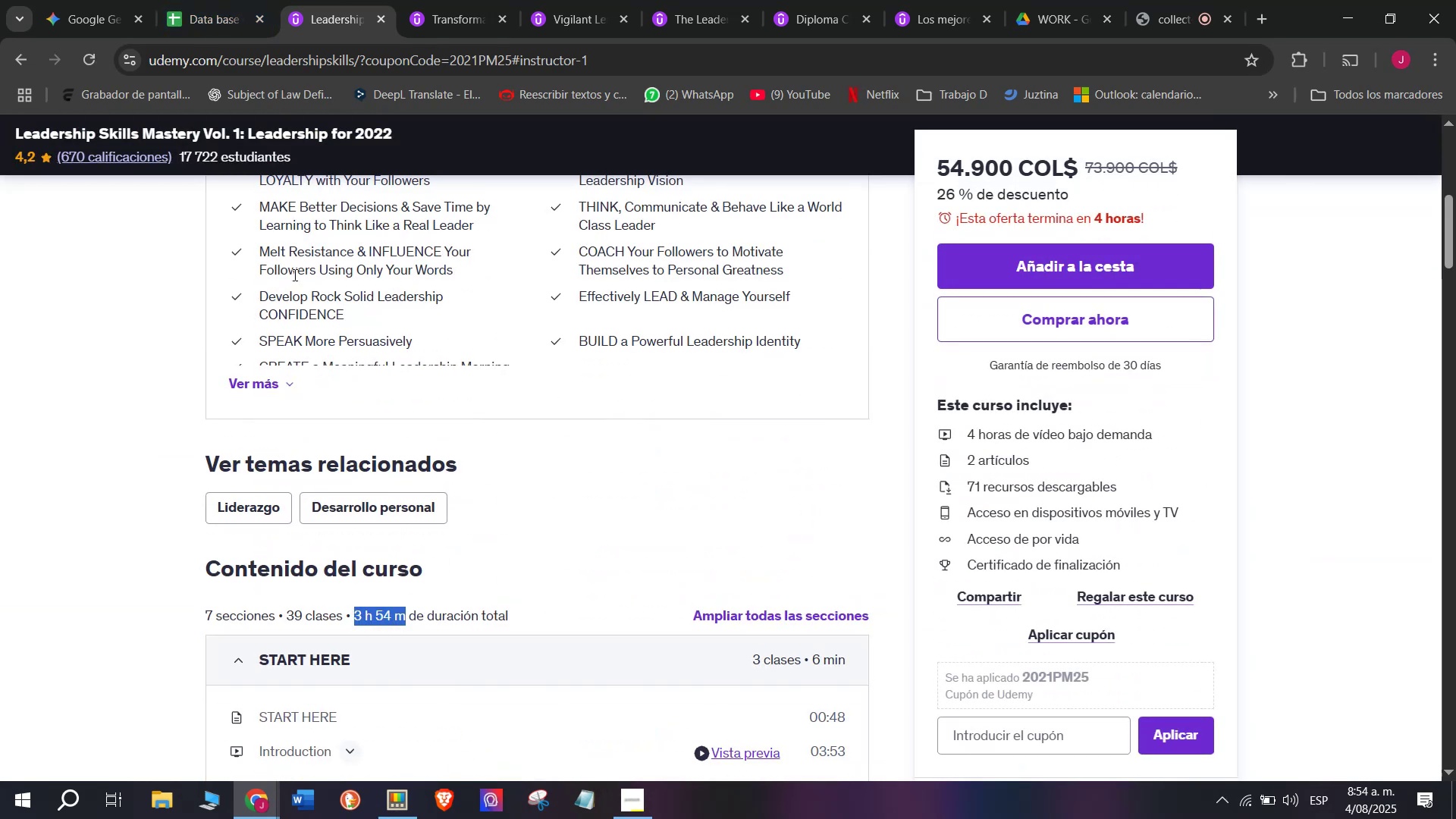 
key(Control+ControlLeft)
 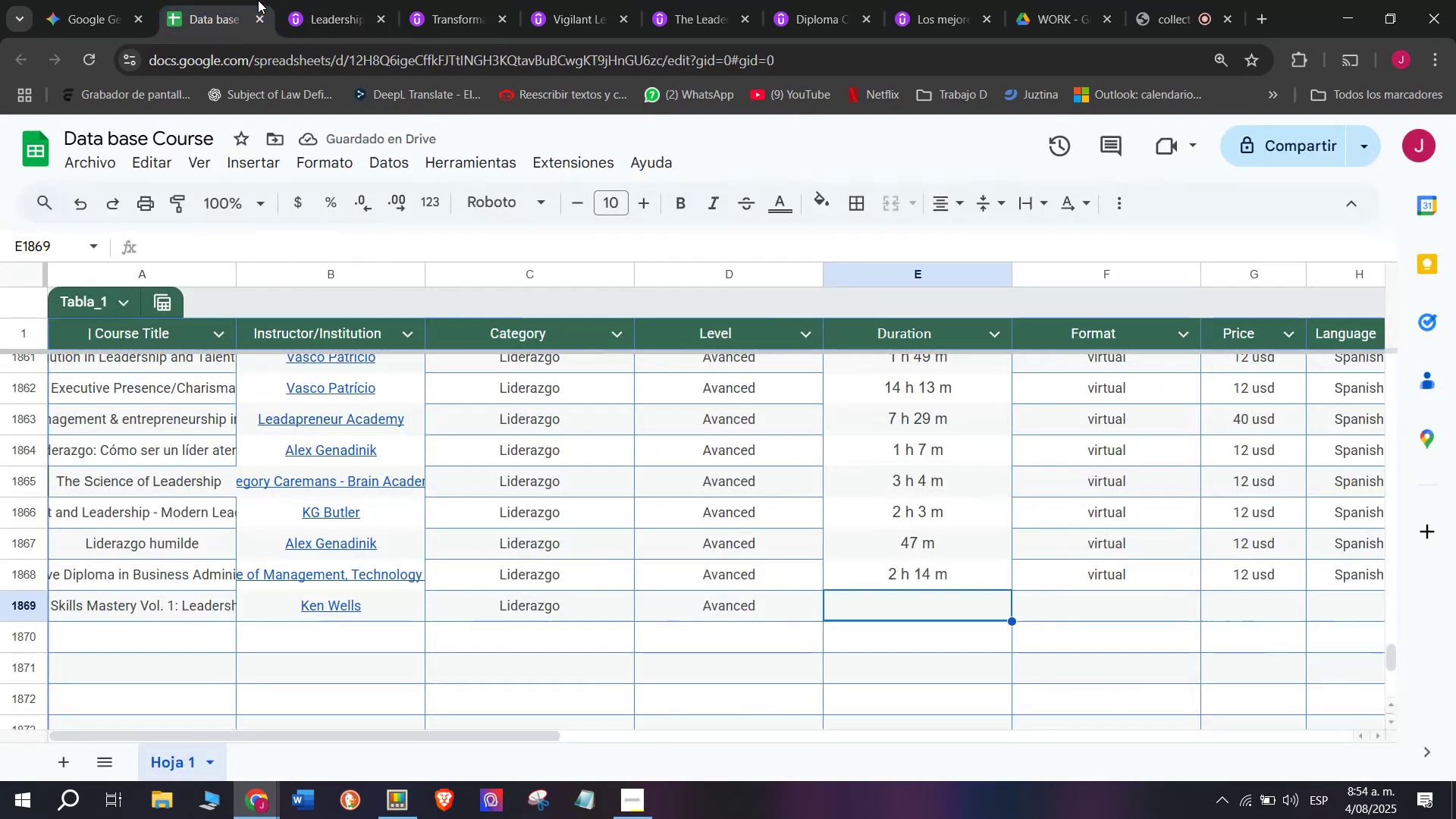 
key(Control+C)
 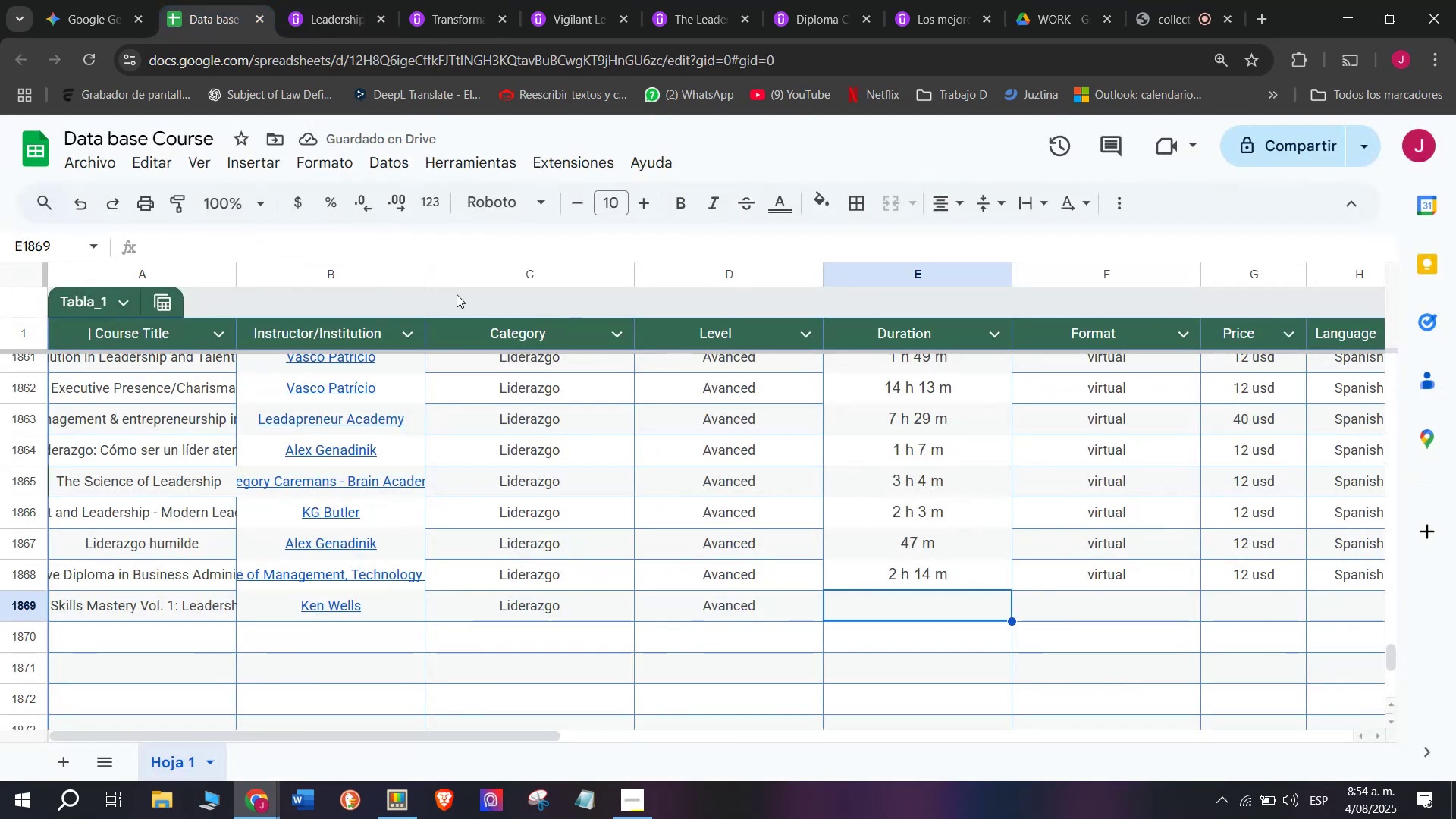 
key(Z)
 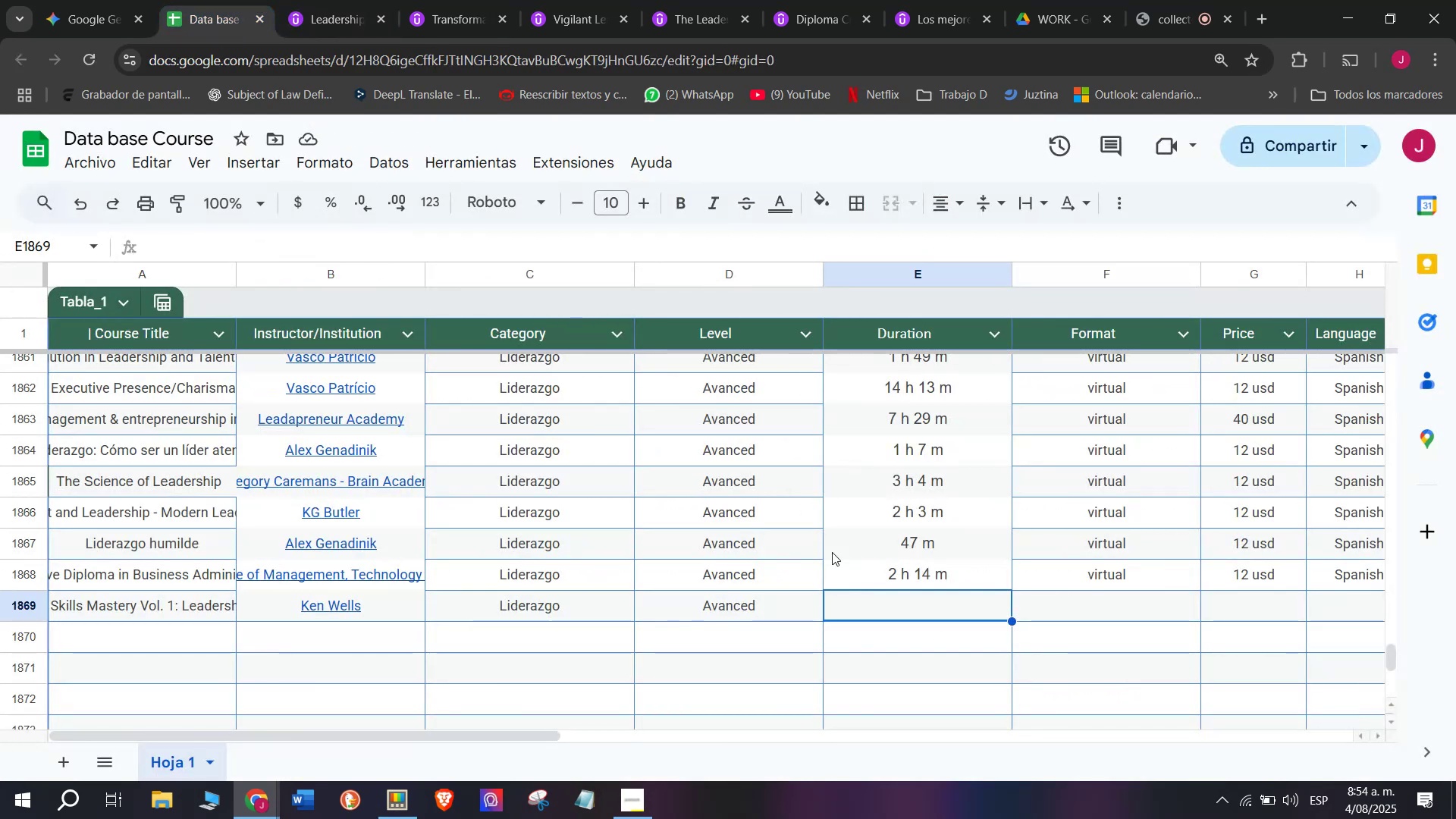 
key(Control+ControlLeft)
 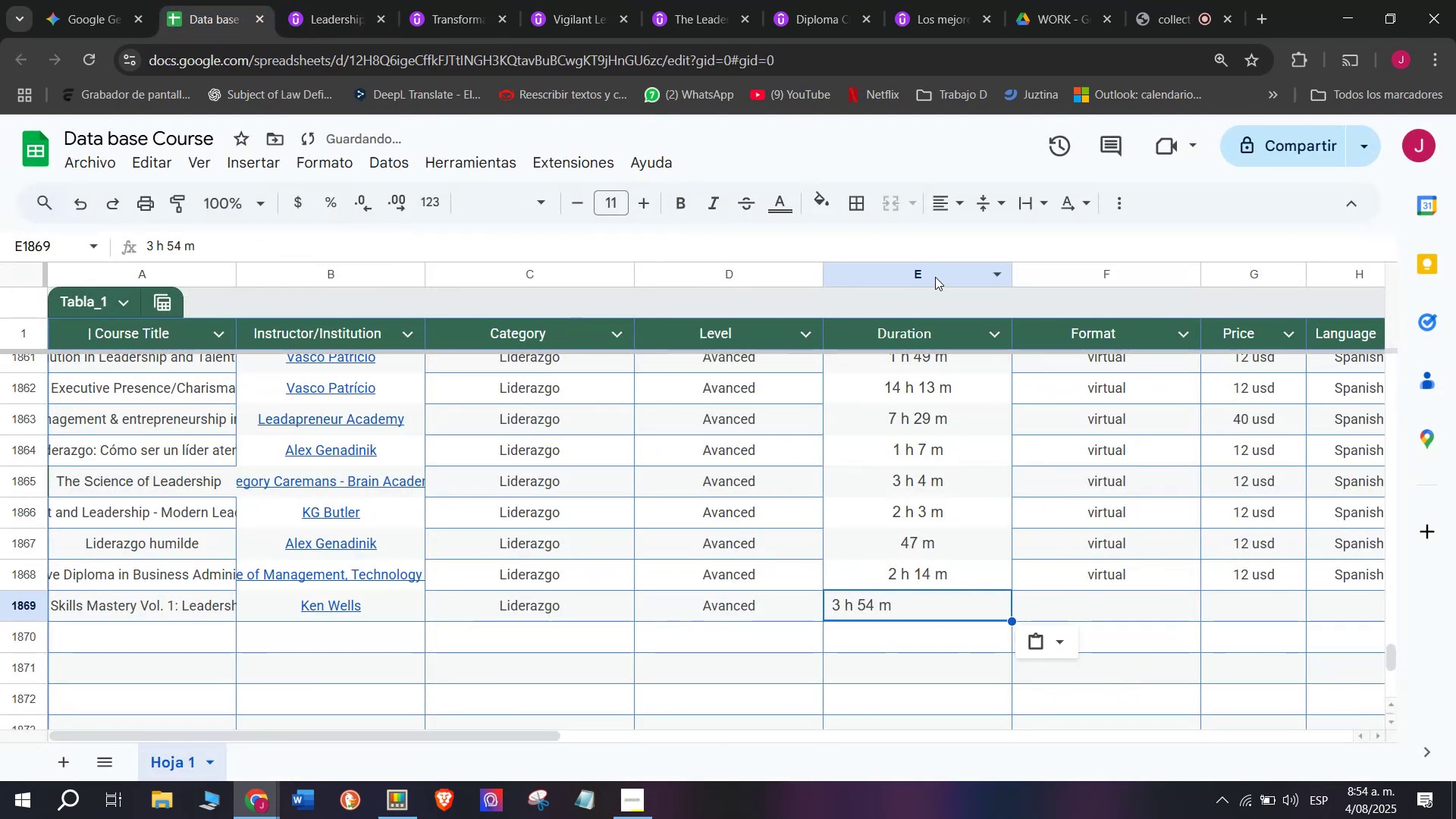 
key(Control+V)
 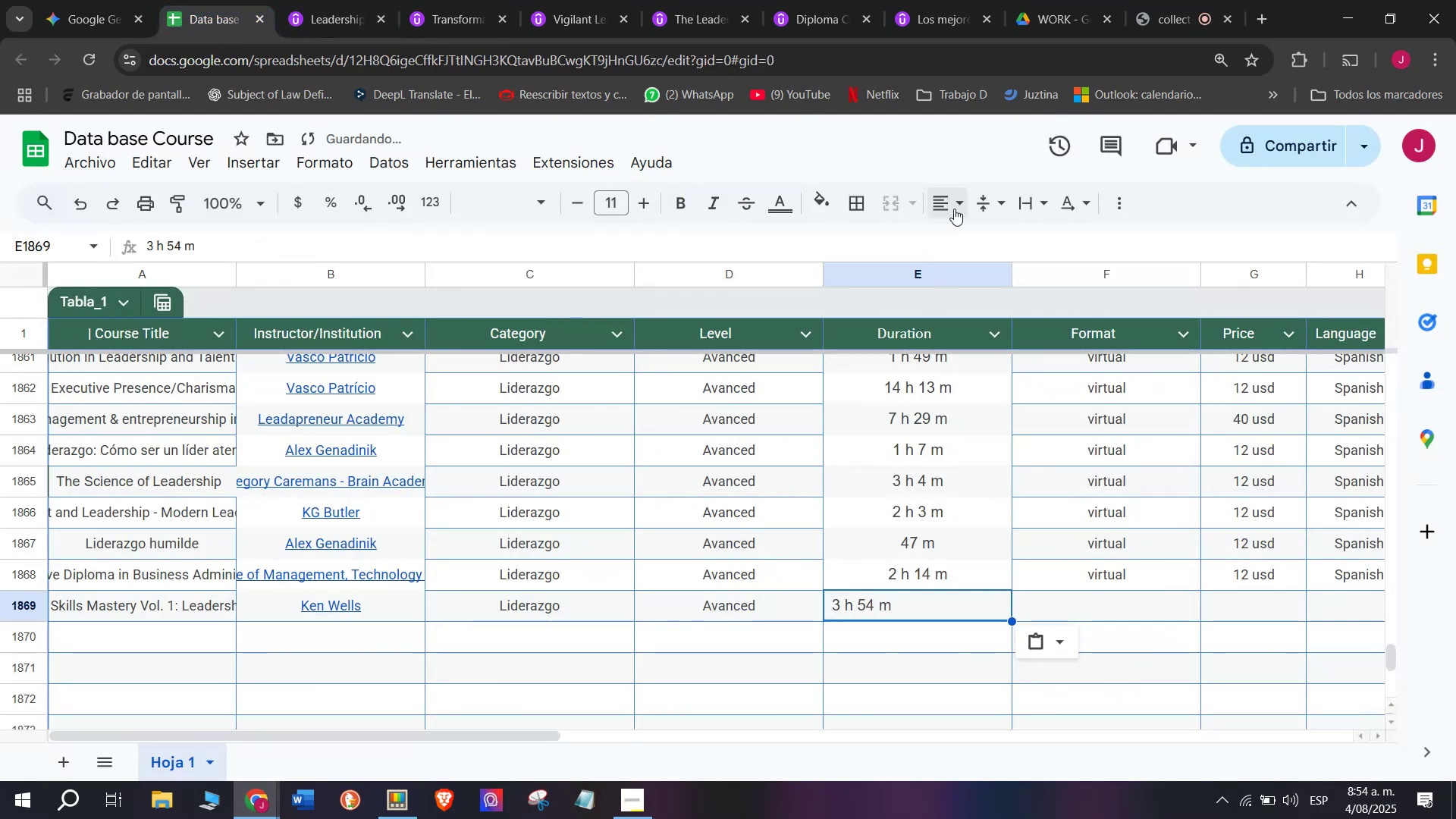 
double_click([969, 246])
 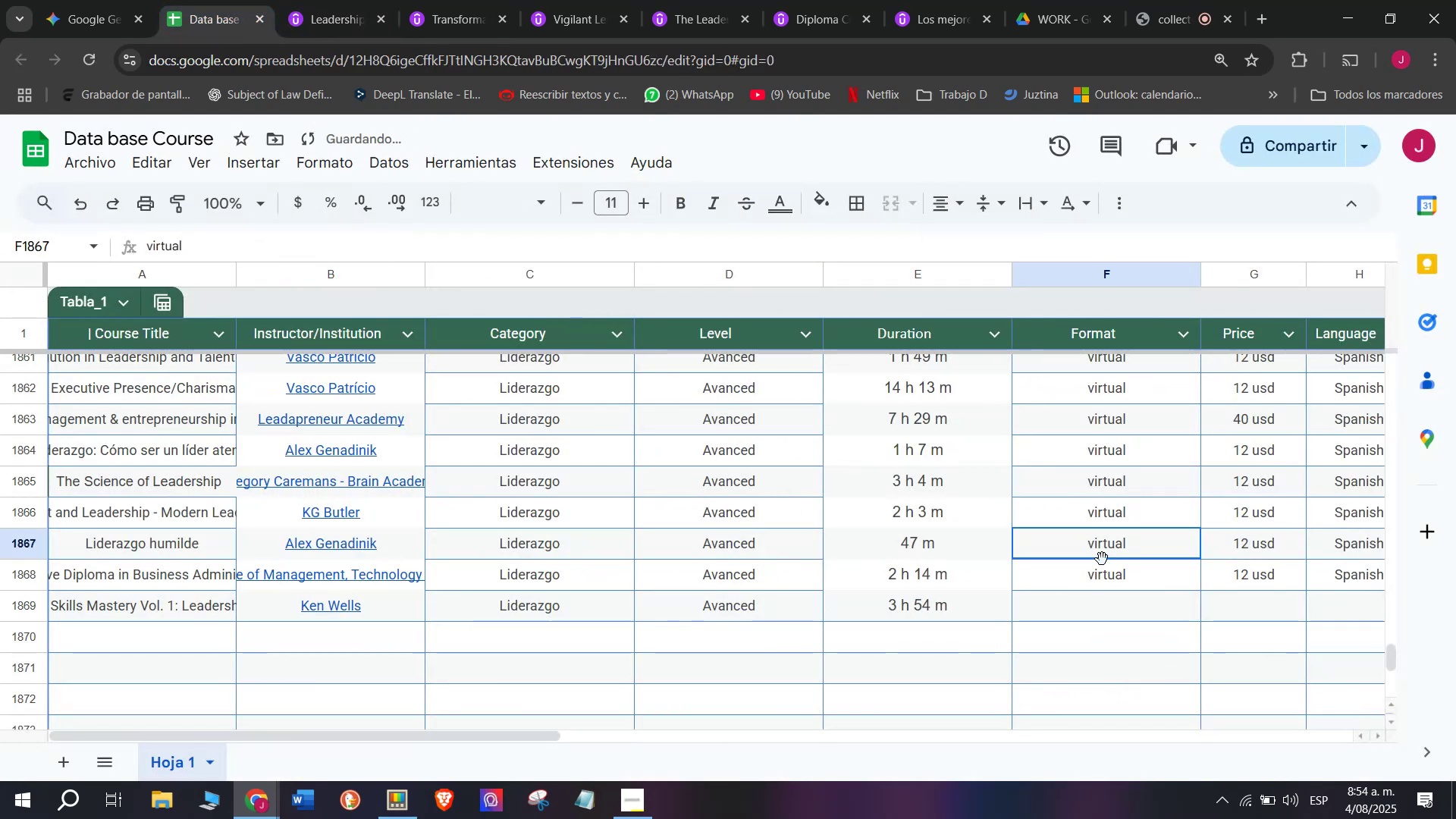 
double_click([1116, 579])
 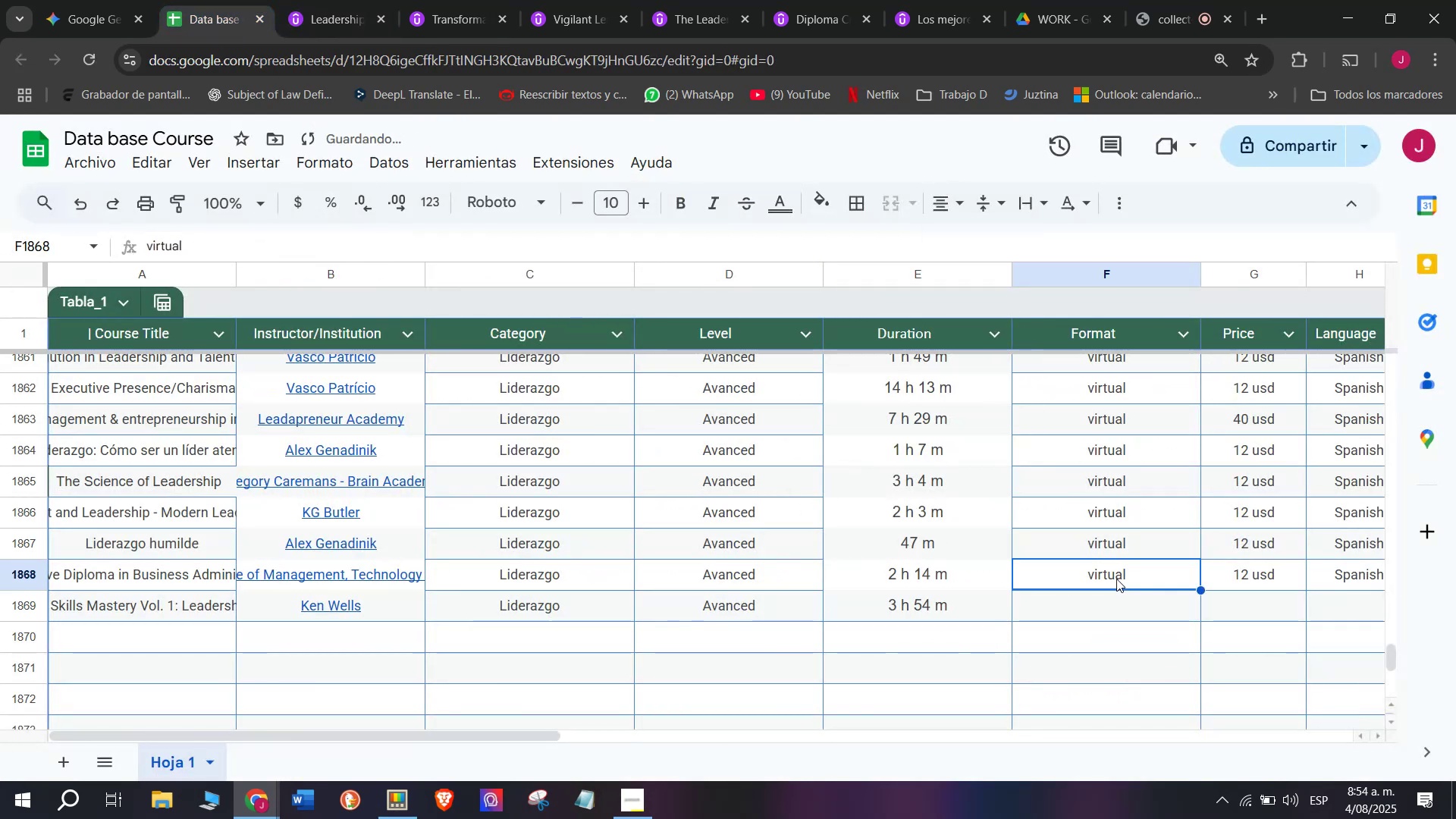 
key(Control+ControlLeft)
 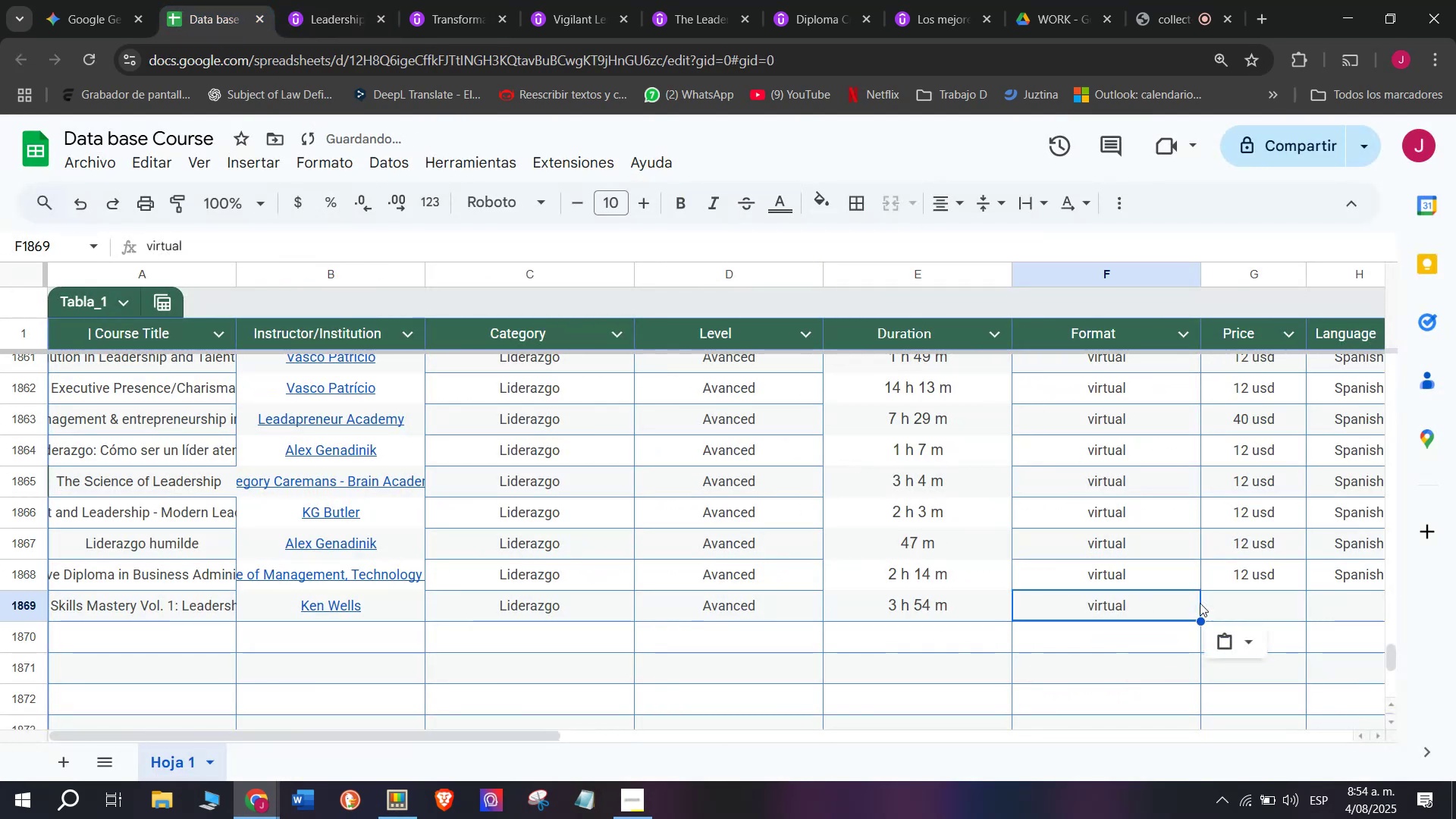 
key(Break)
 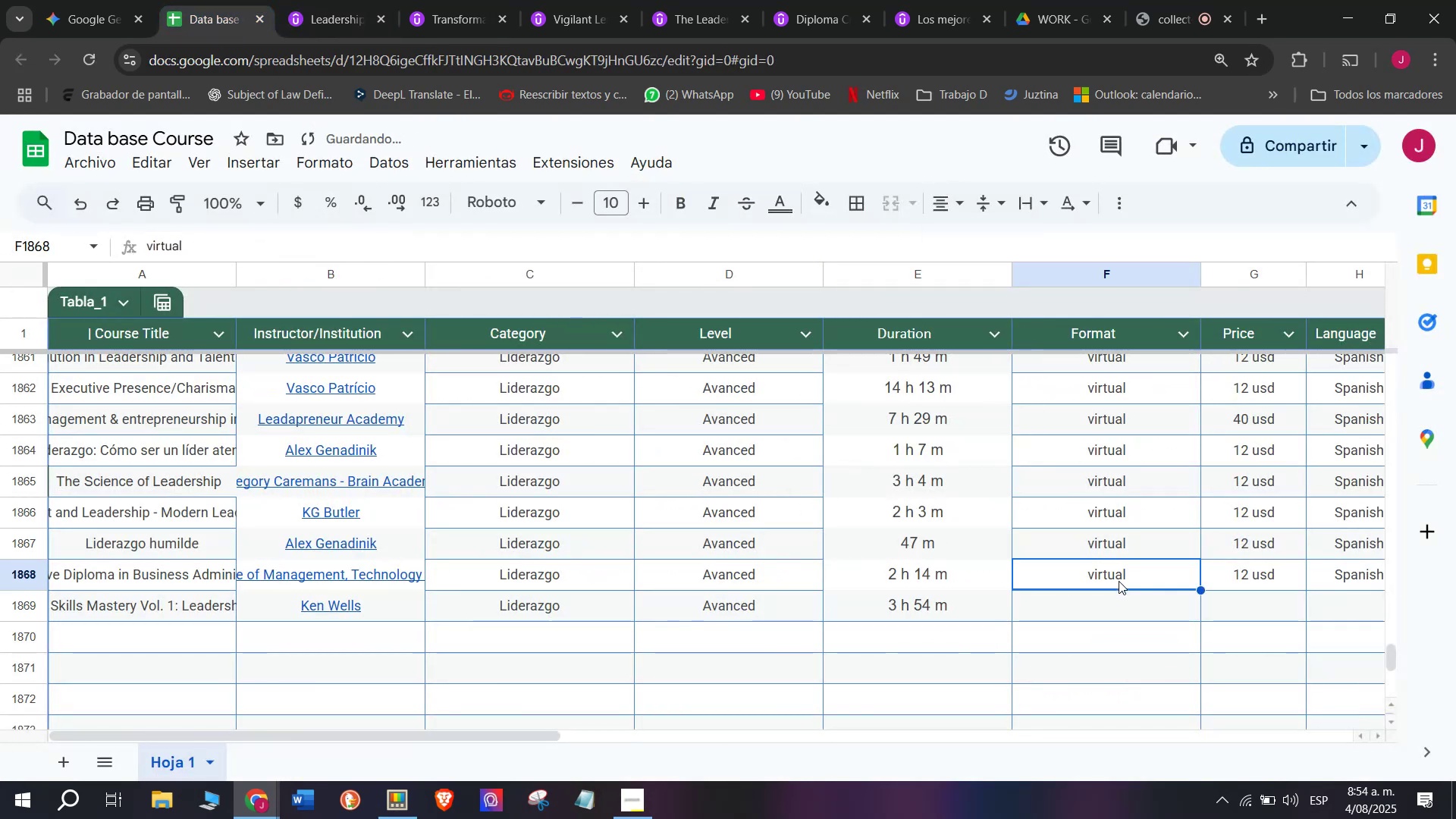 
key(Control+C)
 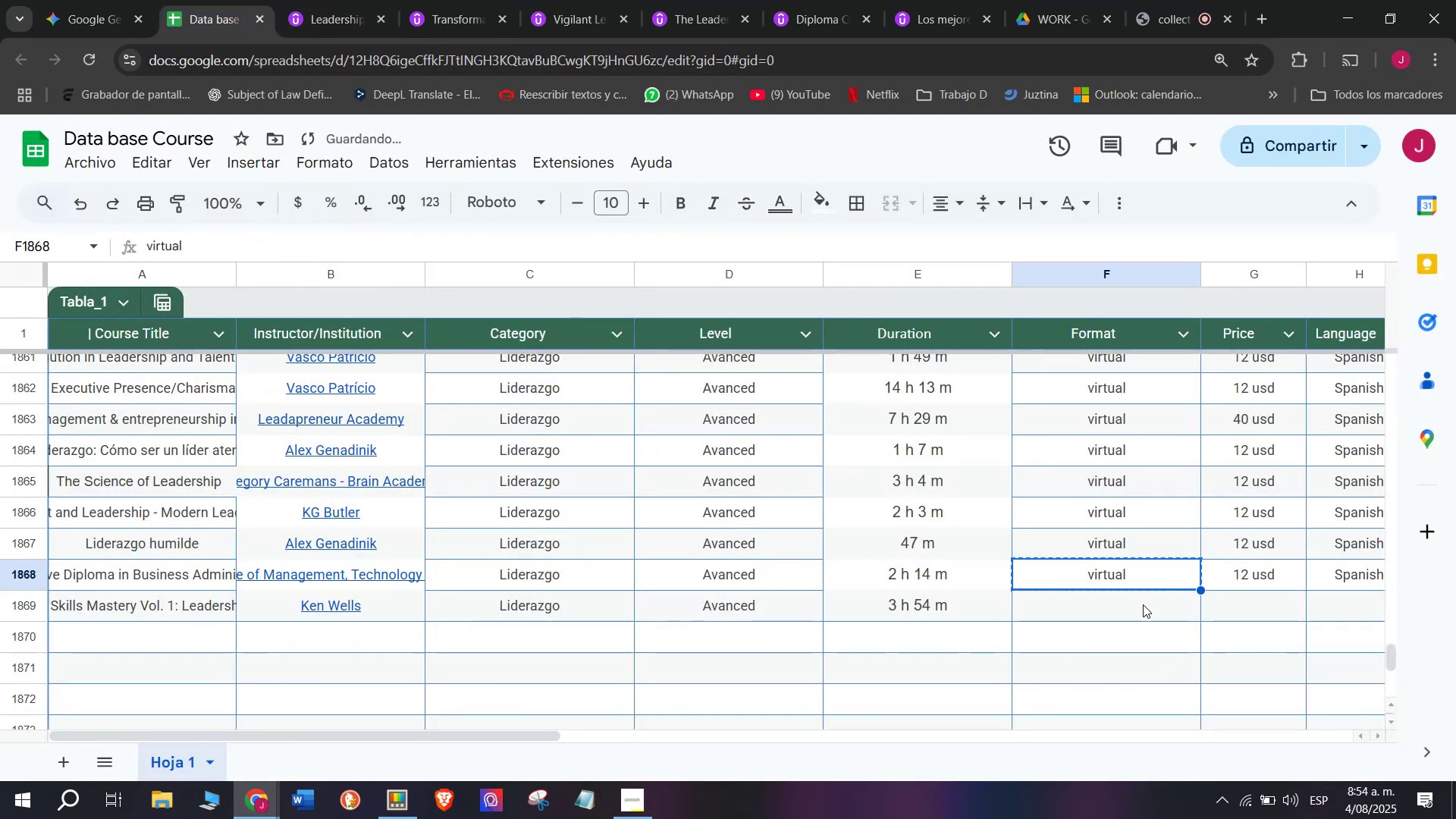 
triple_click([1143, 604])
 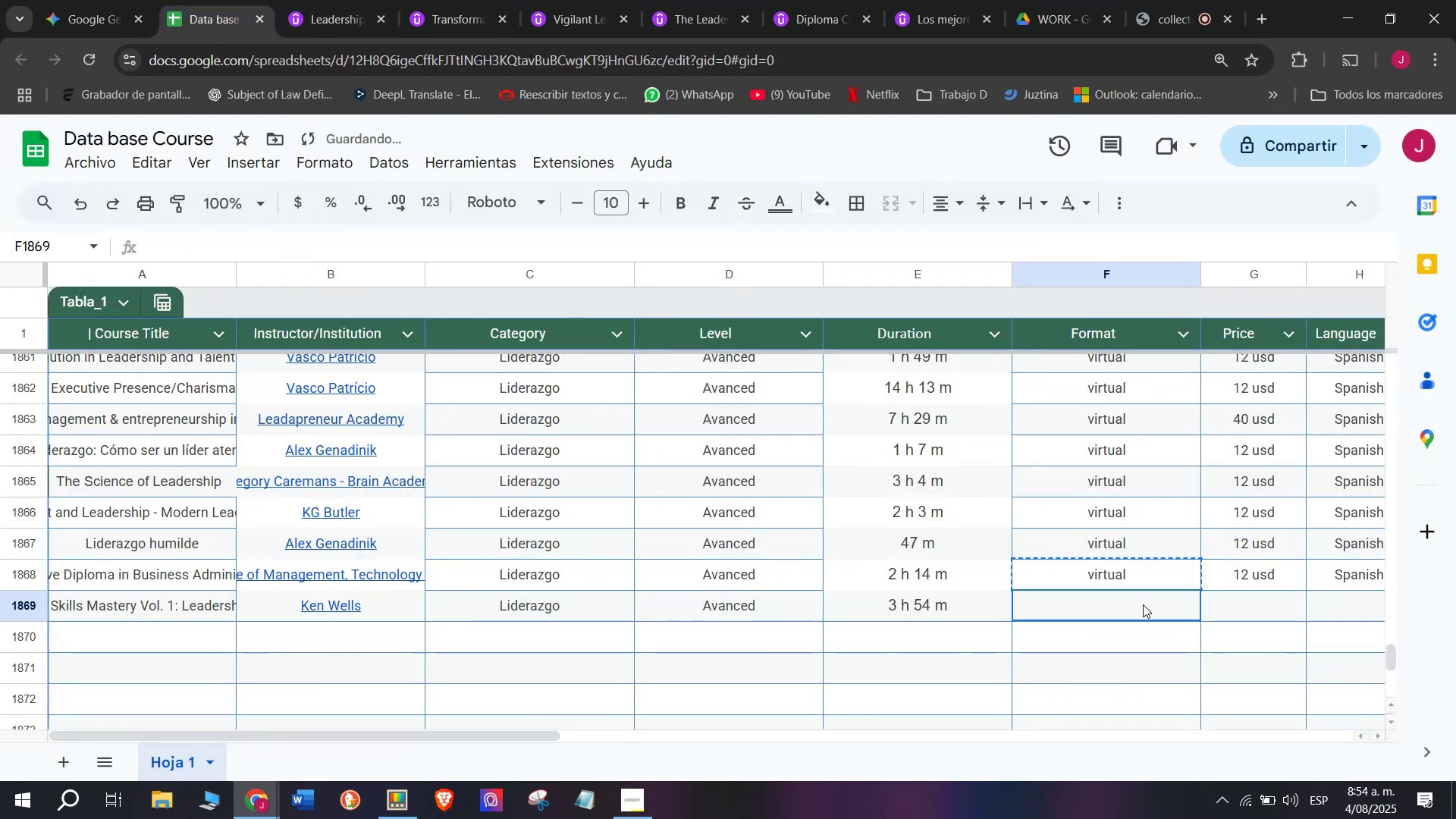 
key(Control+ControlLeft)
 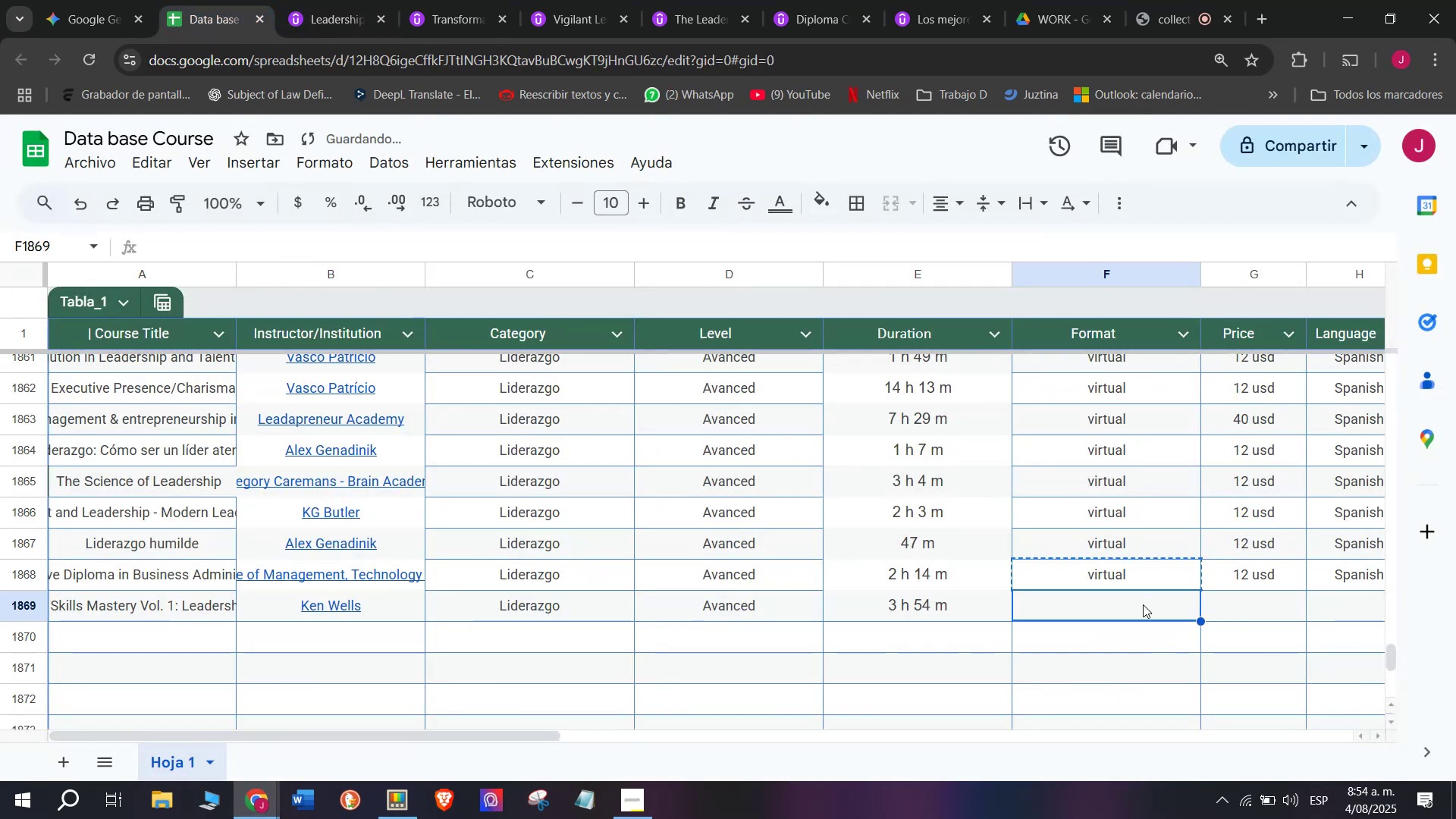 
key(Z)
 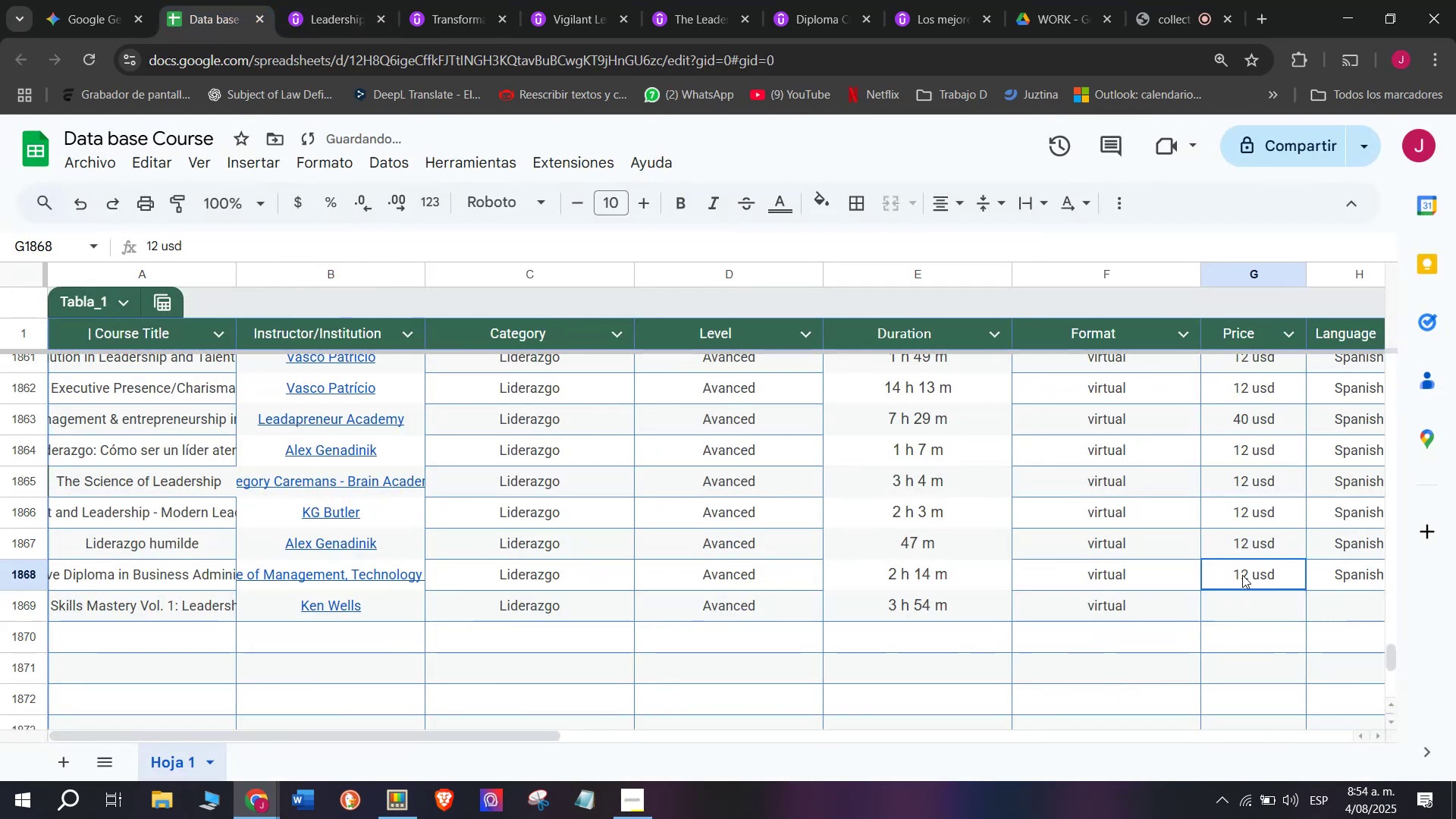 
key(Control+V)
 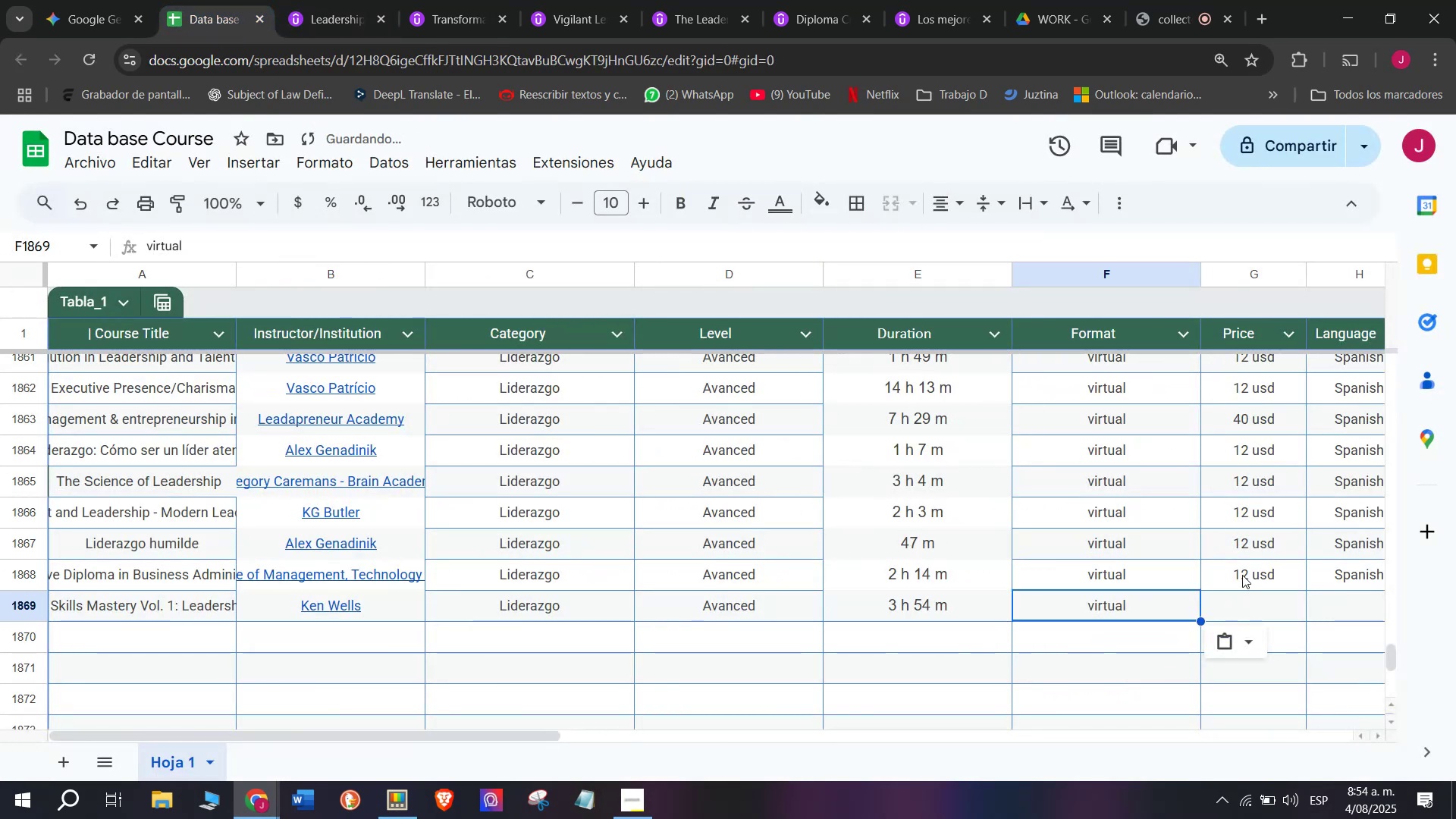 
left_click([1242, 575])
 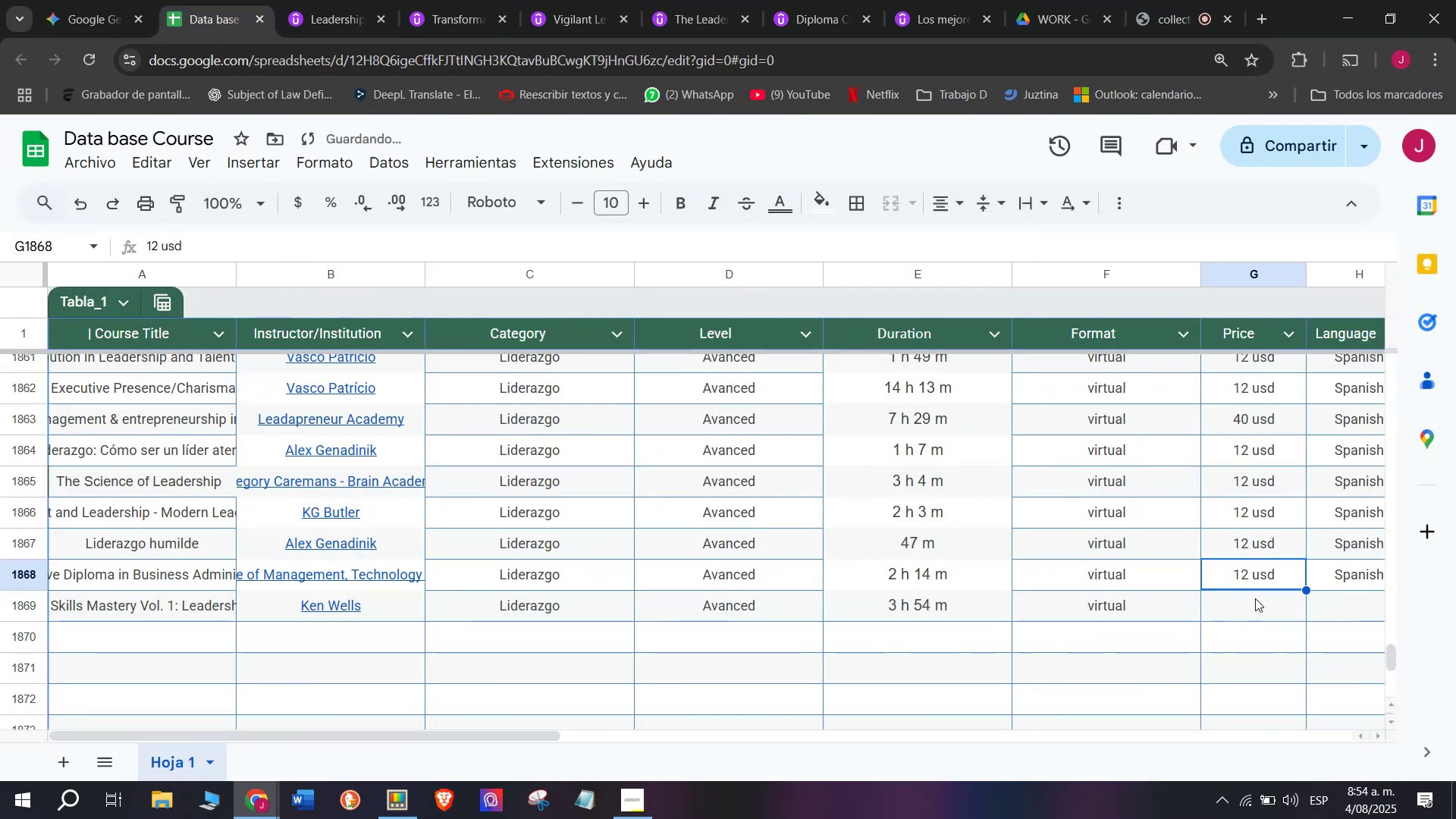 
key(Break)
 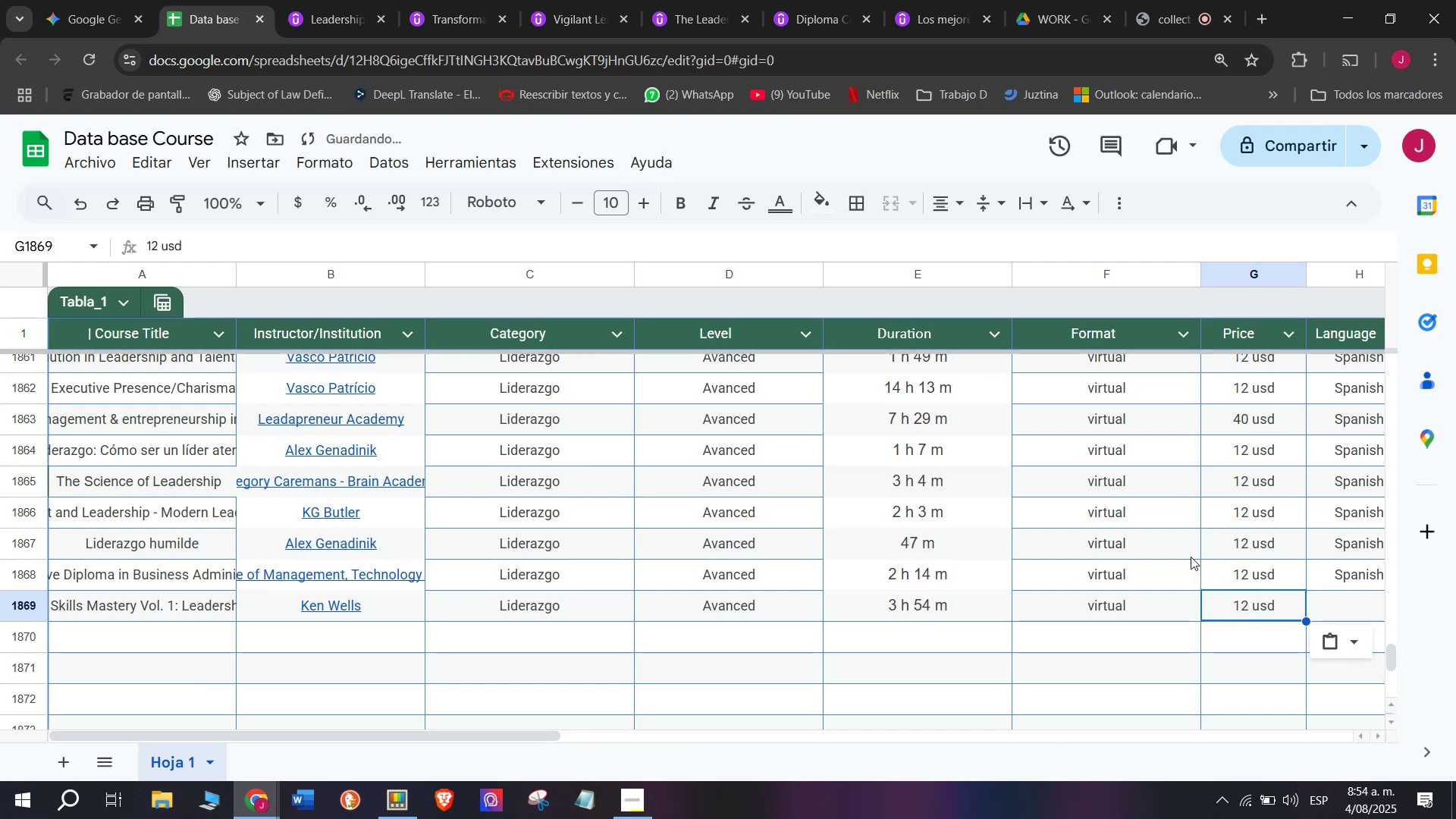 
key(Control+ControlLeft)
 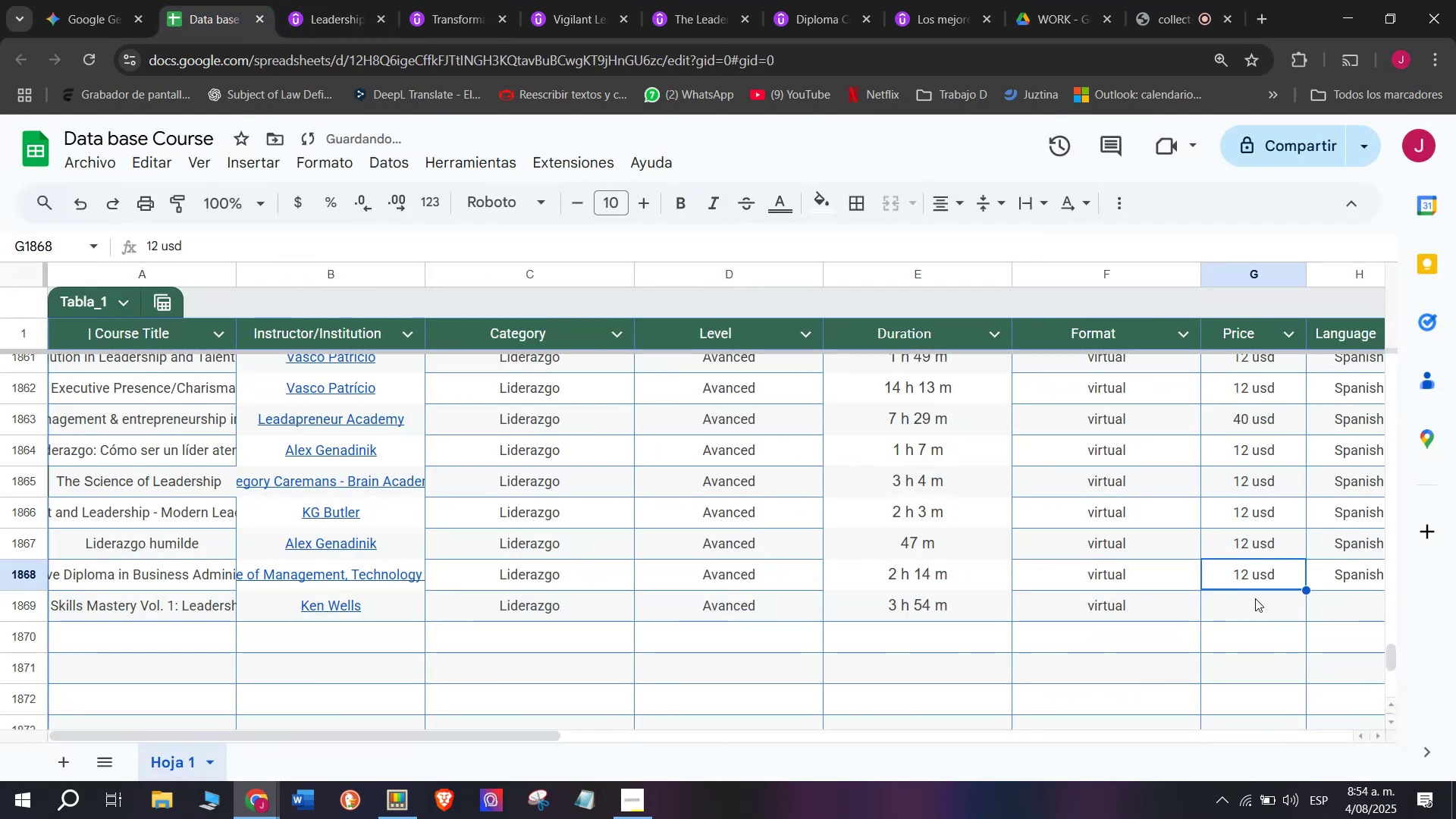 
key(Control+C)
 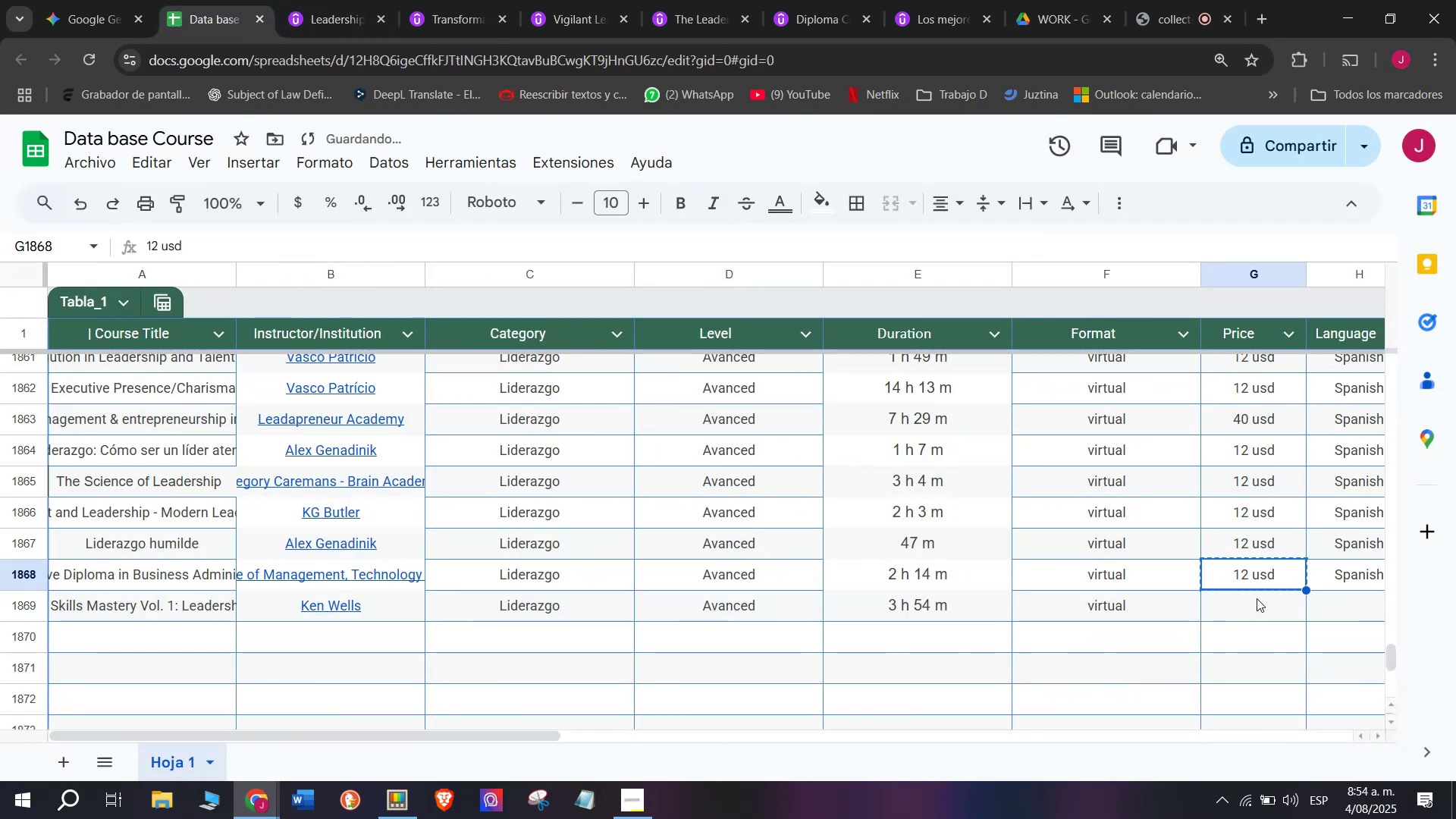 
double_click([1257, 598])
 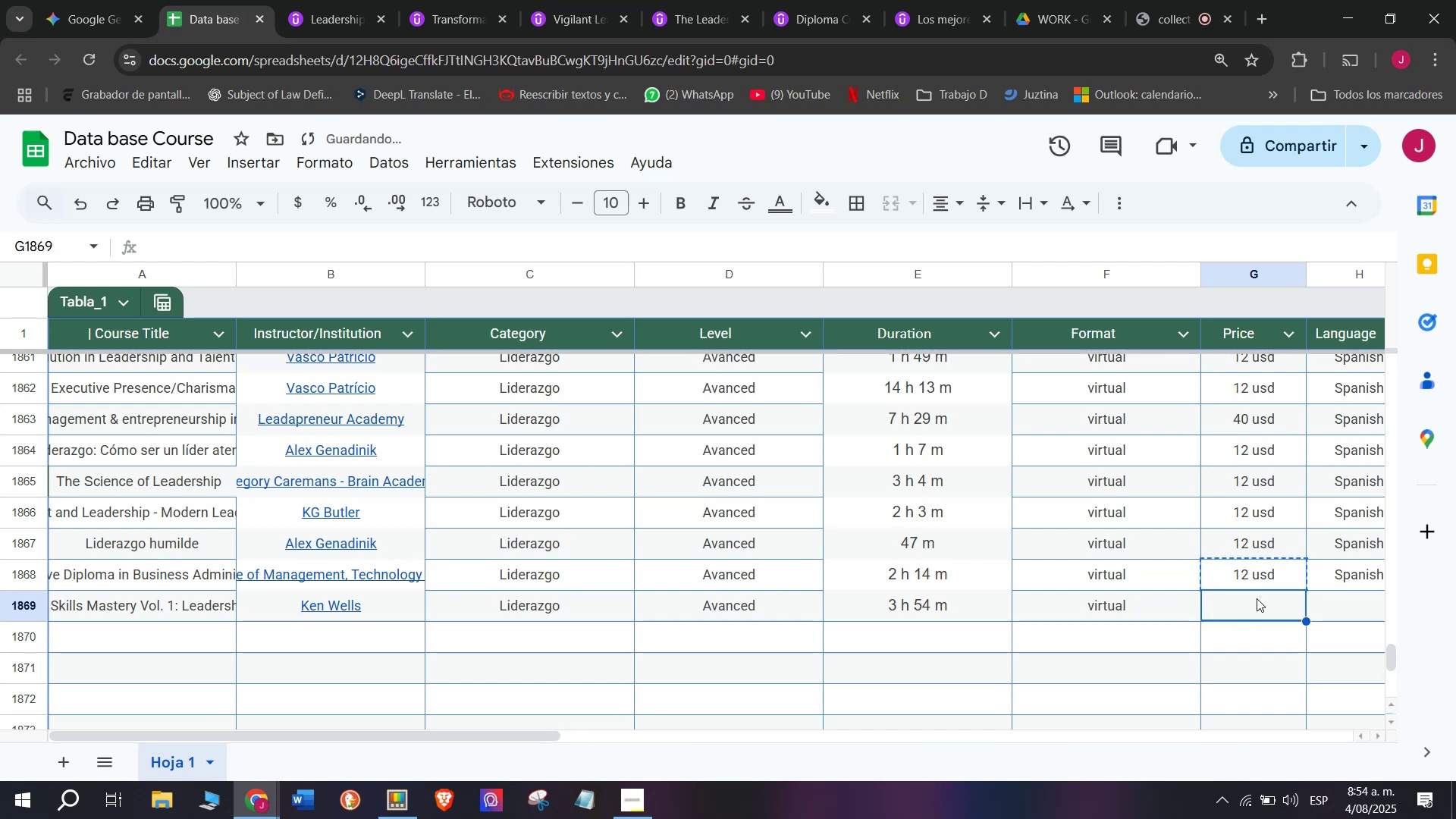 
key(Control+ControlLeft)
 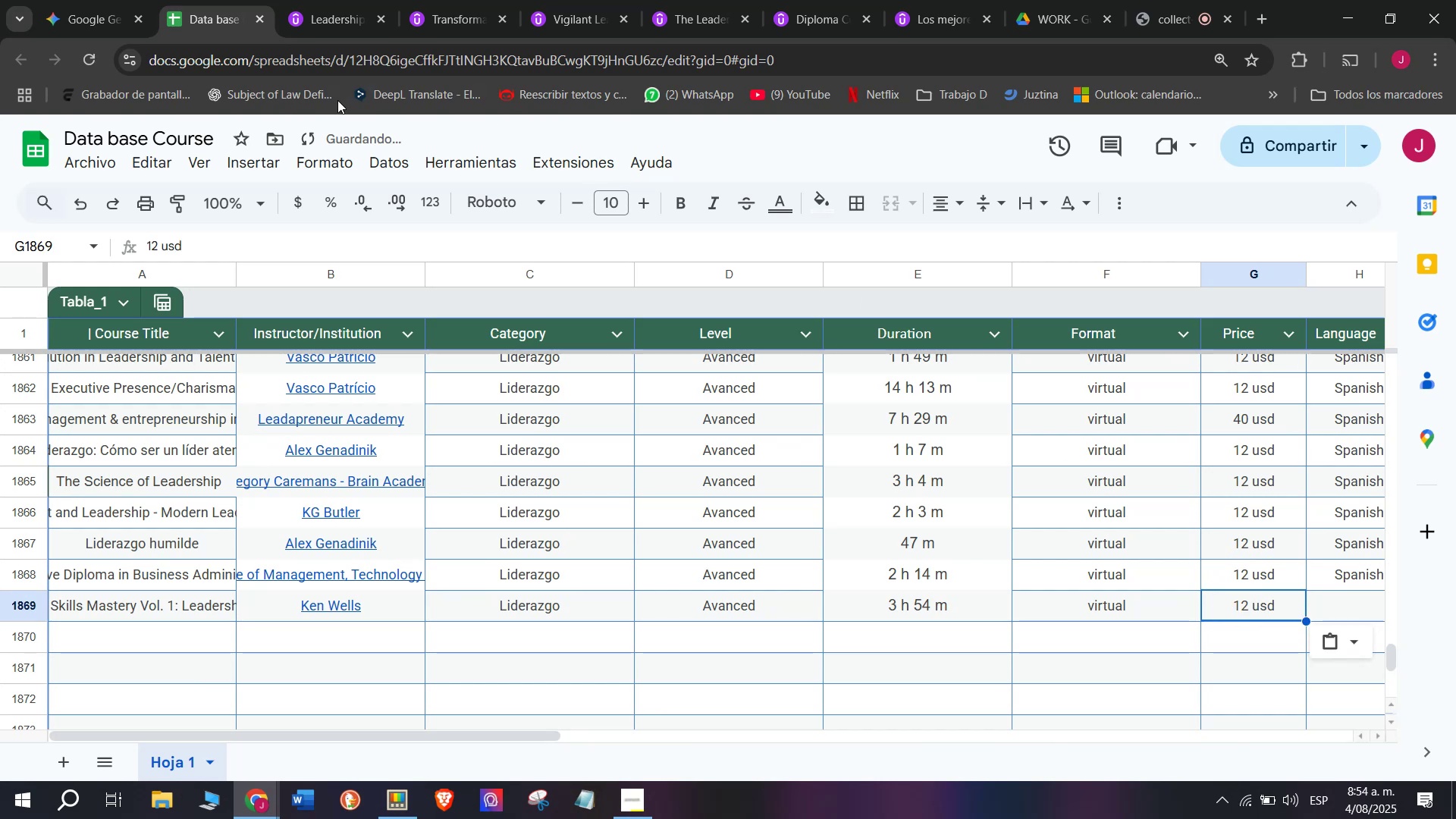 
key(Z)
 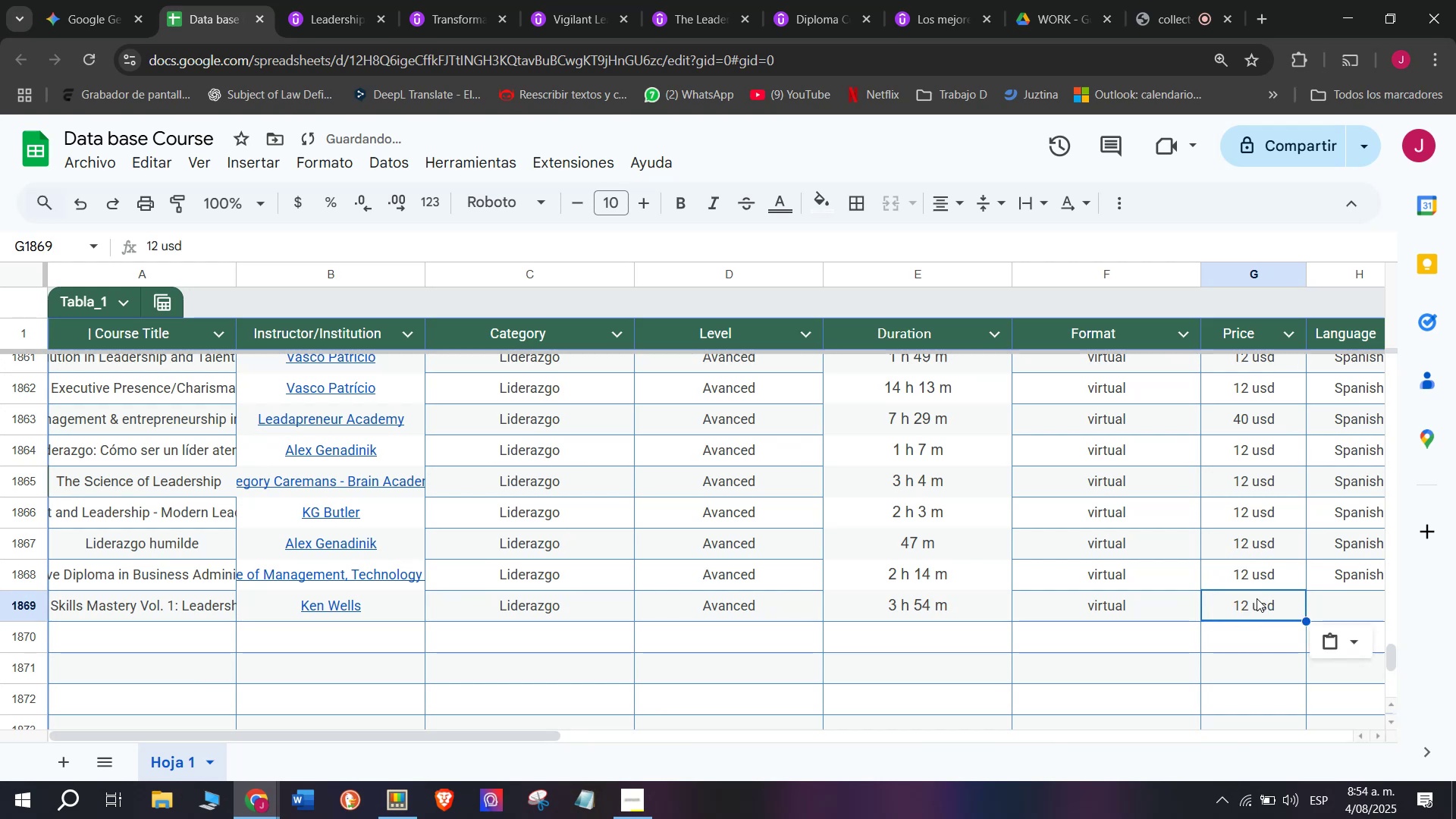 
key(Control+V)
 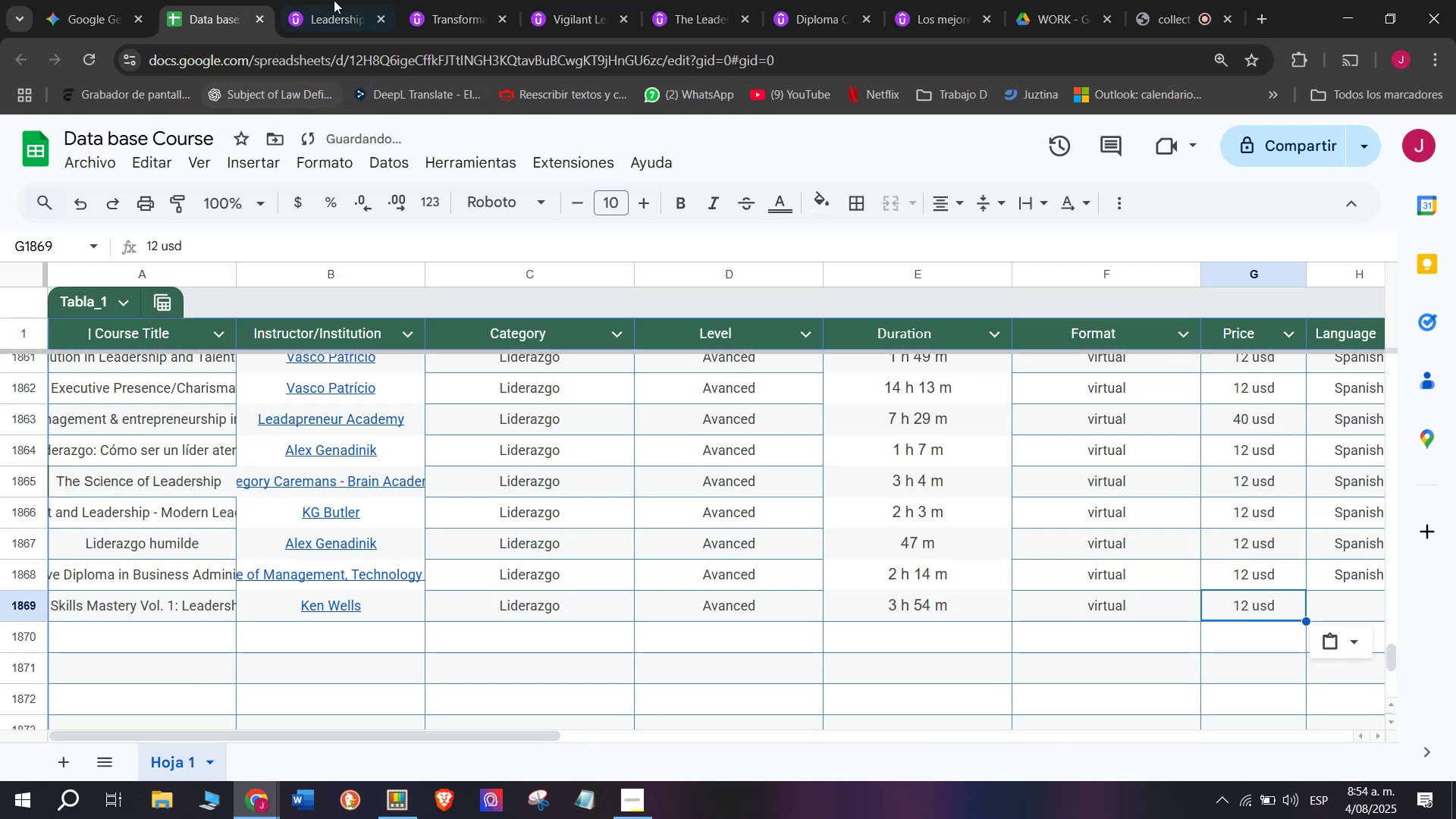 
left_click([325, 0])
 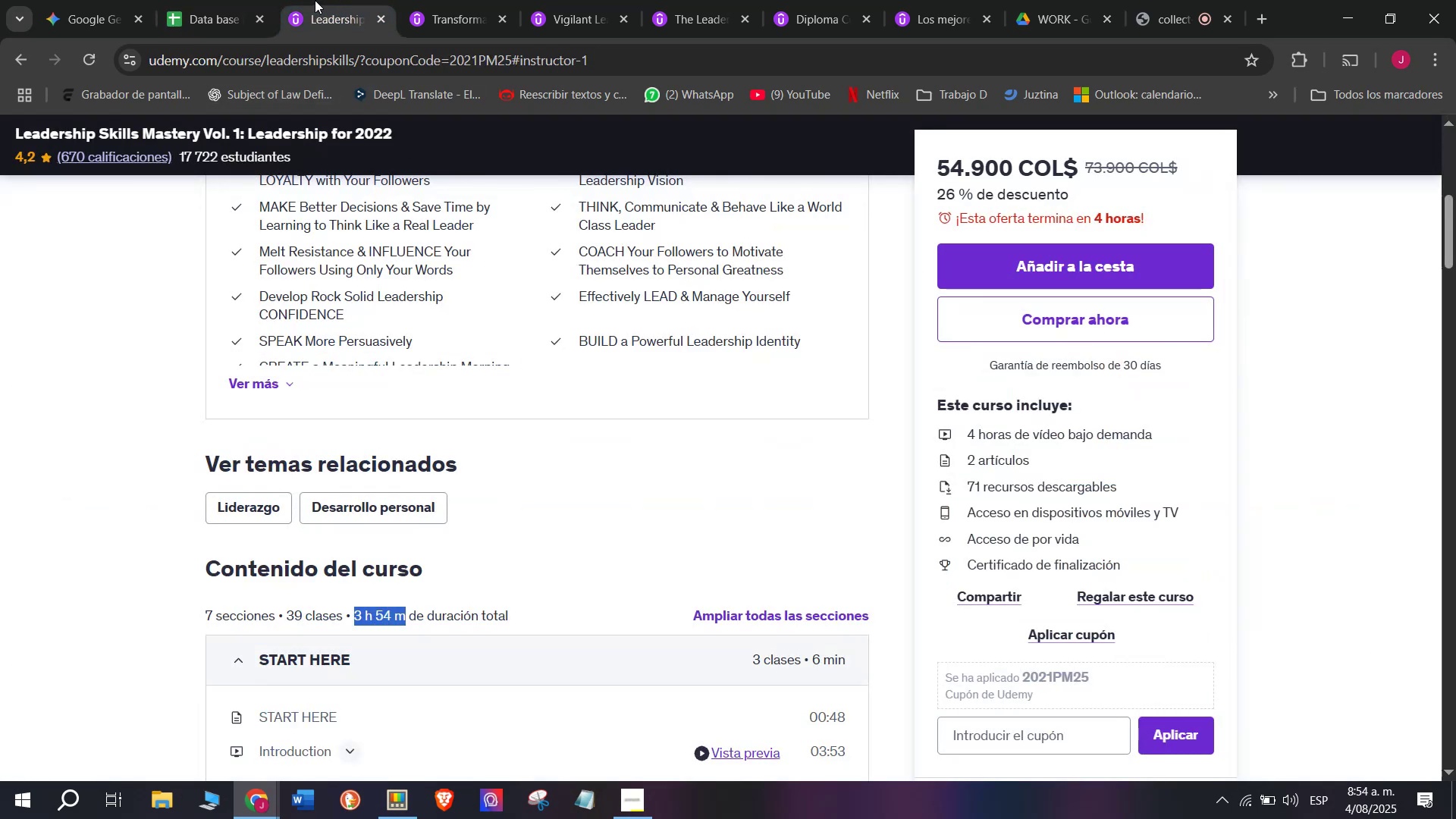 
left_click([260, 0])
 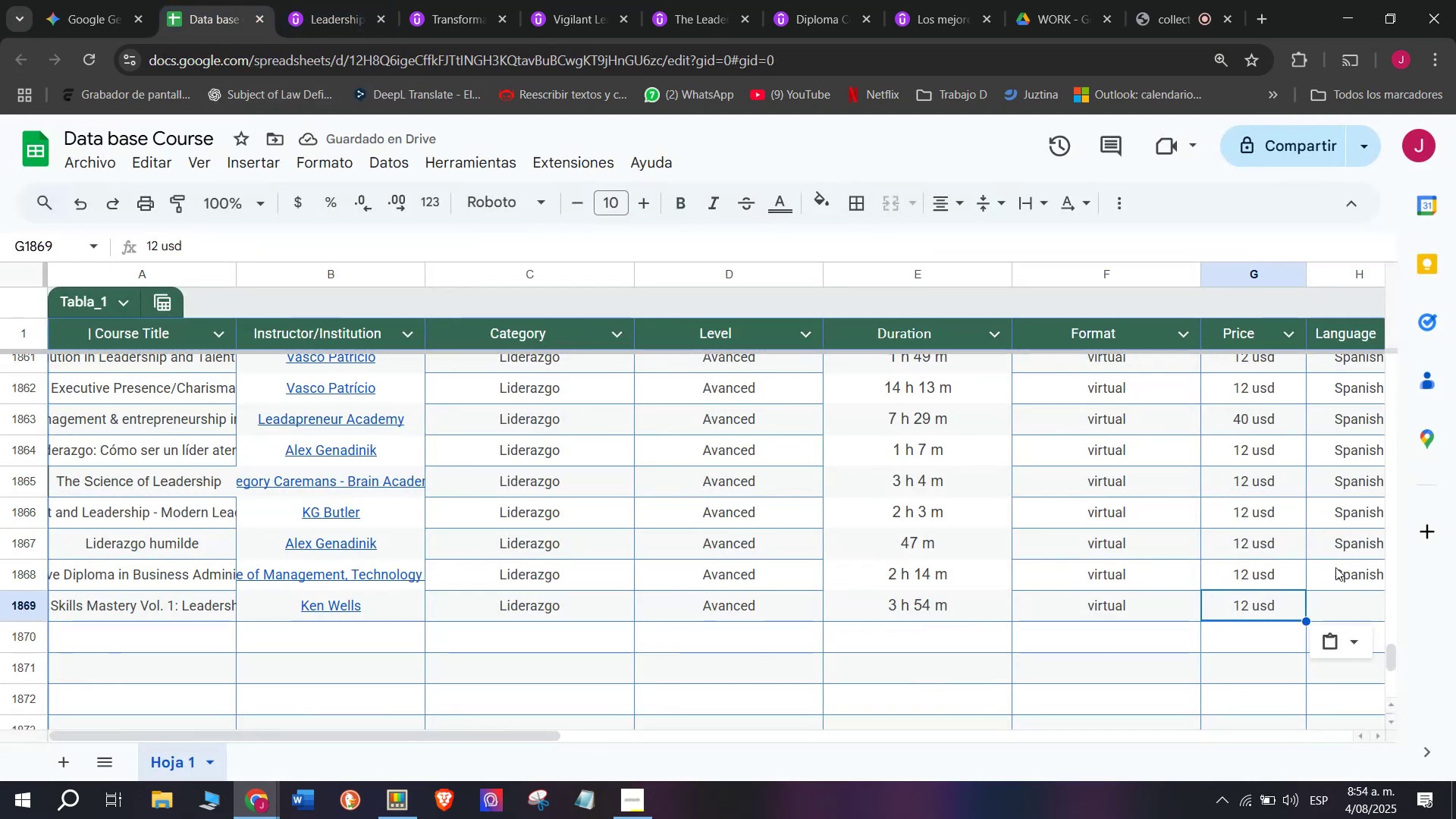 
key(Control+C)
 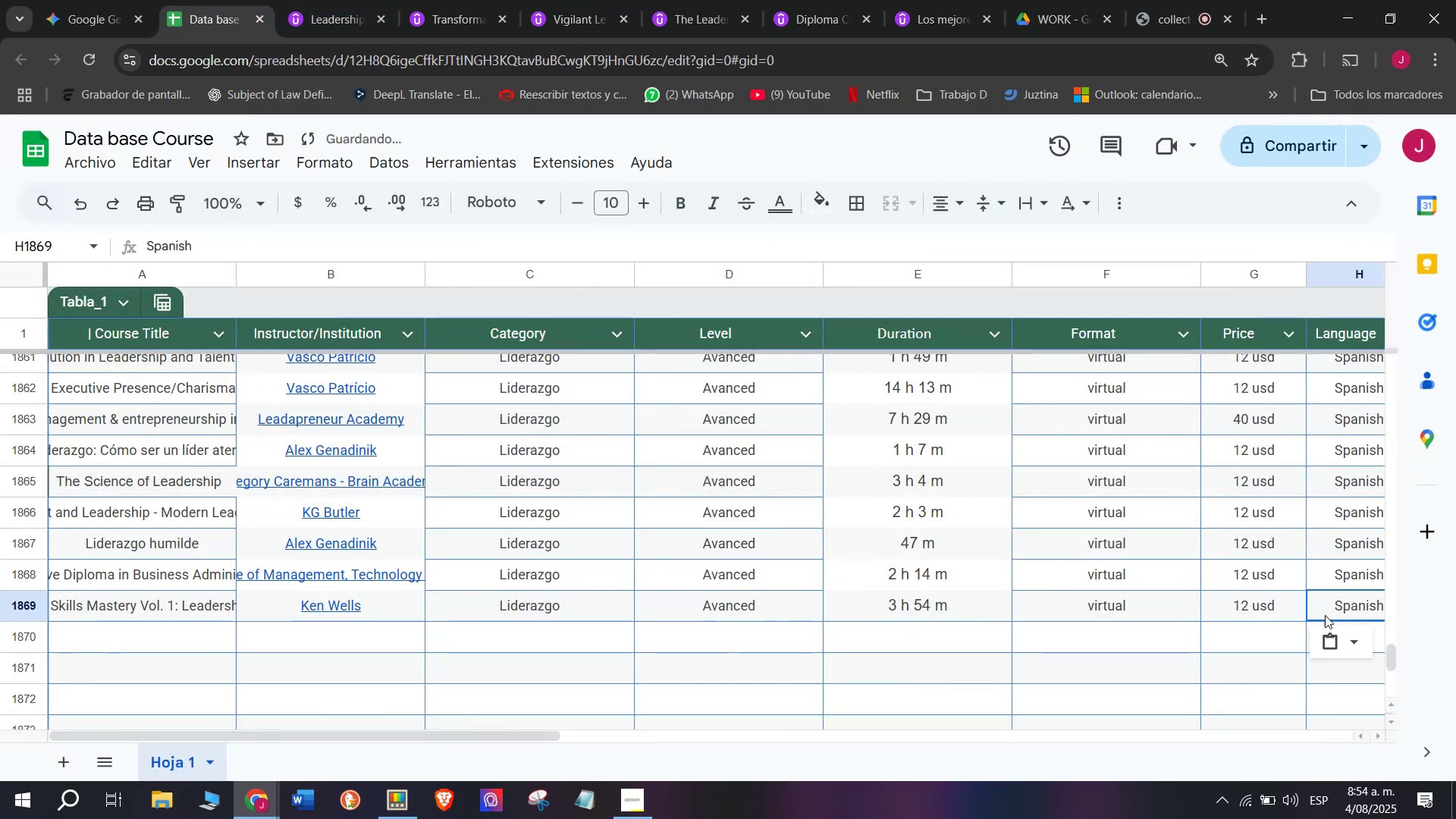 
key(Control+ControlLeft)
 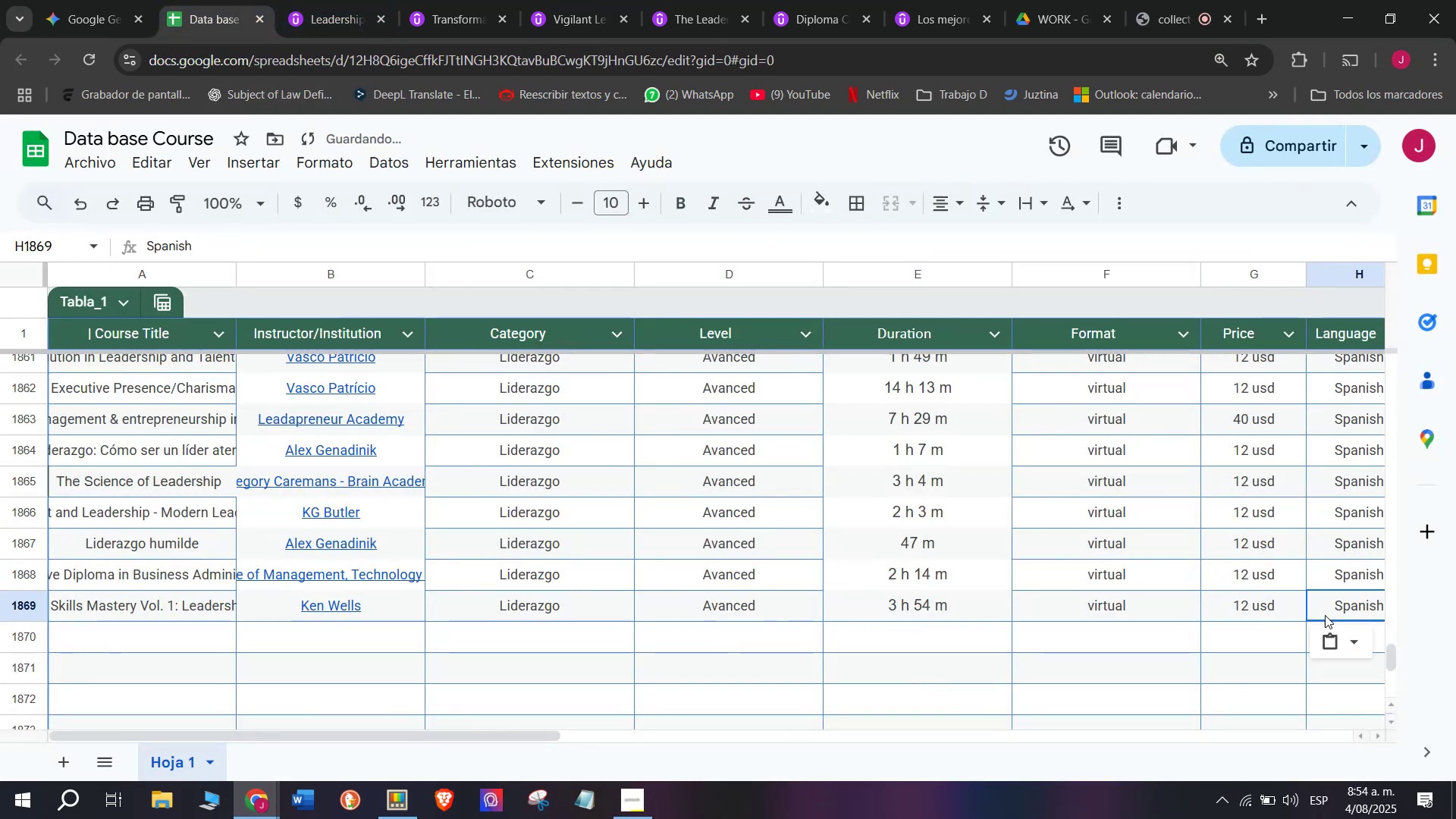 
key(Break)
 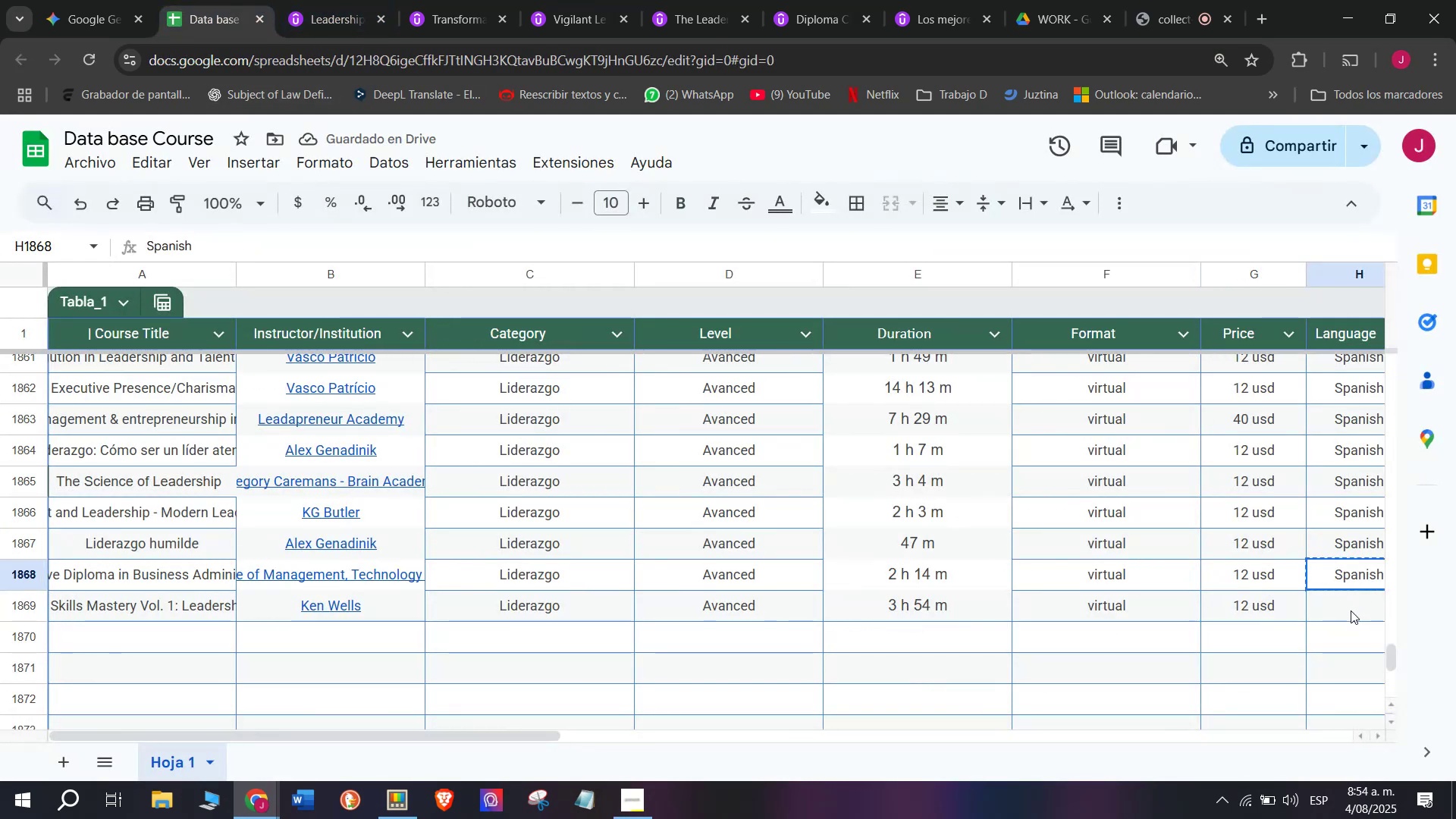 
double_click([1351, 610])
 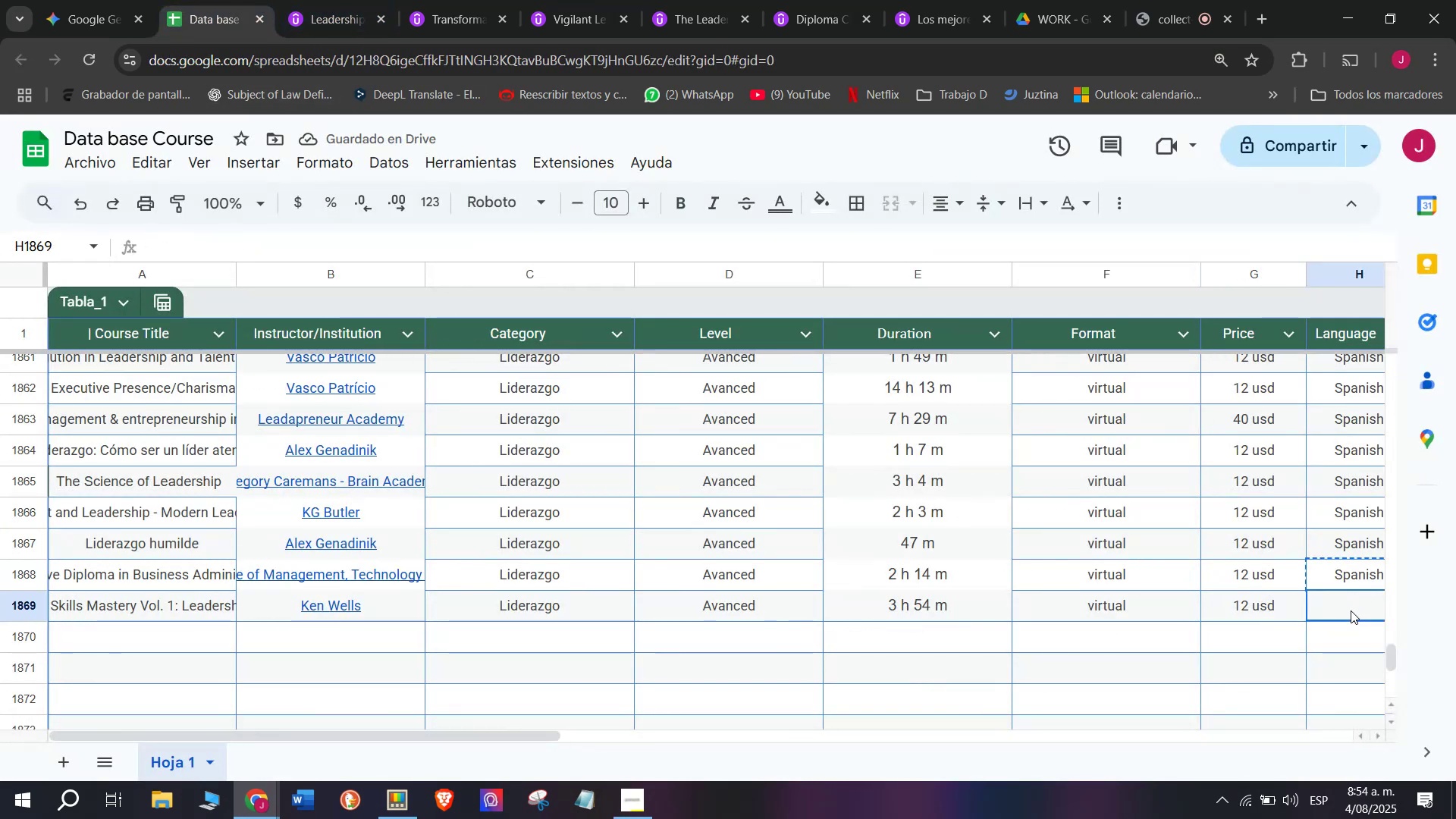 
key(Z)
 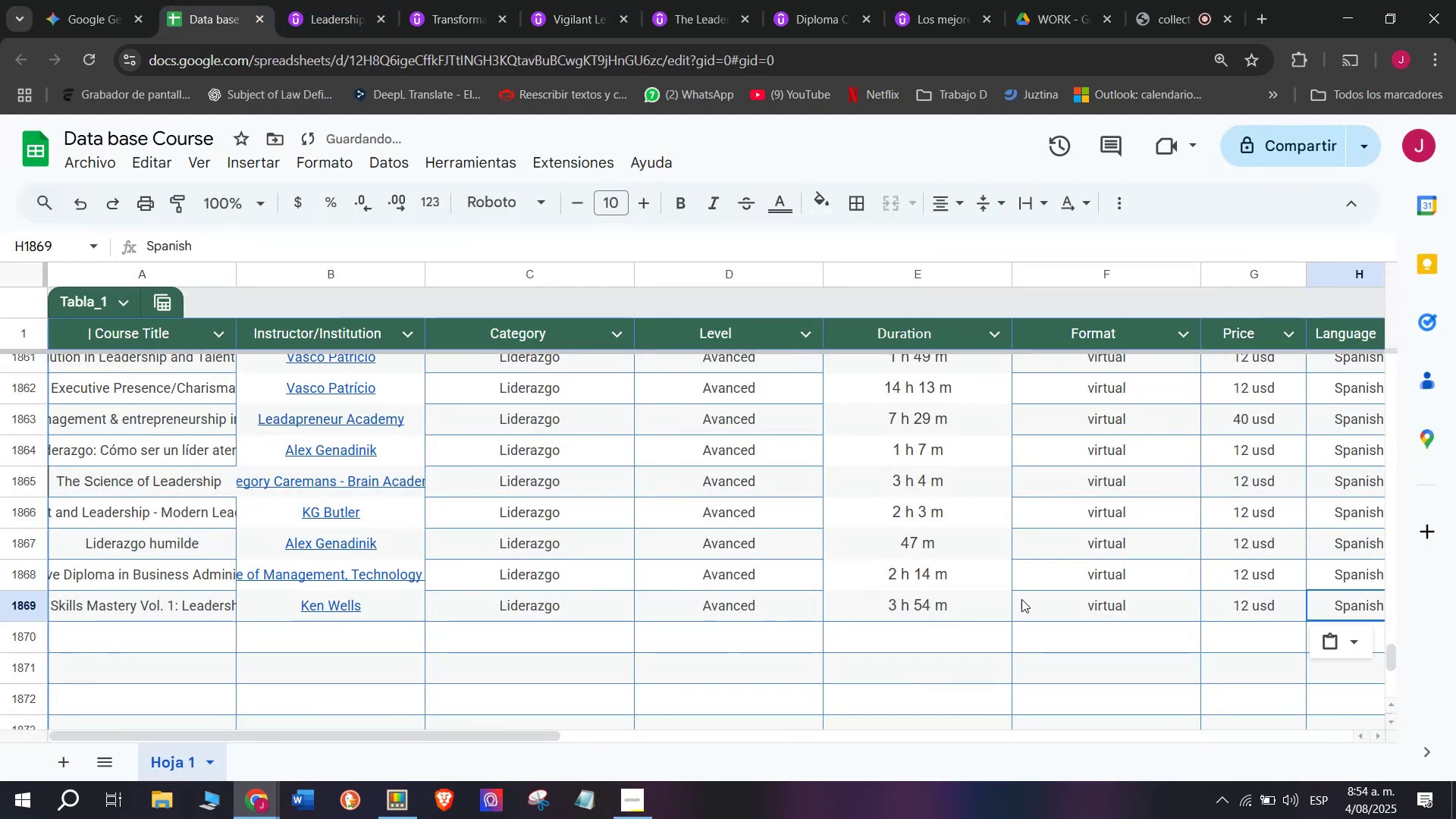 
key(Control+ControlLeft)
 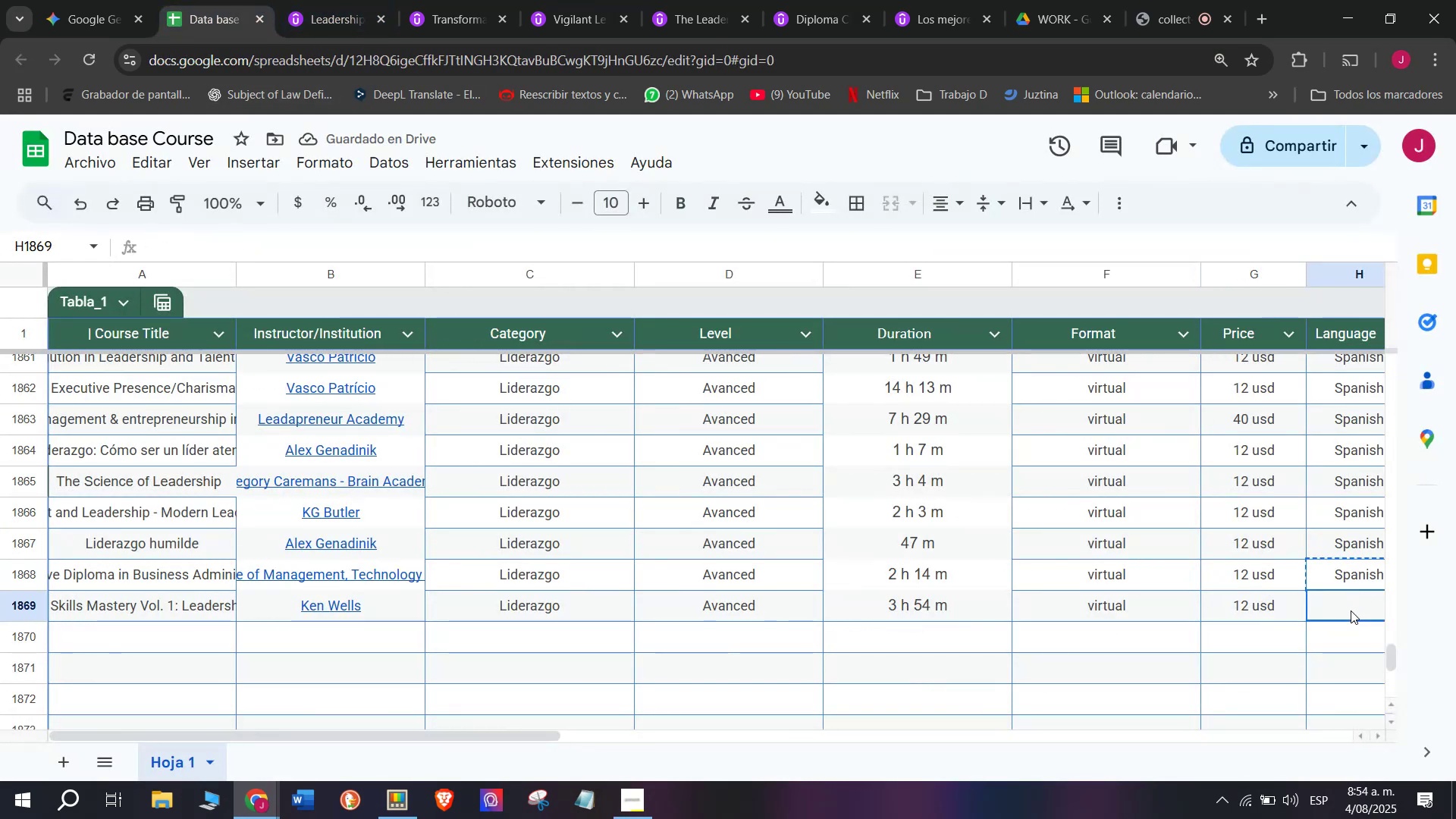 
key(Control+V)
 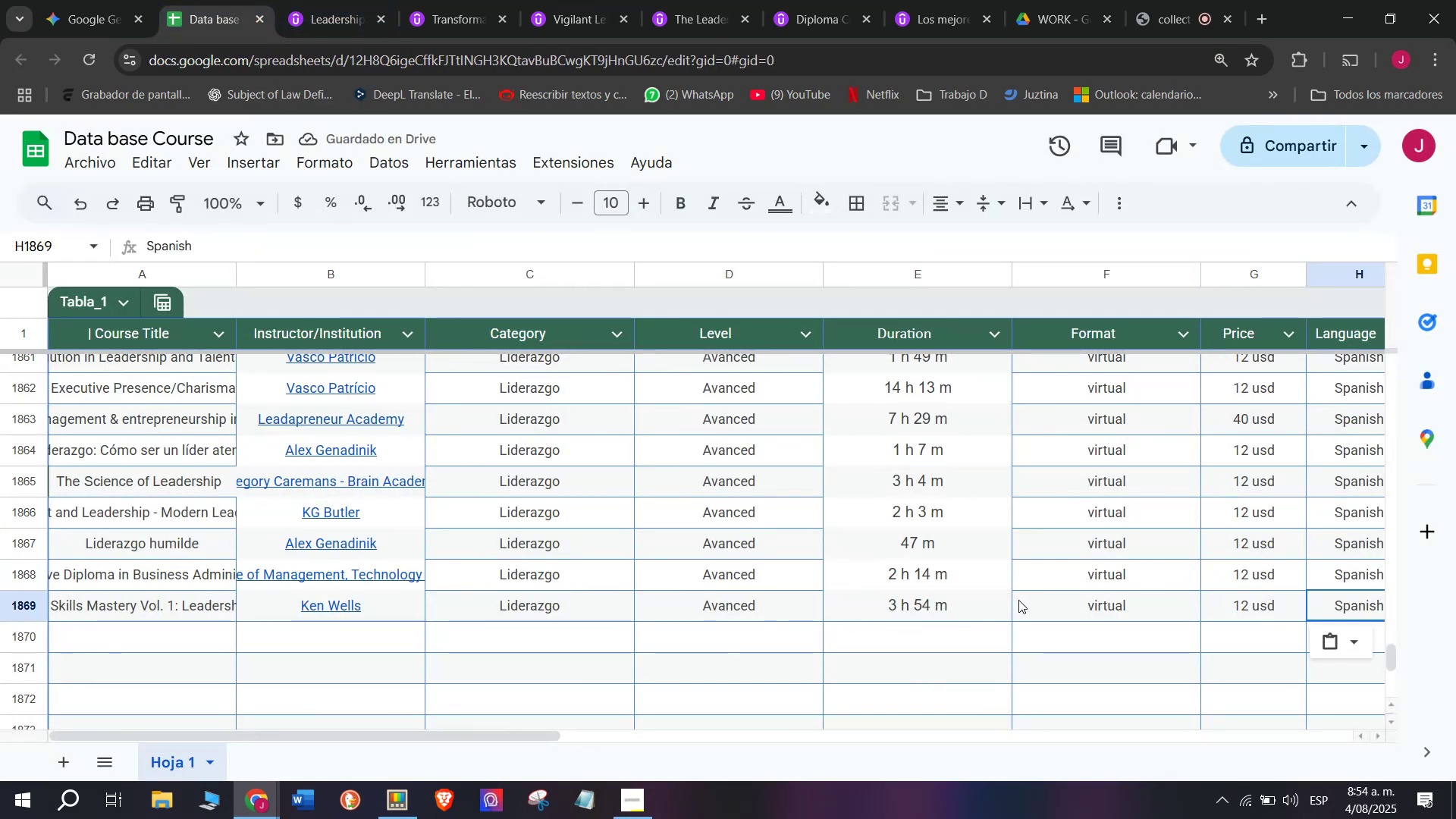 
wait(6.87)
 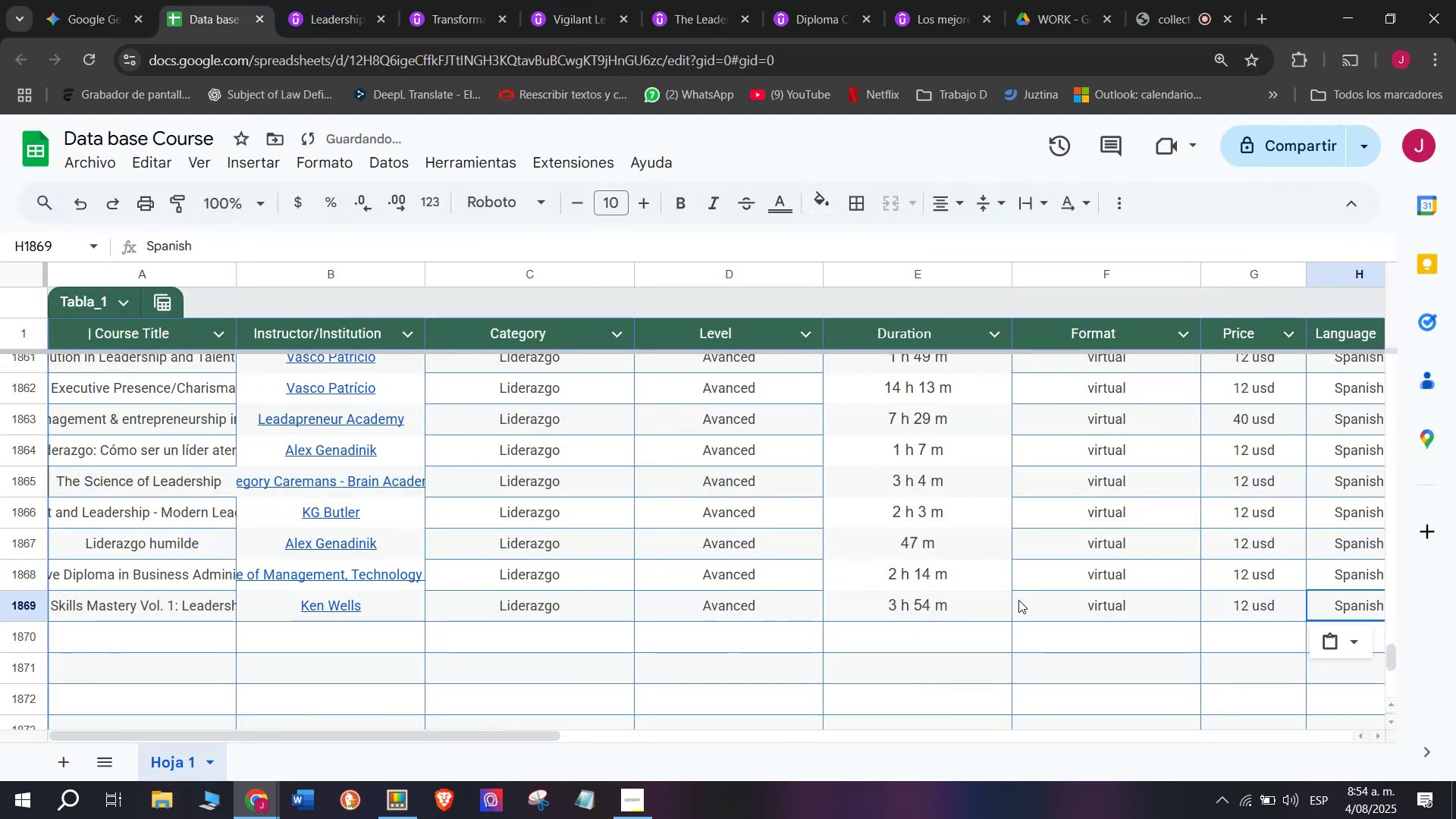 
scroll: coordinate [566, 453], scroll_direction: down, amount: 3.0
 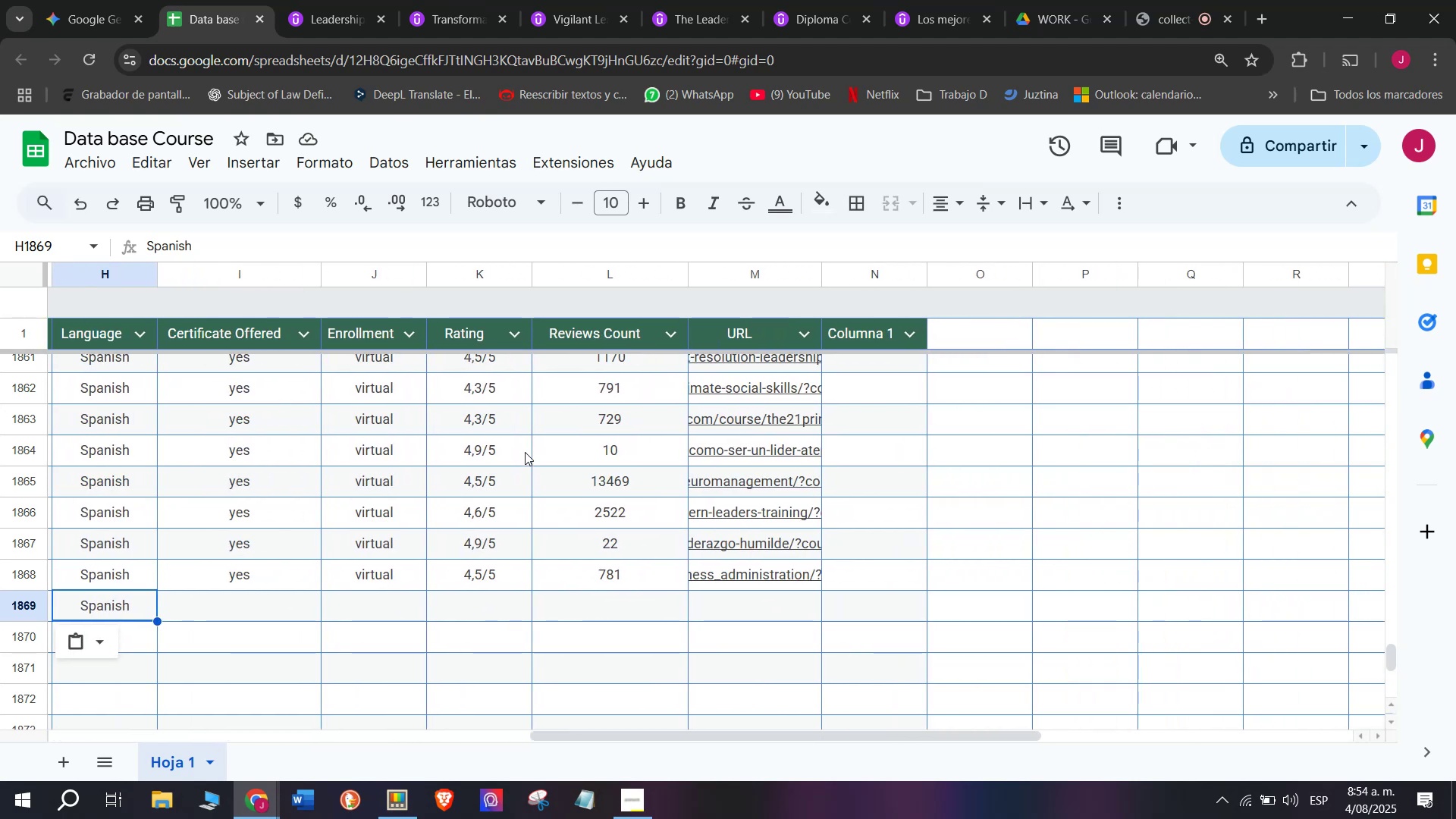 
left_click([227, 570])
 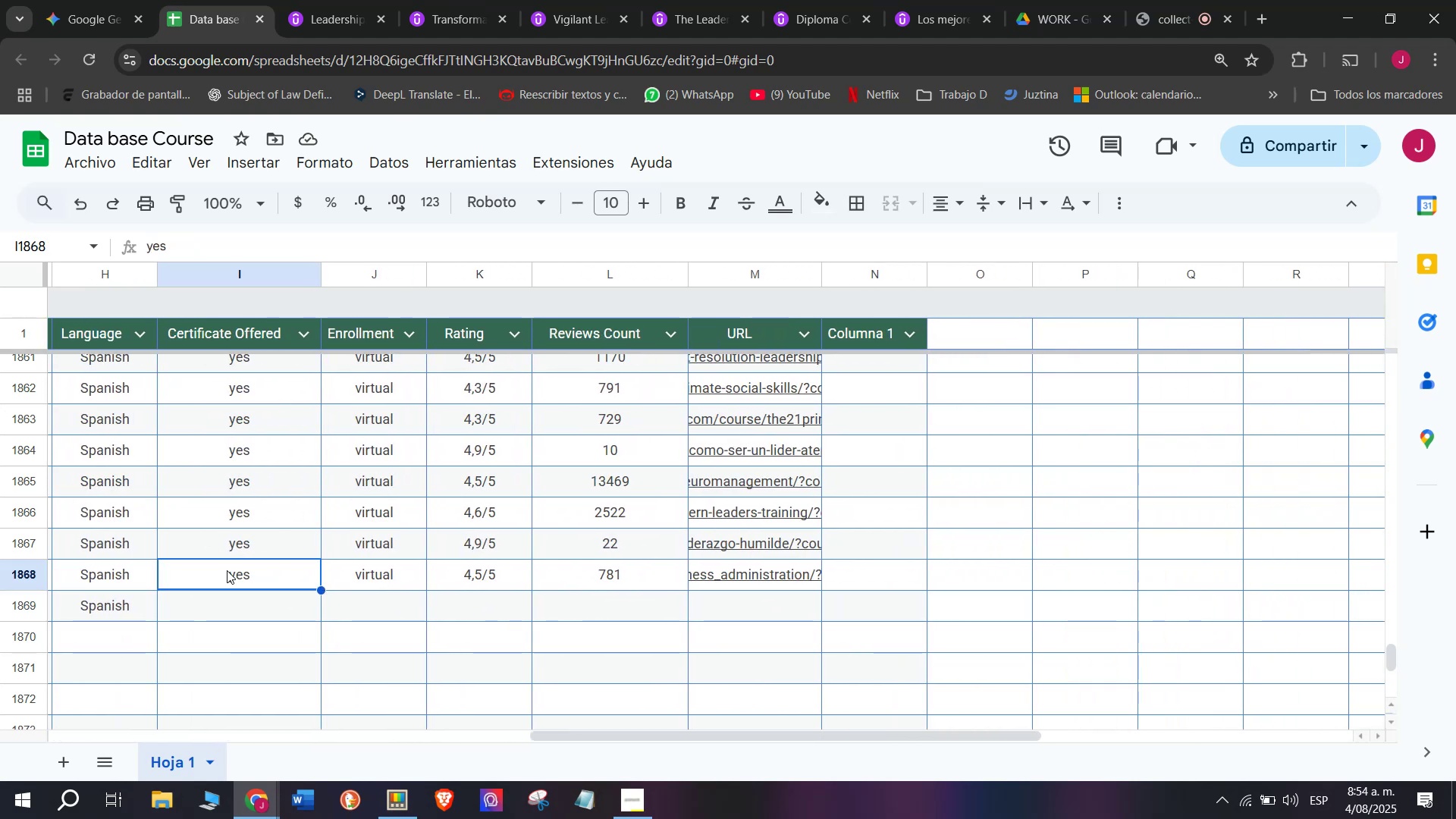 
key(Break)
 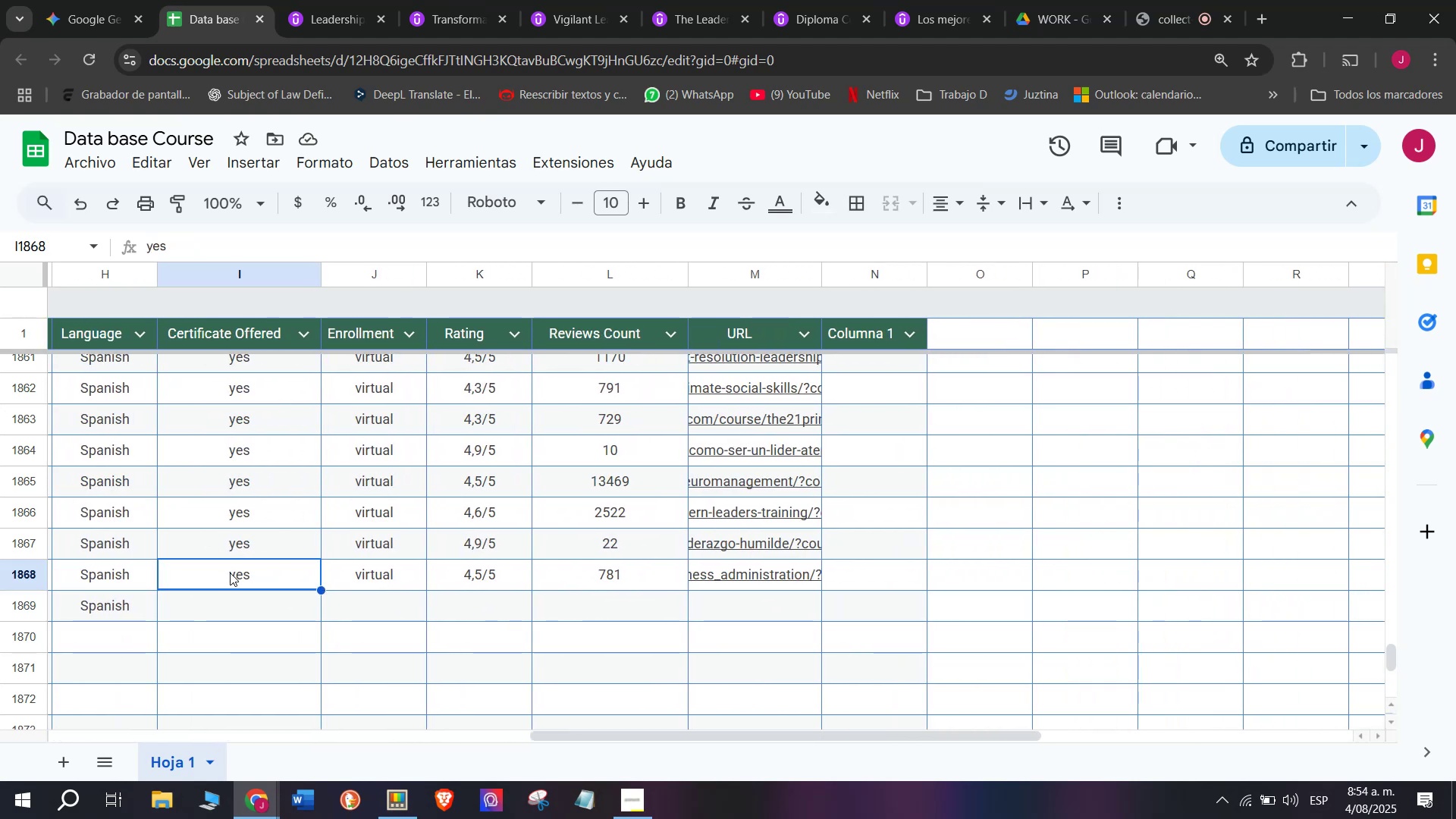 
key(Control+ControlLeft)
 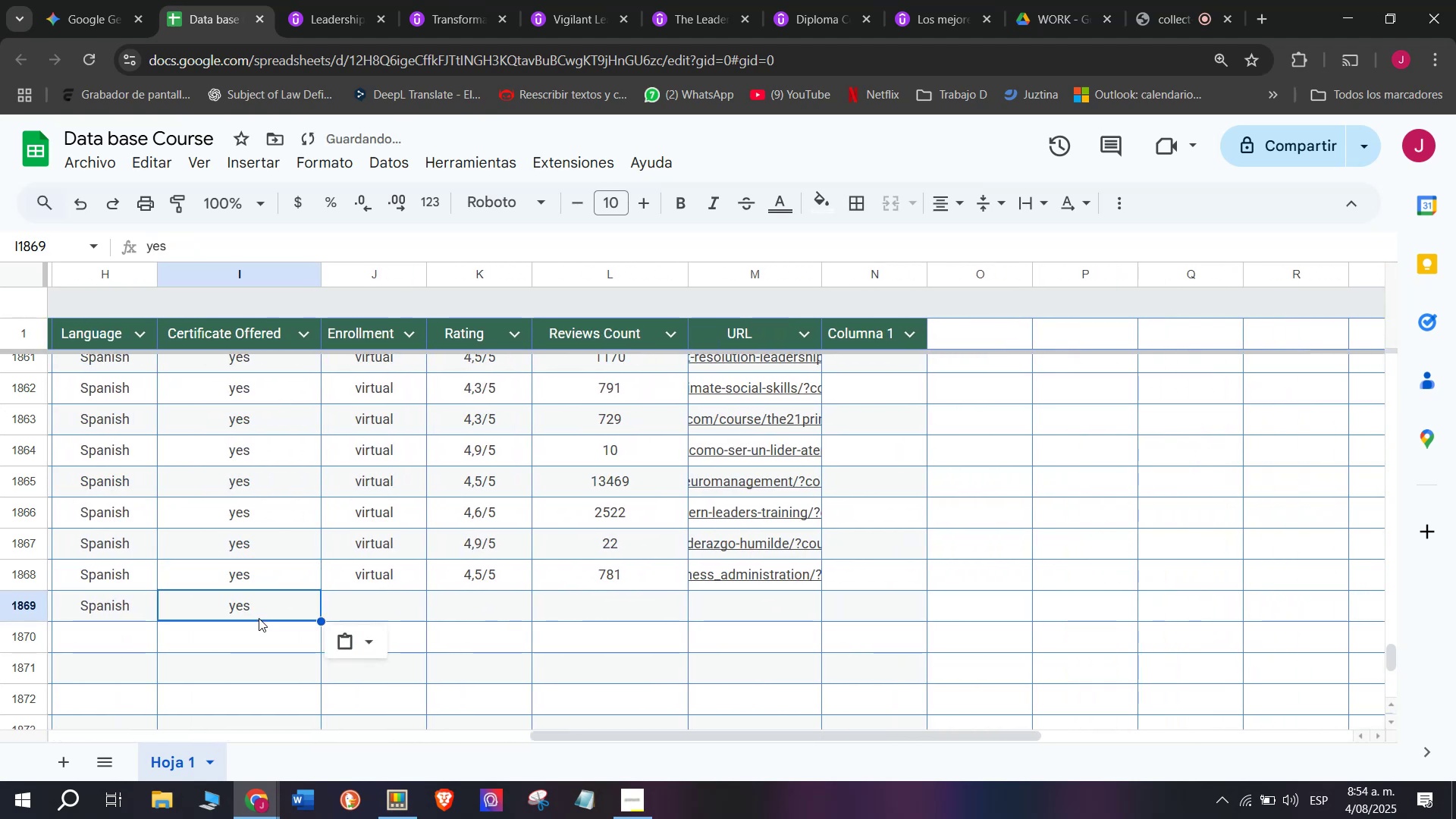 
key(Control+C)
 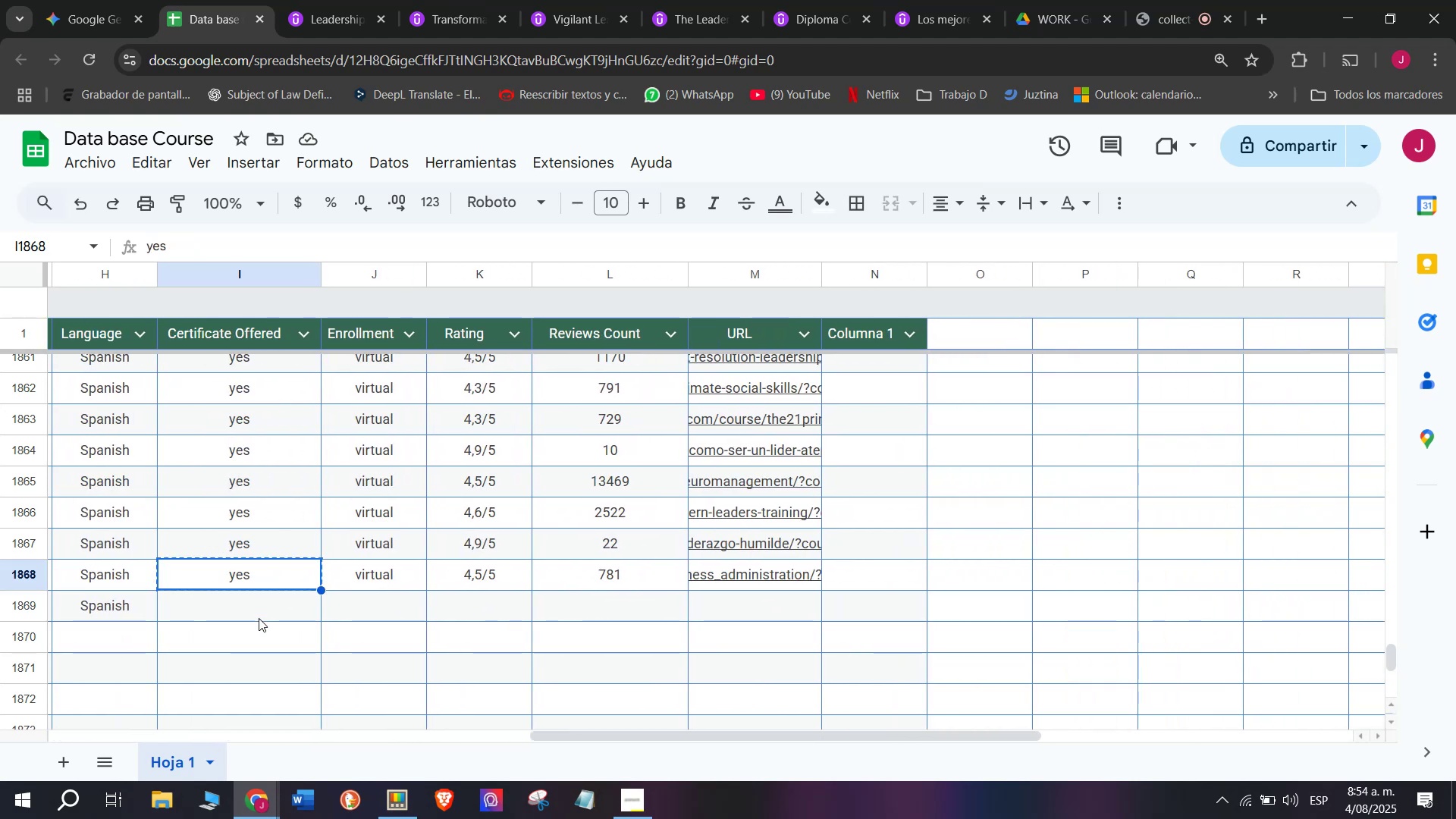 
double_click([259, 618])
 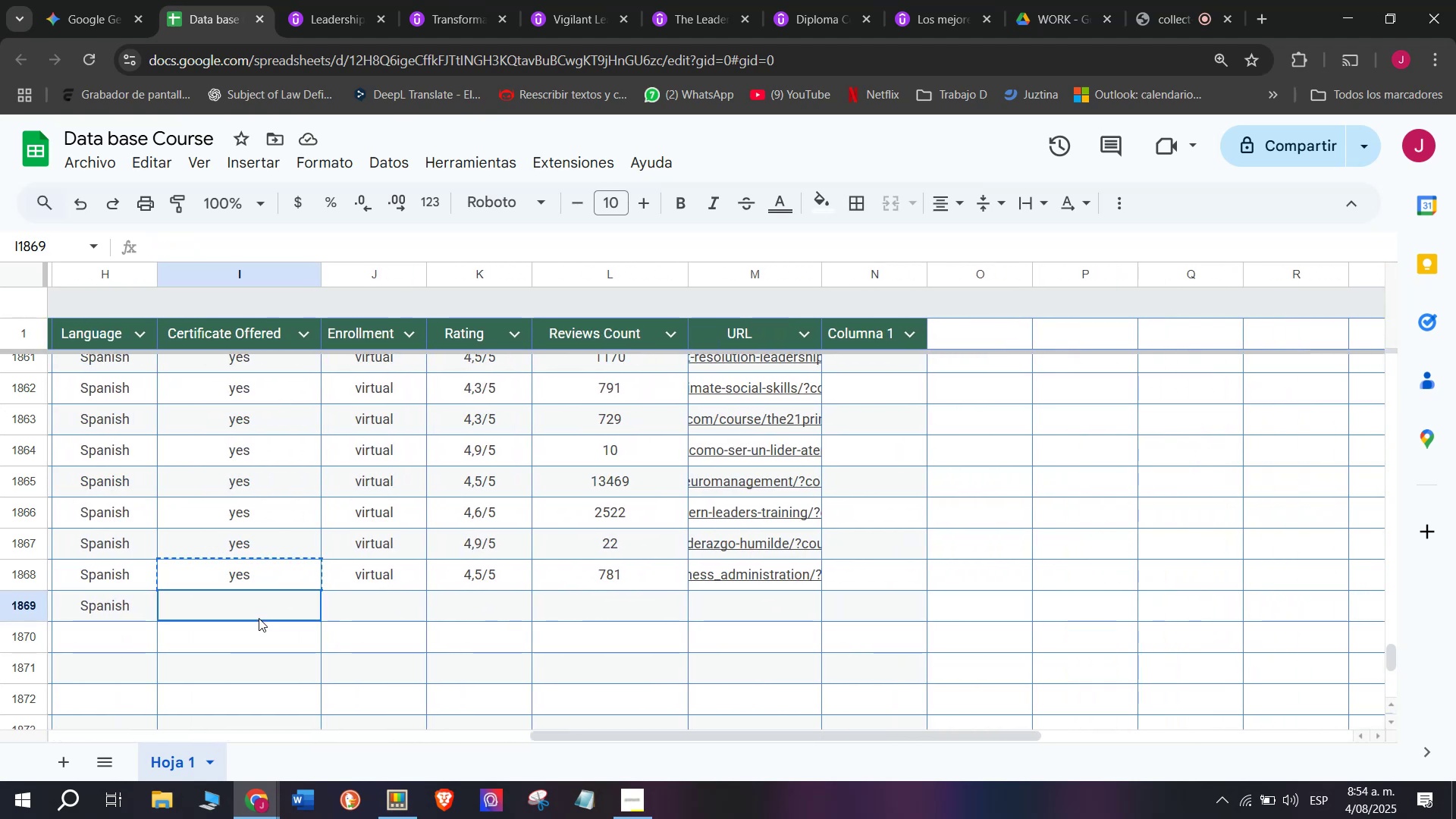 
key(Control+ControlLeft)
 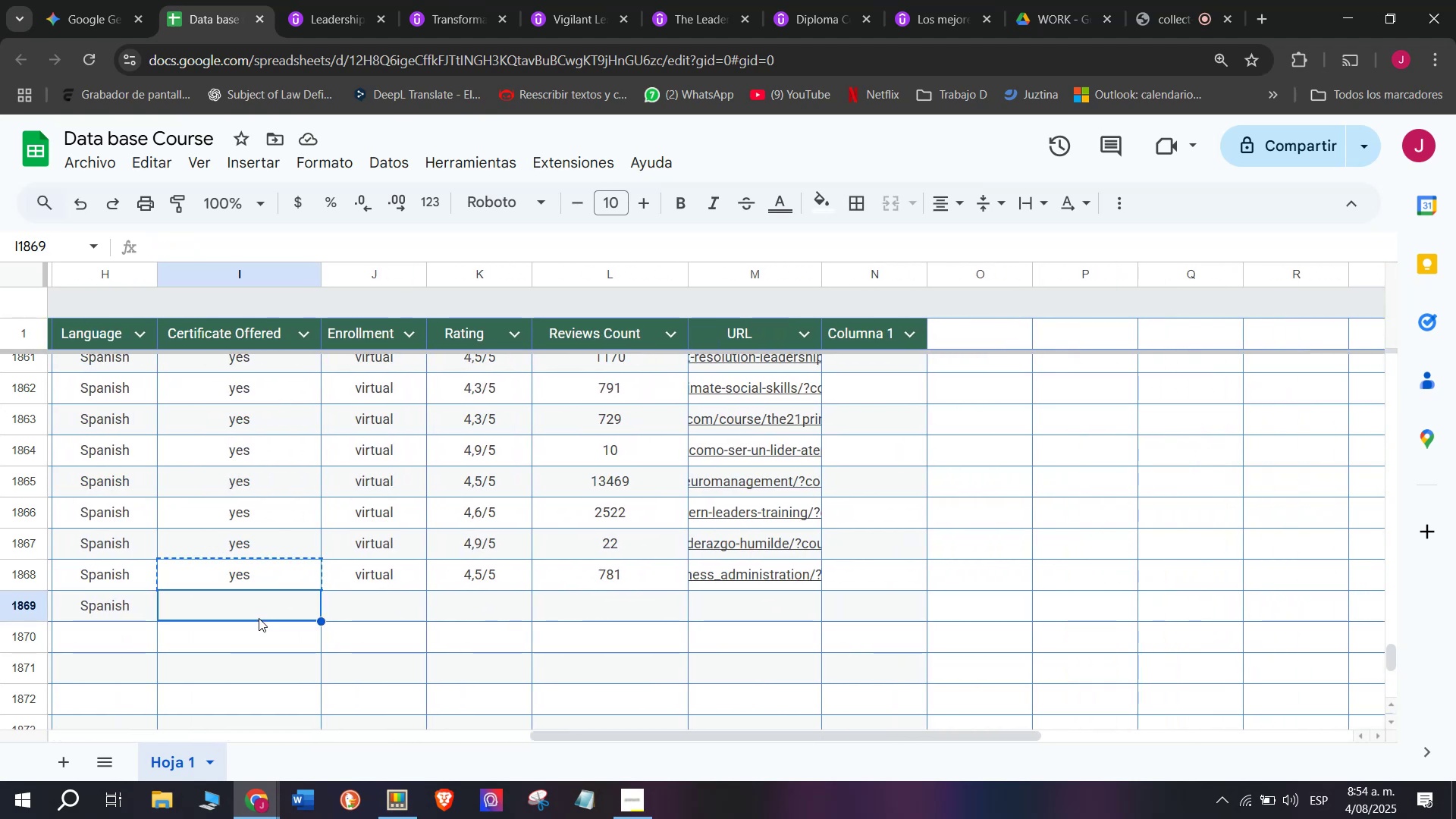 
key(Z)
 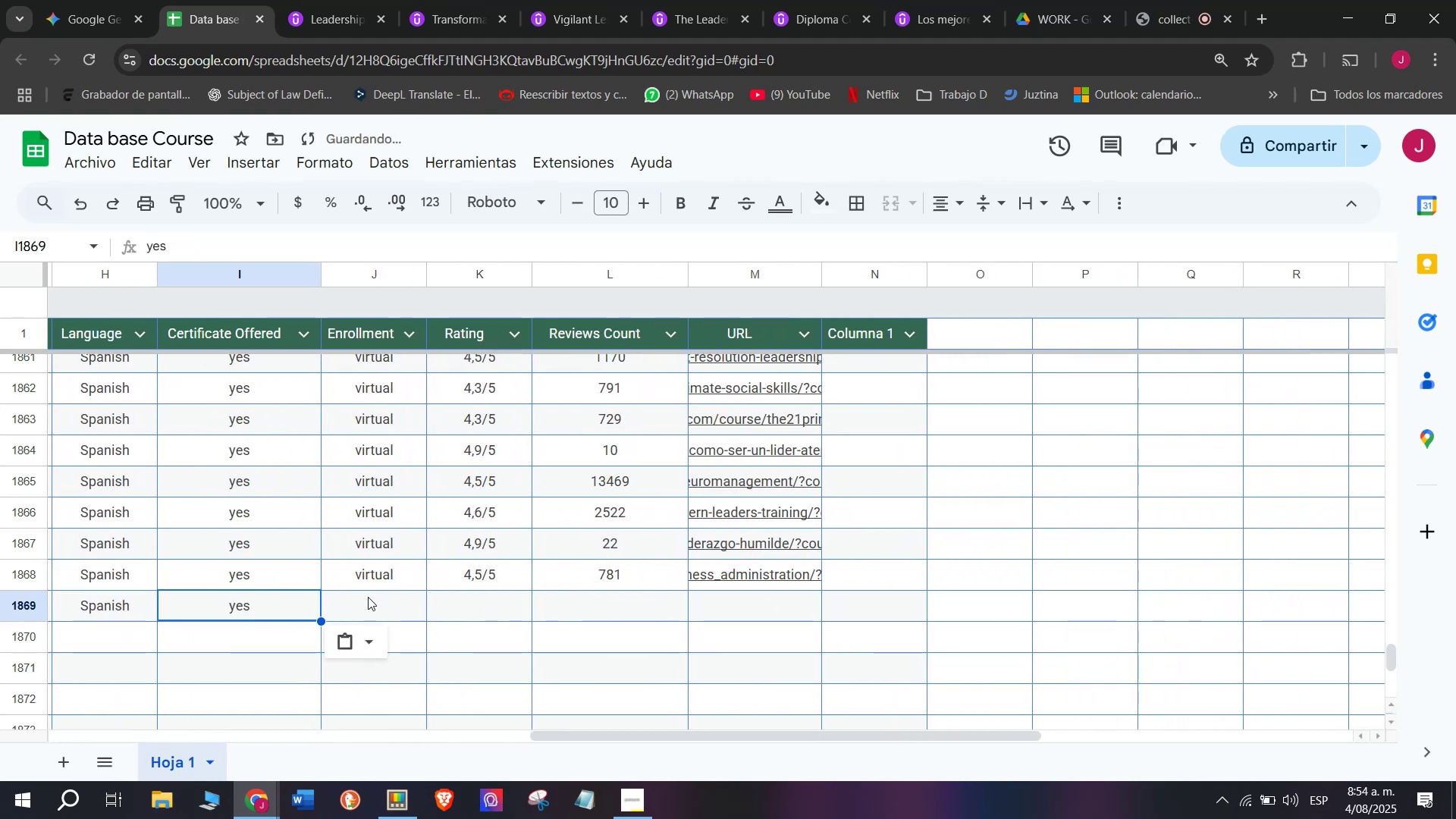 
key(Control+V)
 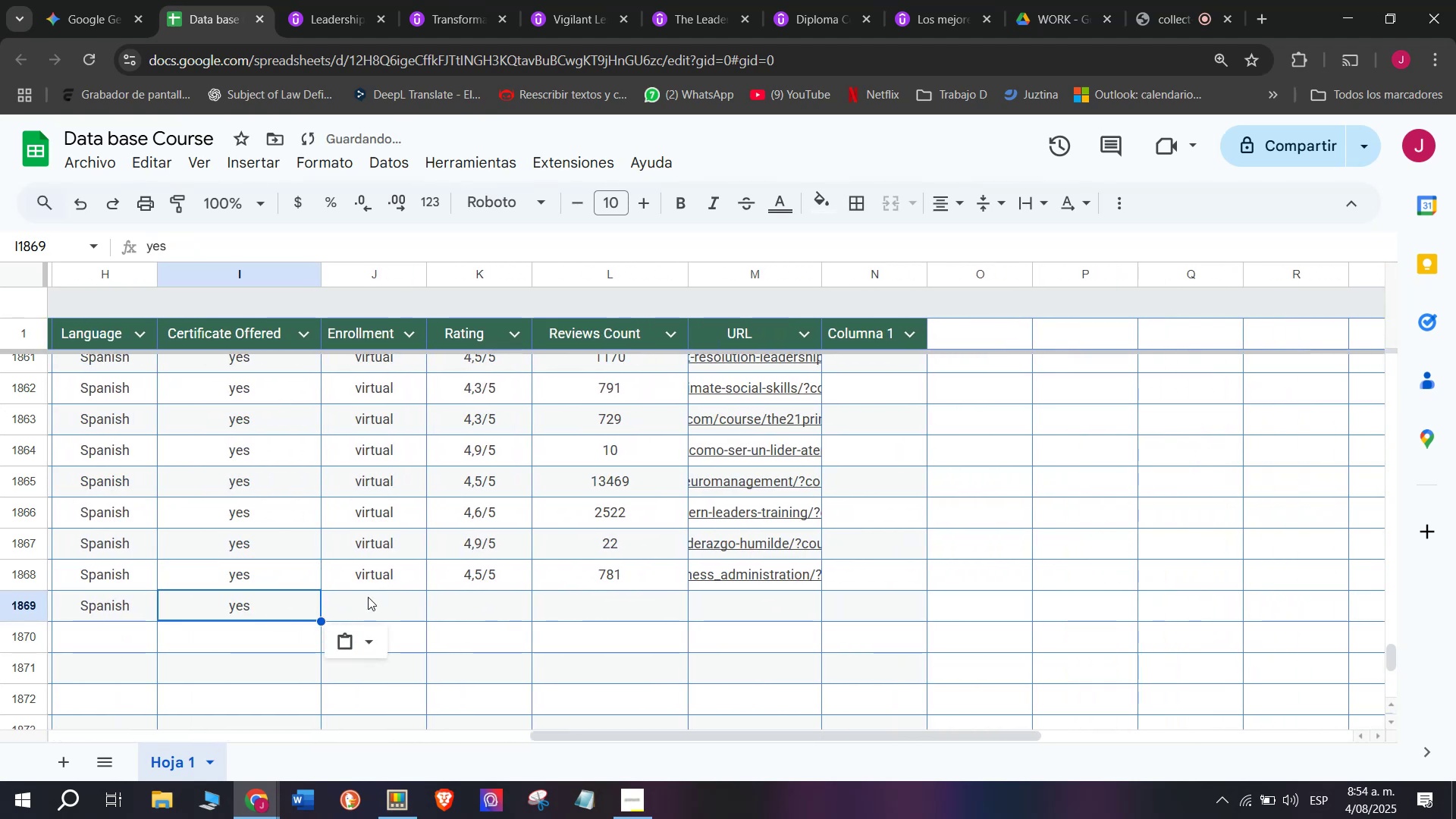 
left_click([368, 597])
 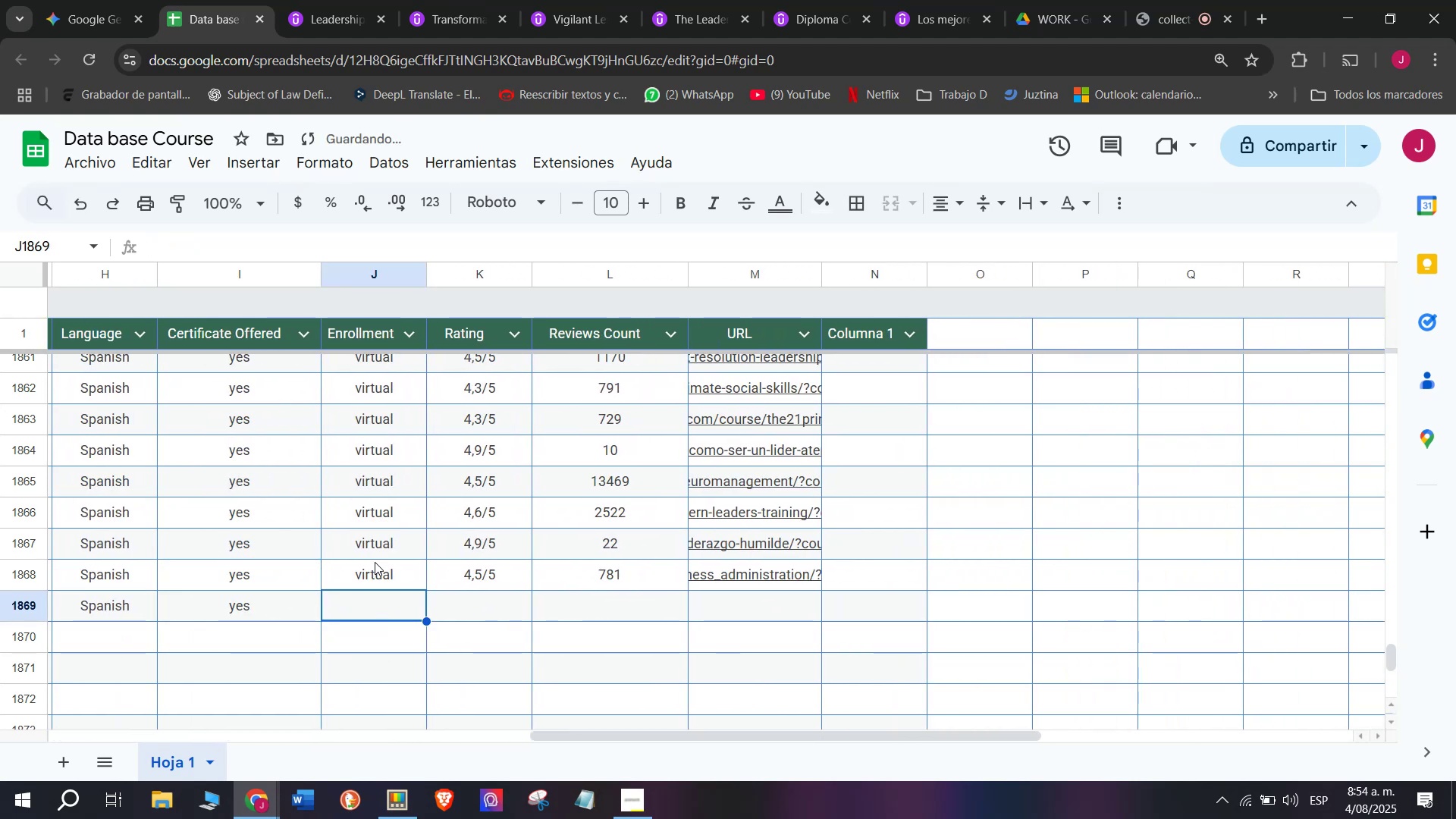 
key(Control+ControlLeft)
 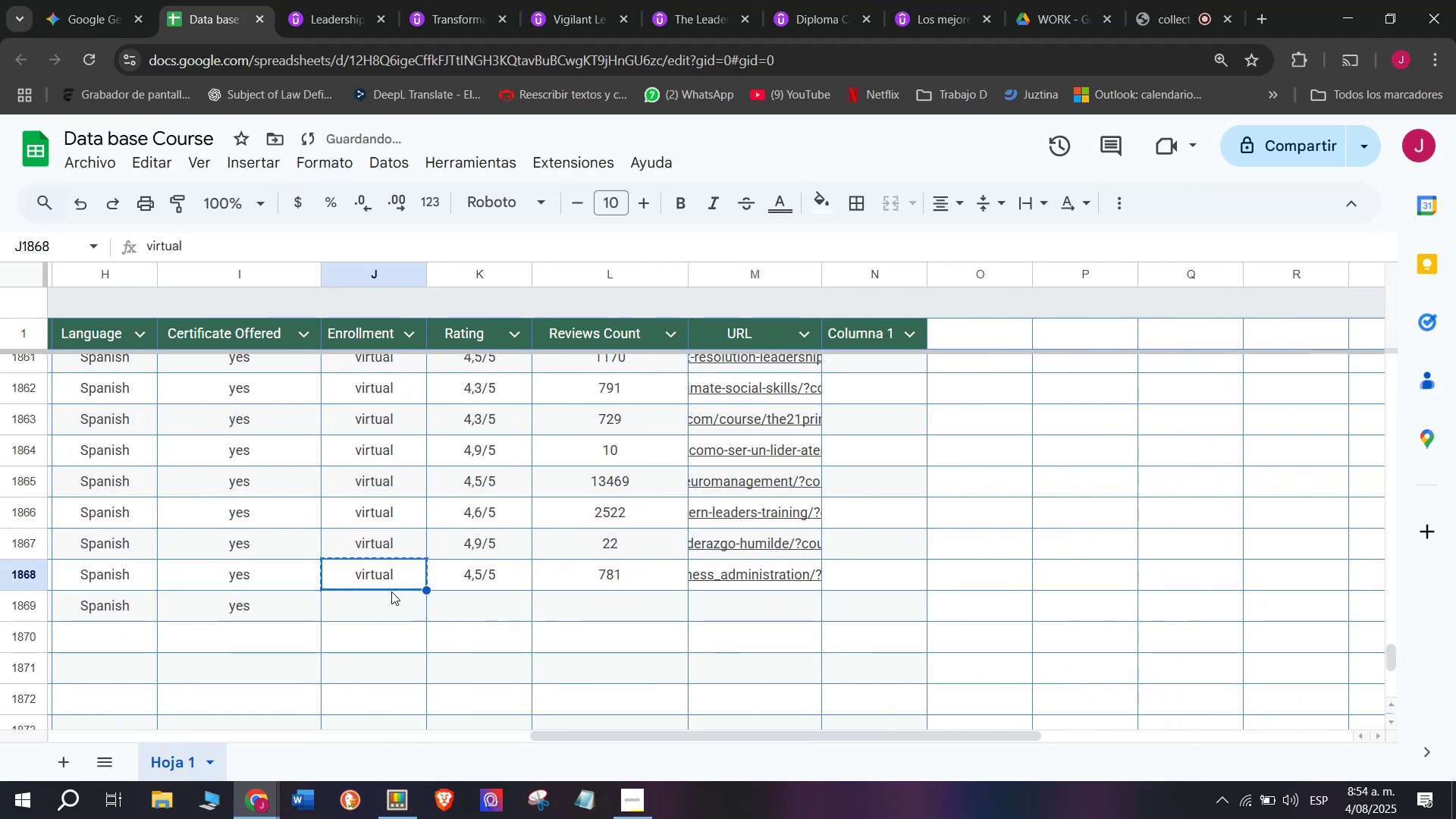 
key(Break)
 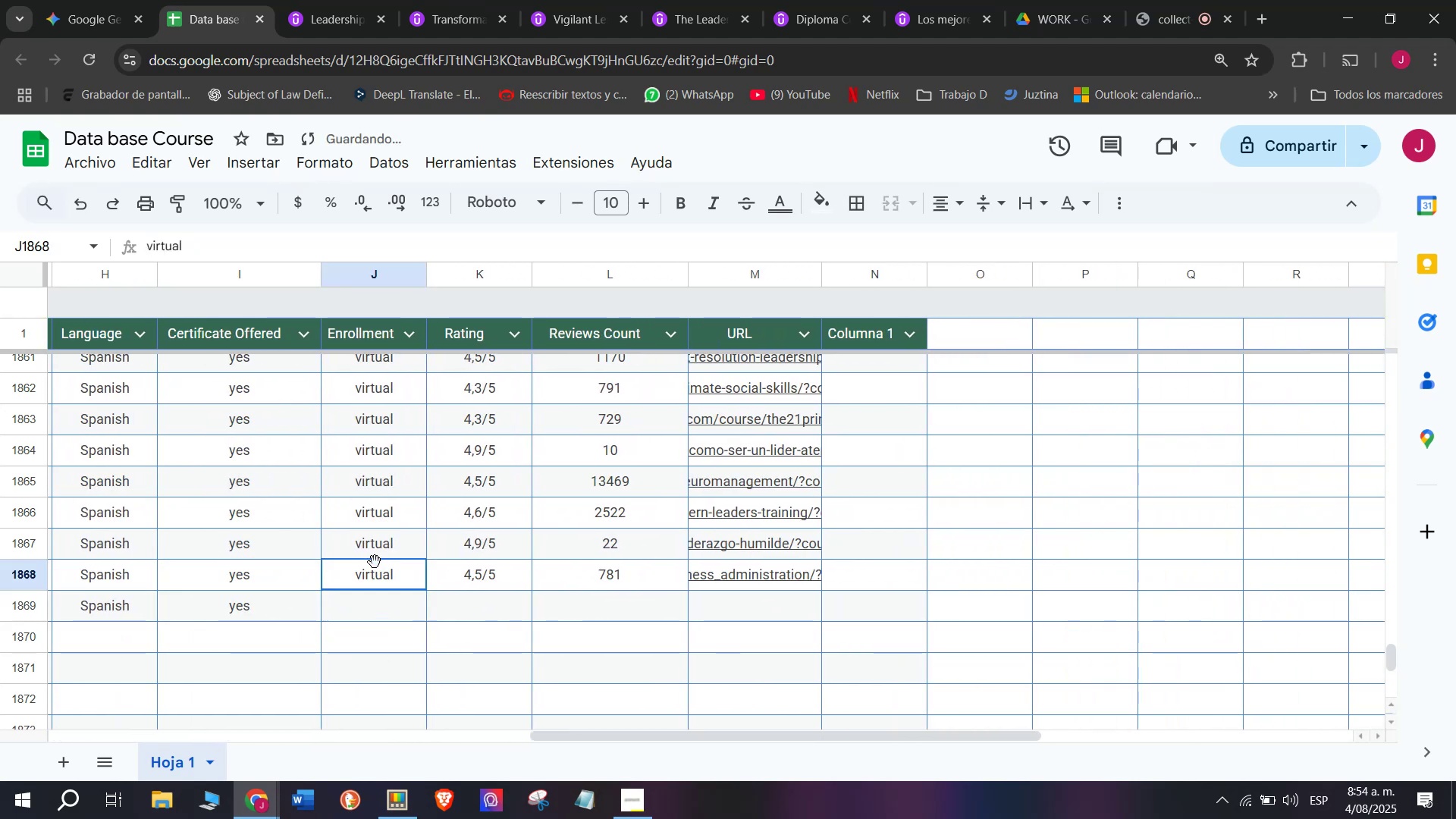 
key(Control+C)
 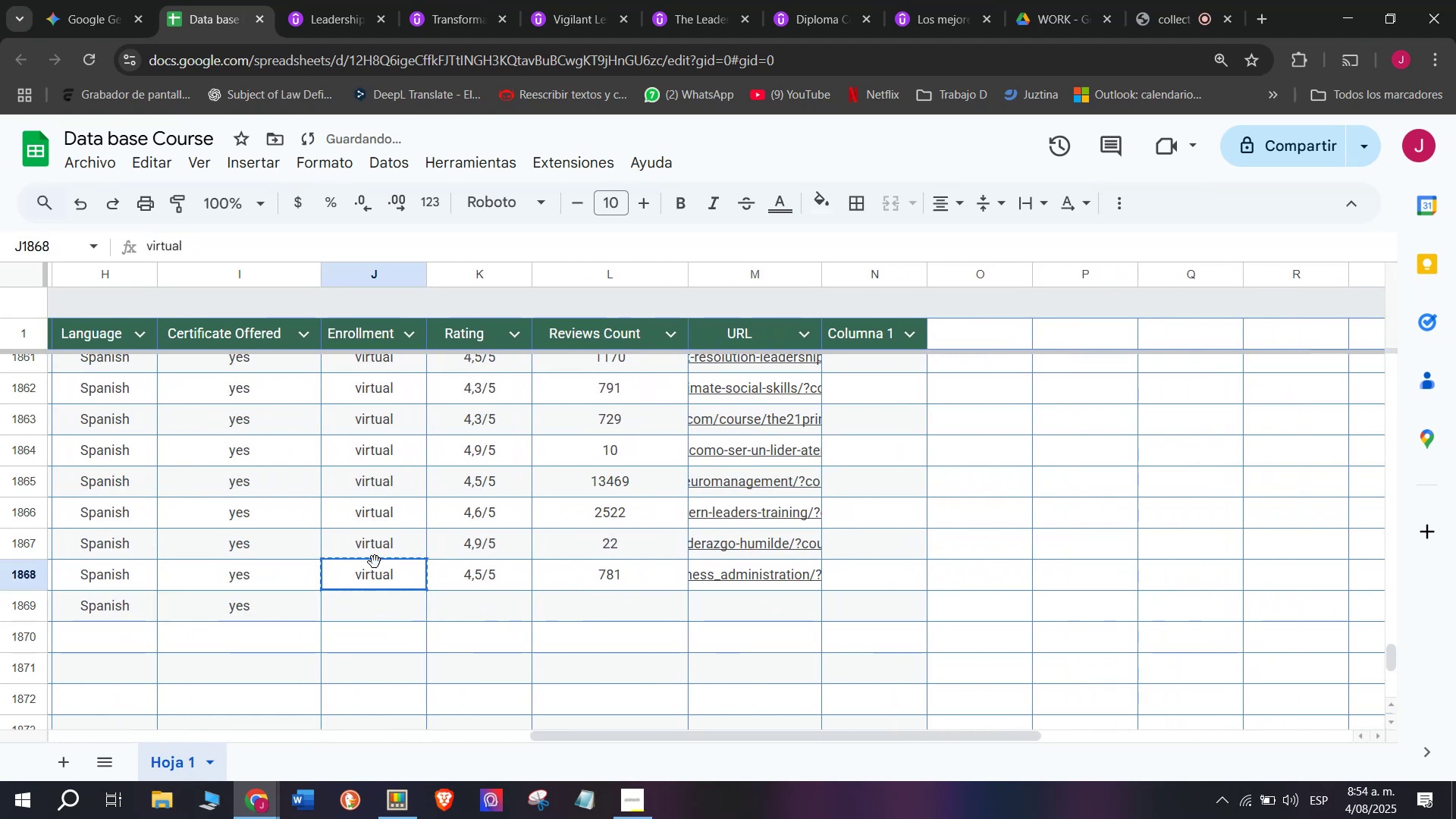 
double_click([375, 562])
 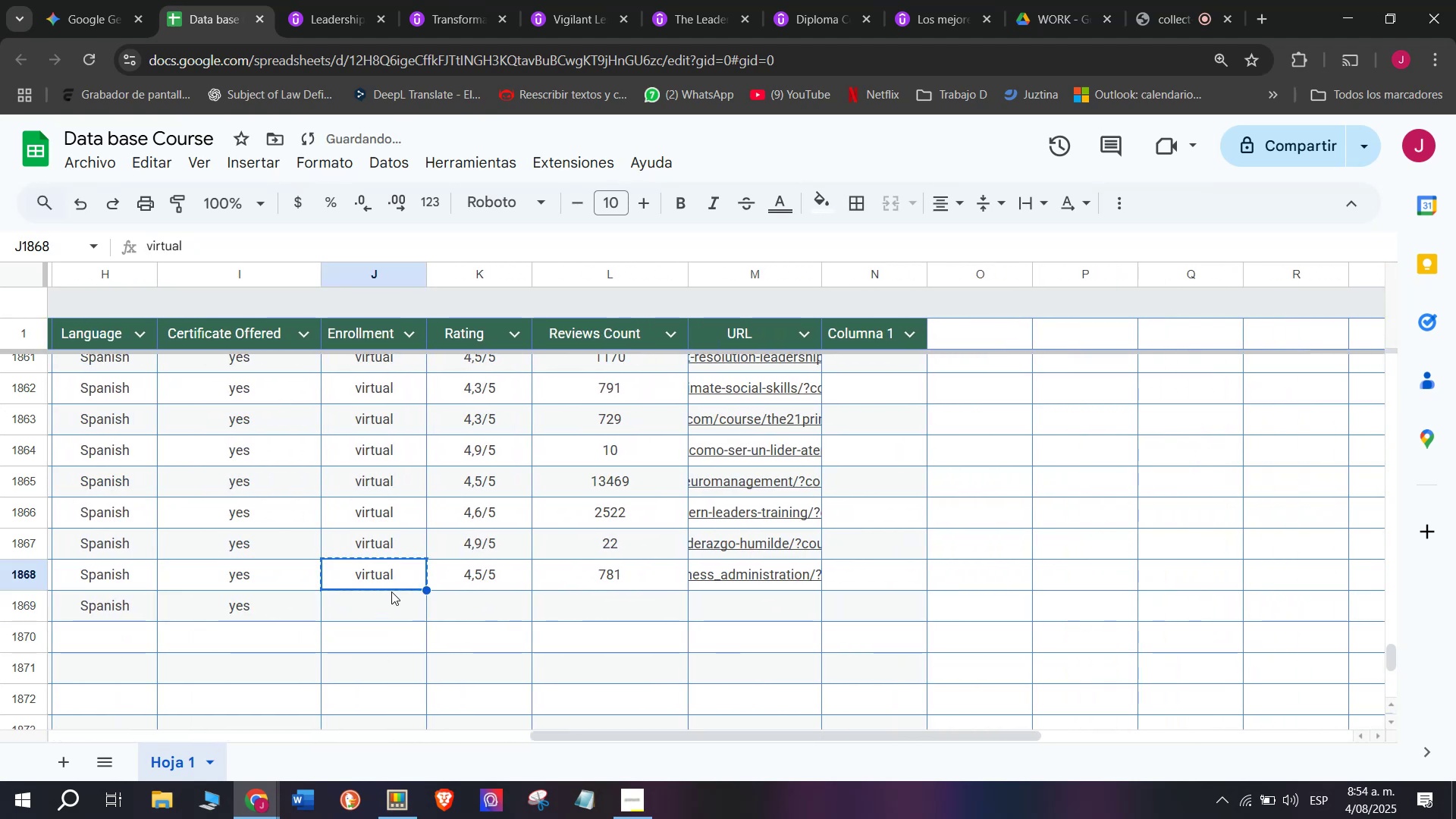 
triple_click([391, 592])
 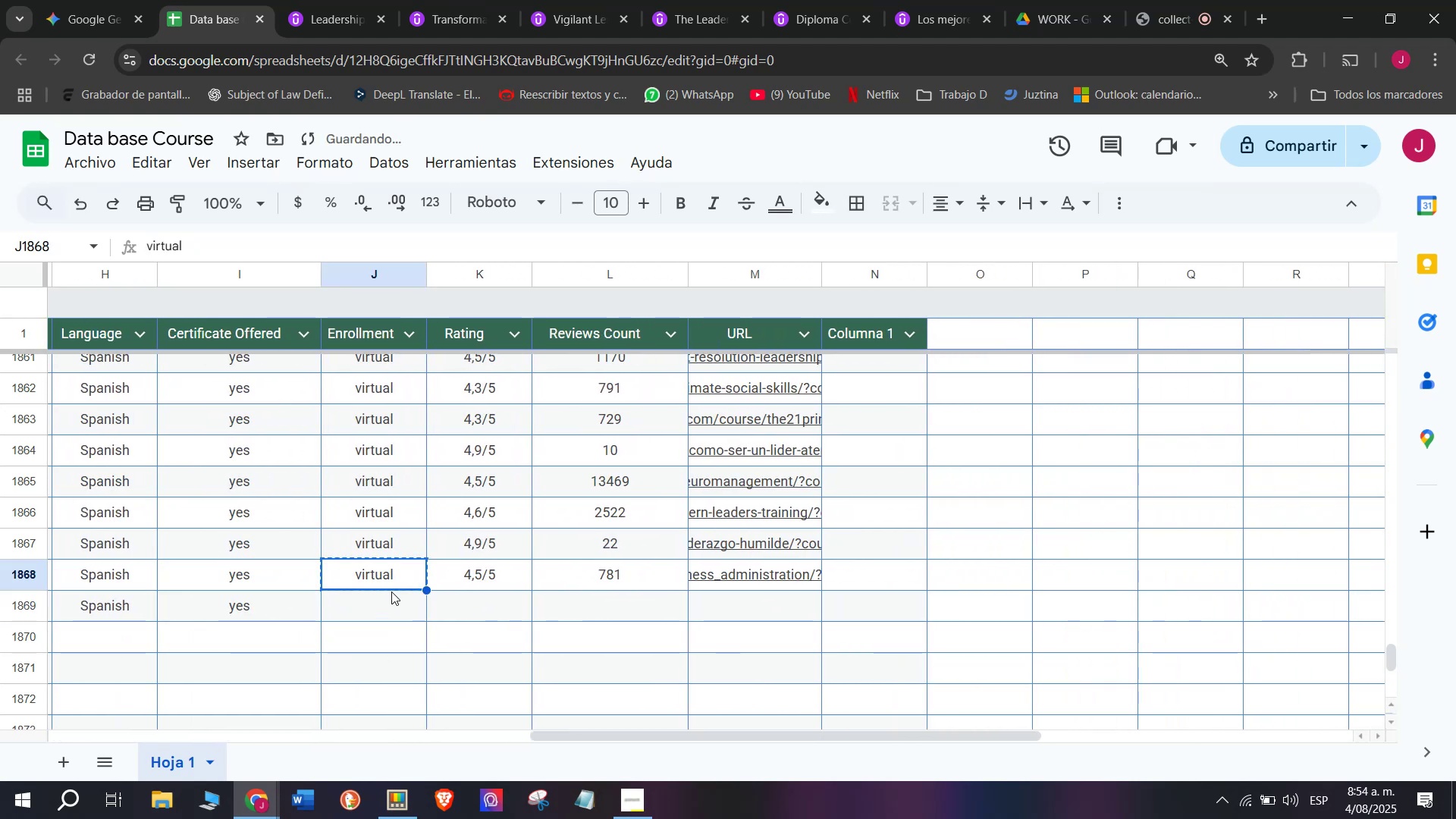 
key(Z)
 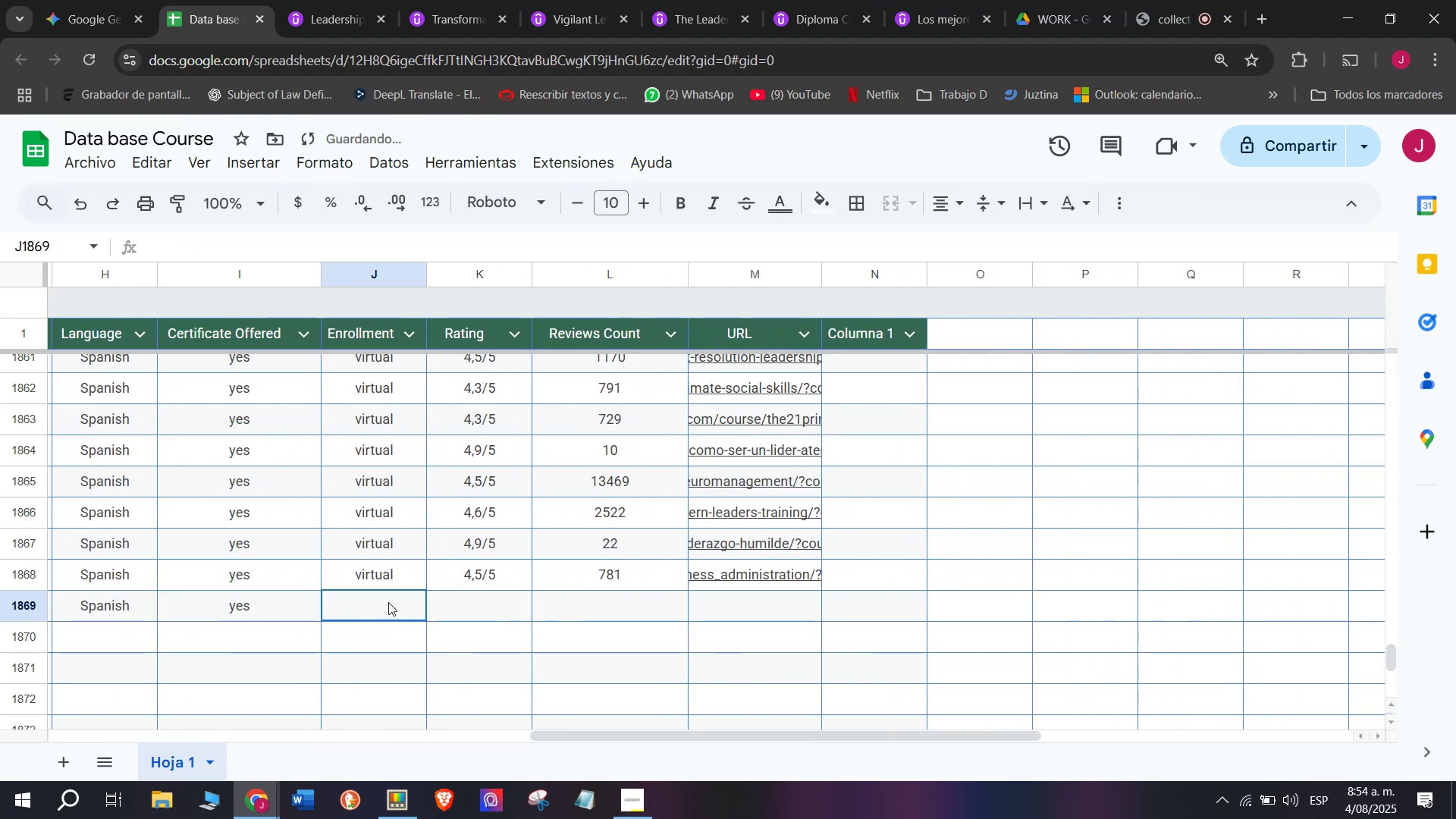 
key(Control+ControlLeft)
 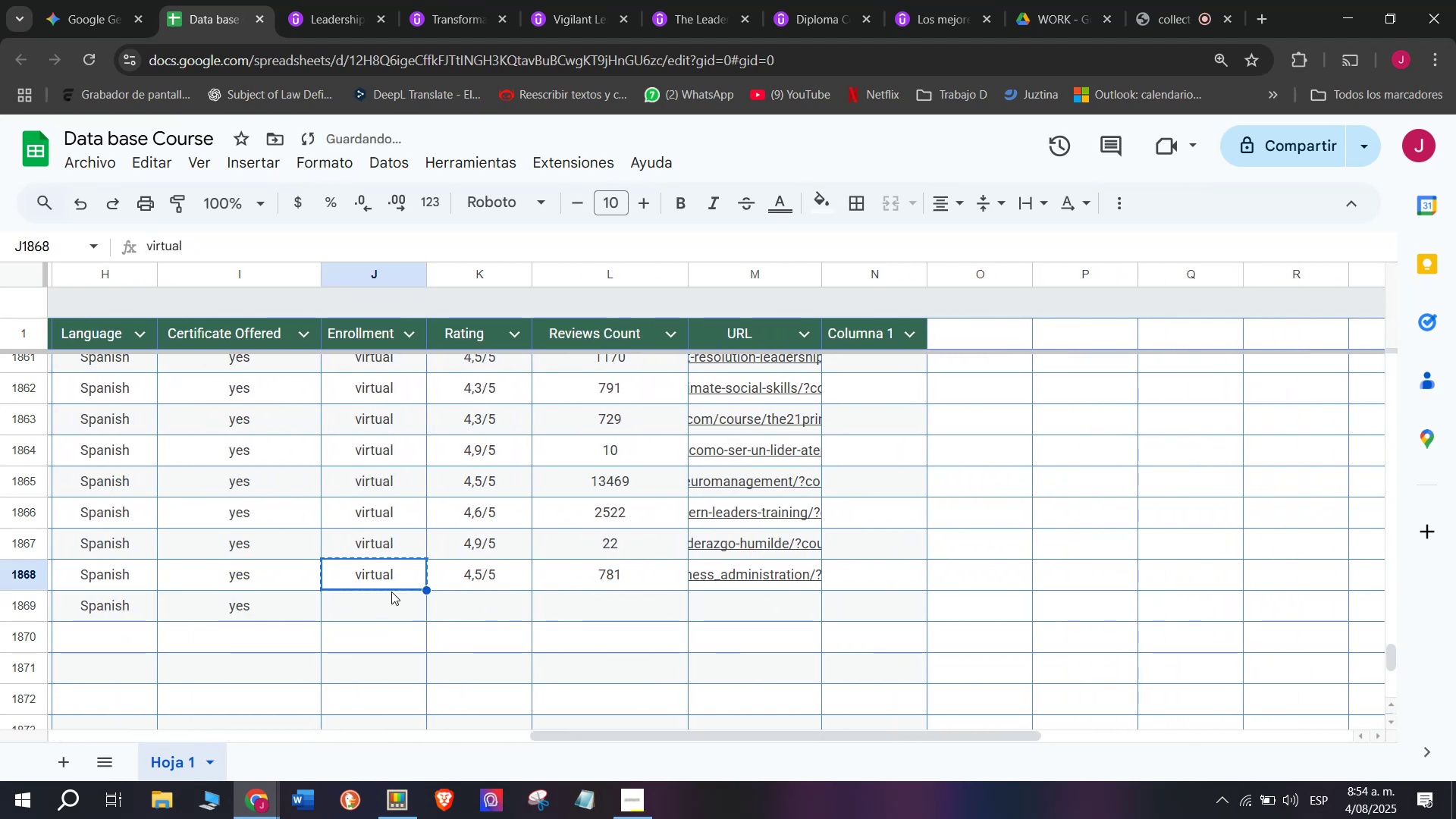 
key(Control+V)
 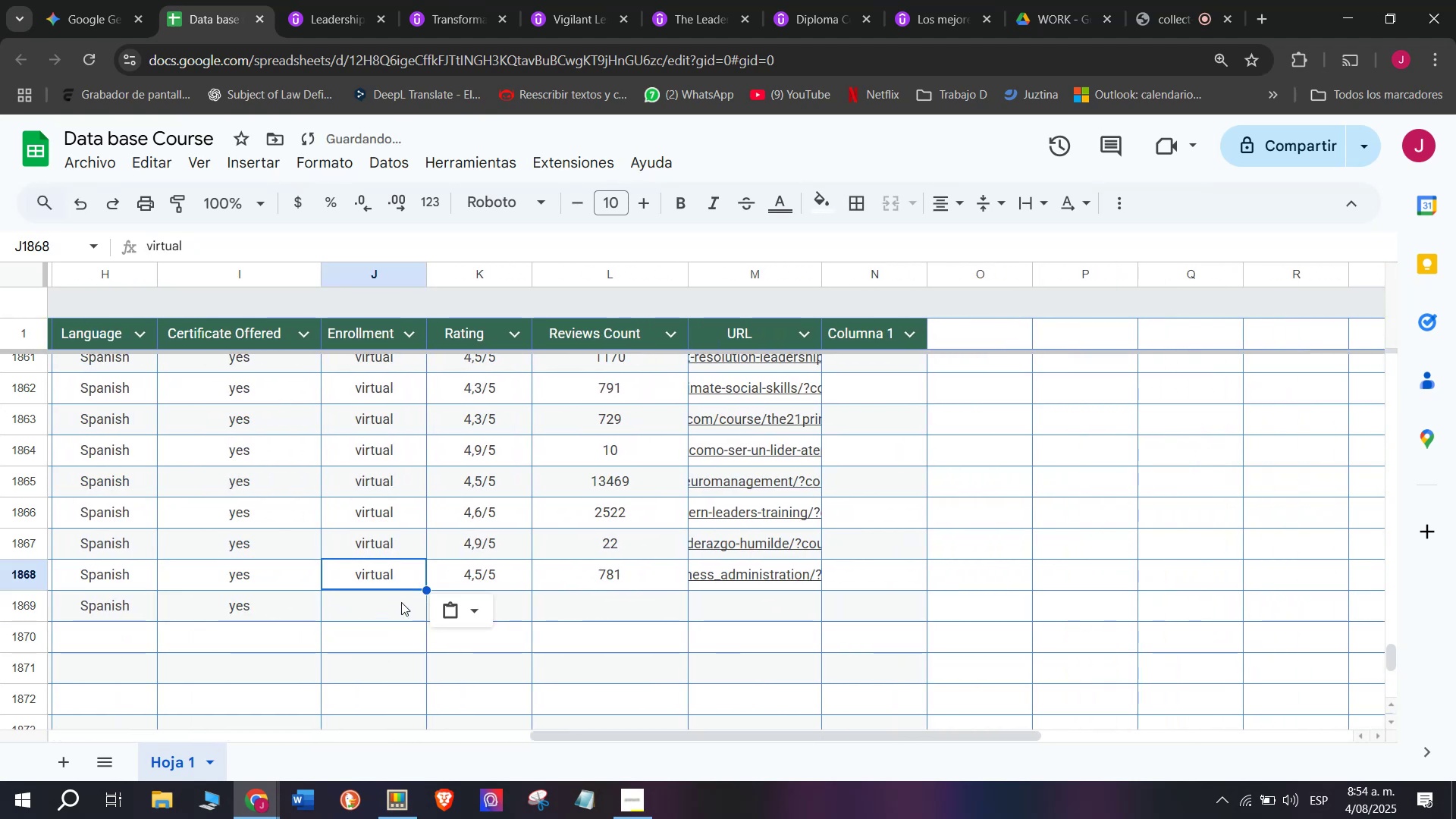 
left_click([388, 602])
 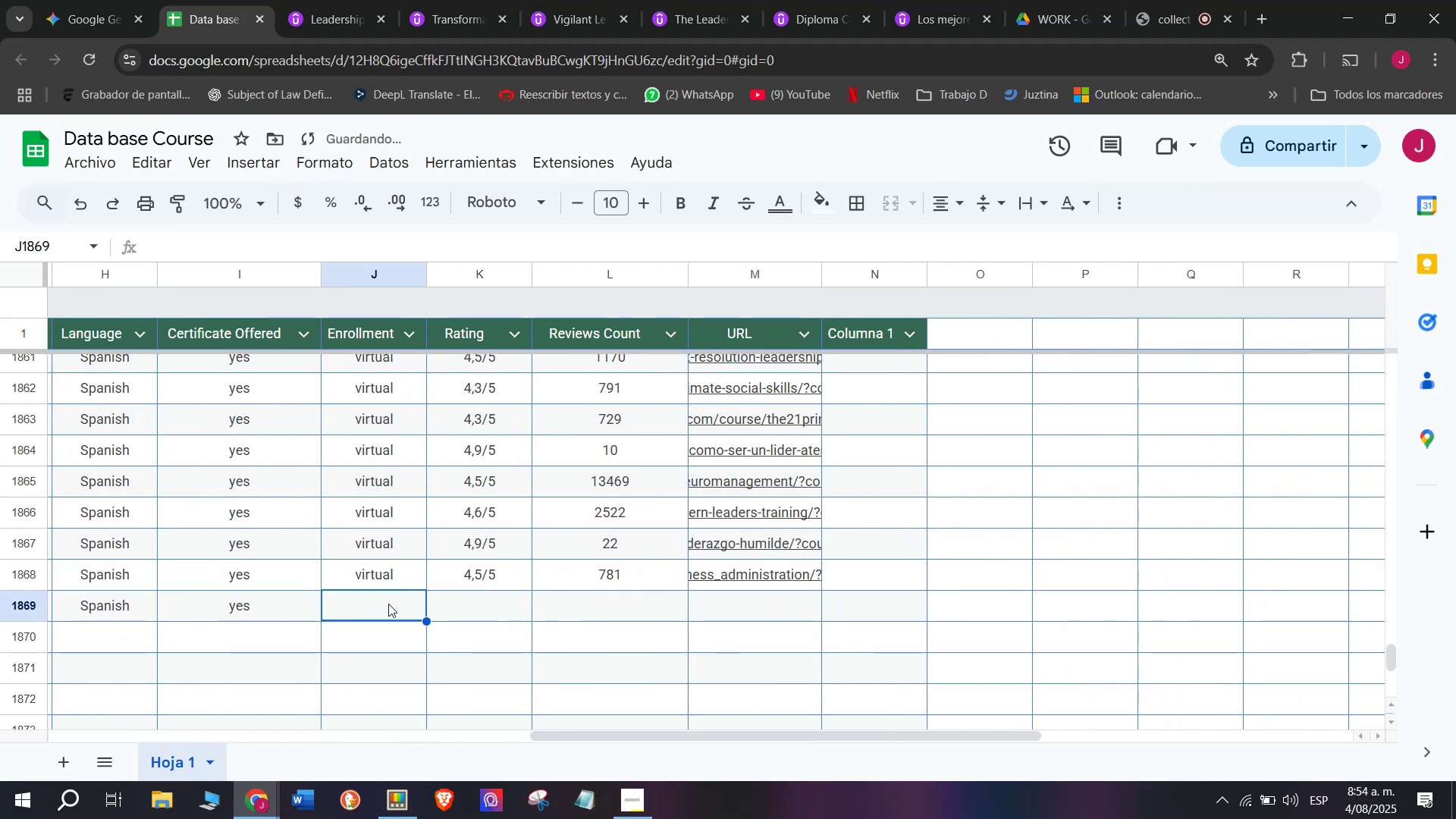 
key(Z)
 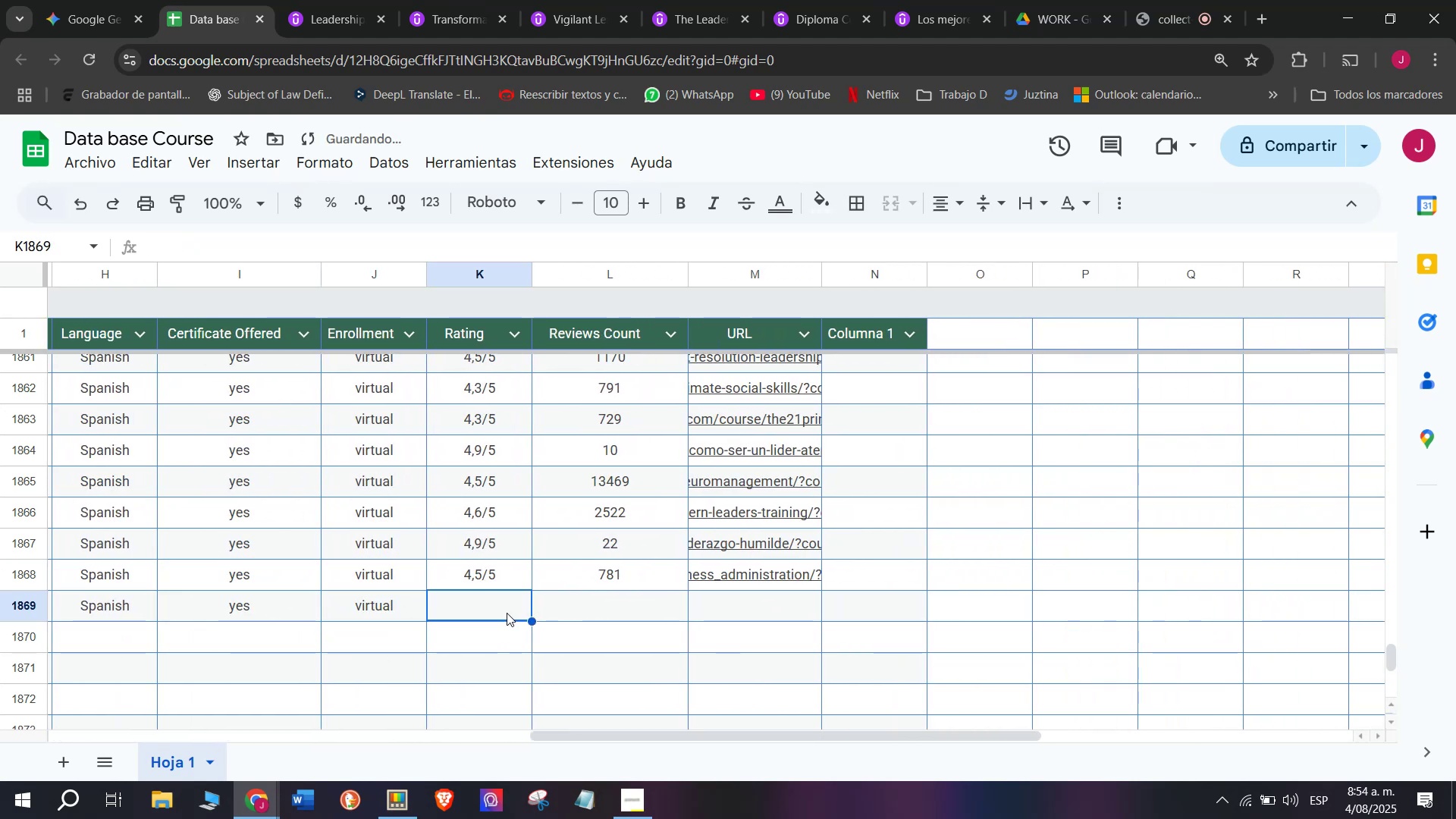 
key(Control+ControlLeft)
 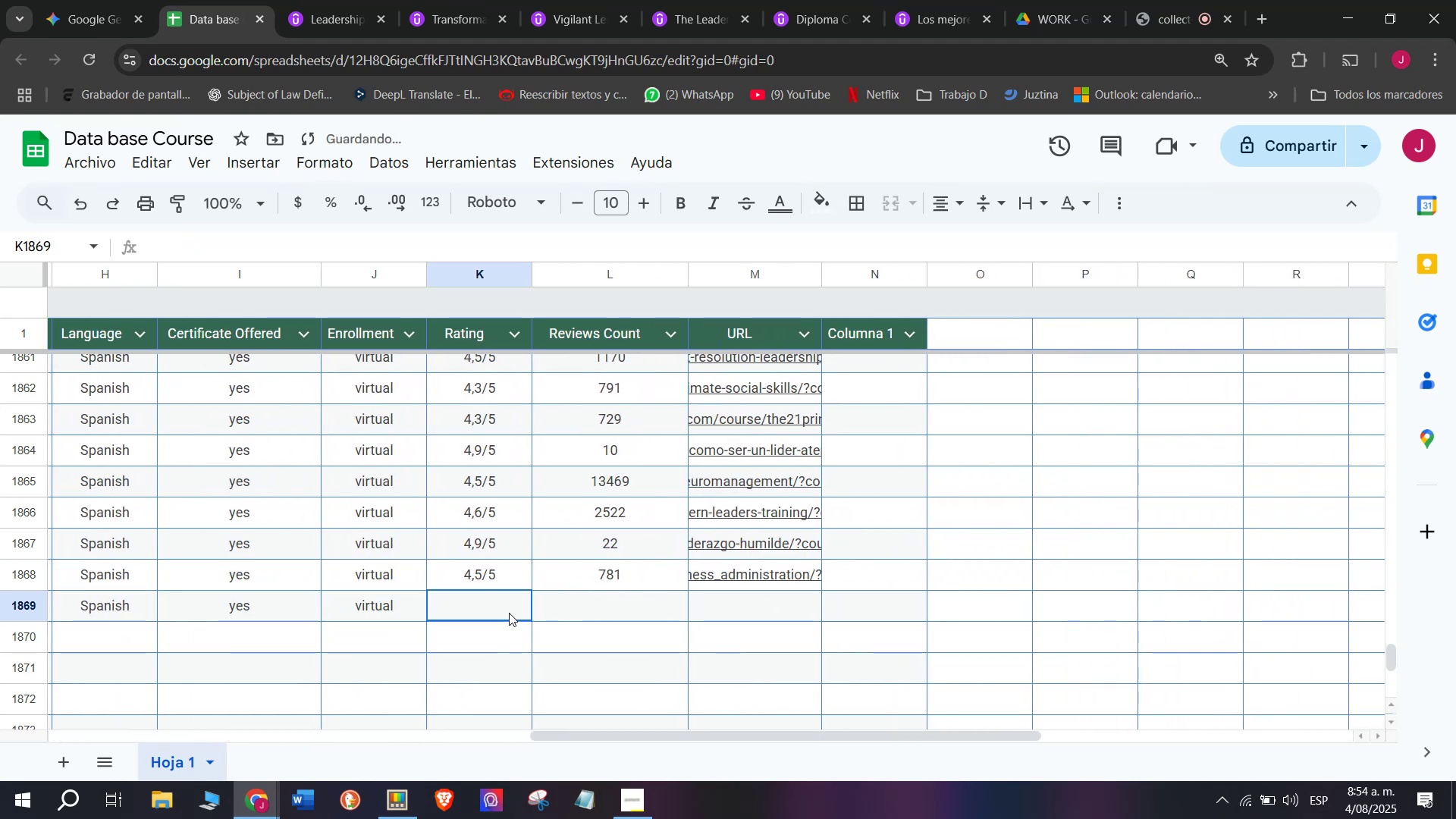 
key(Control+V)
 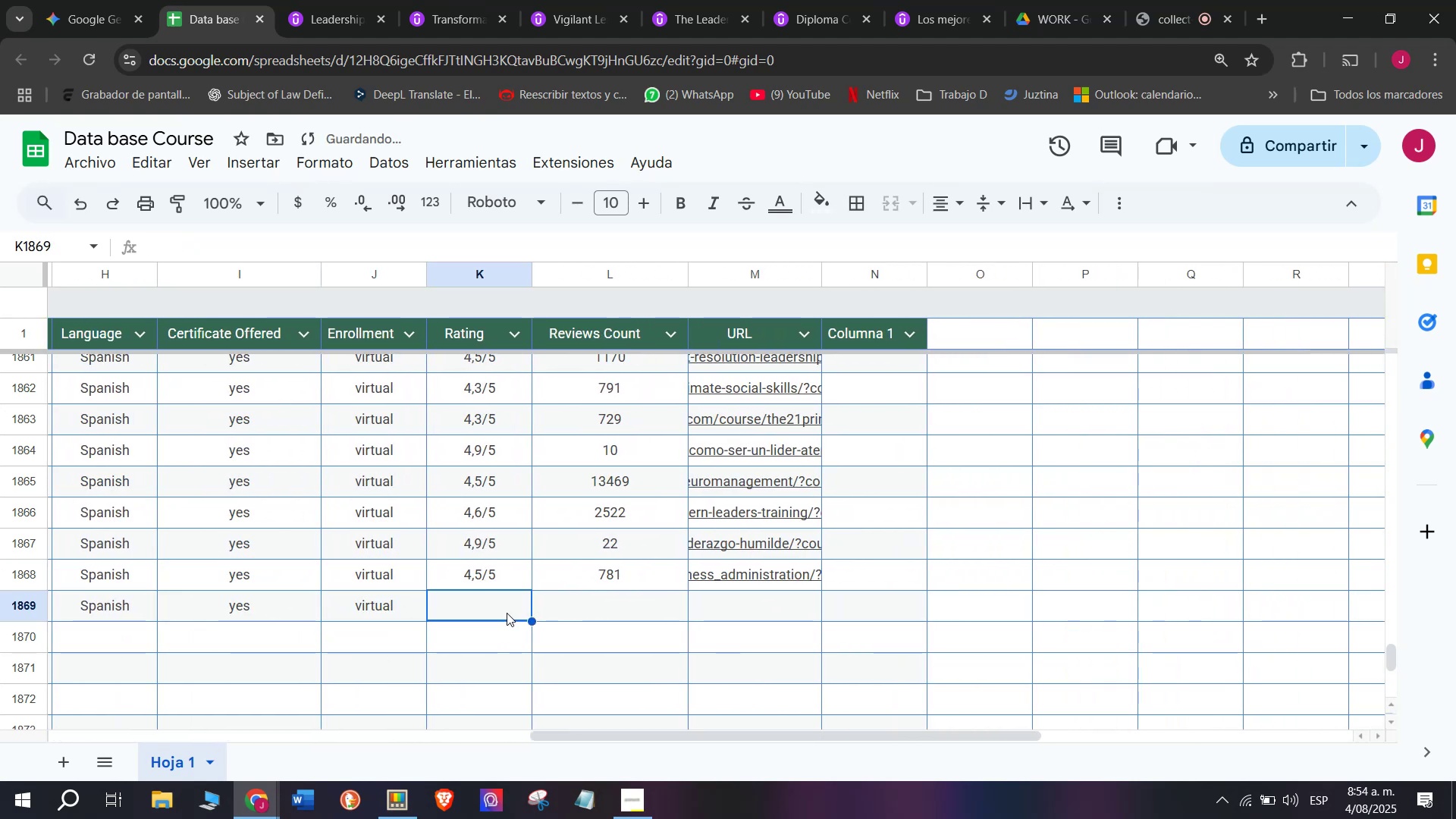 
double_click([509, 613])
 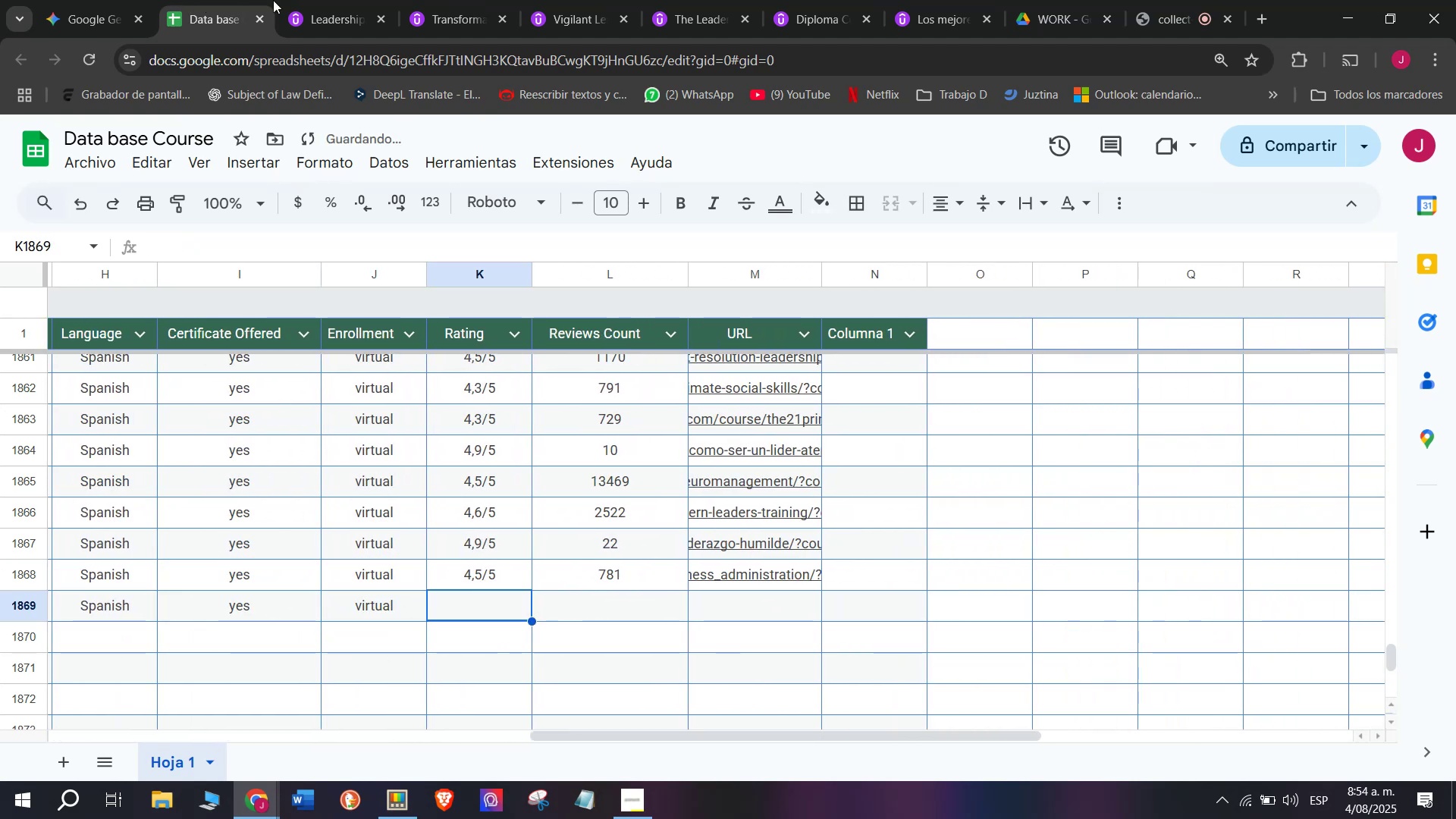 
left_click([330, 0])
 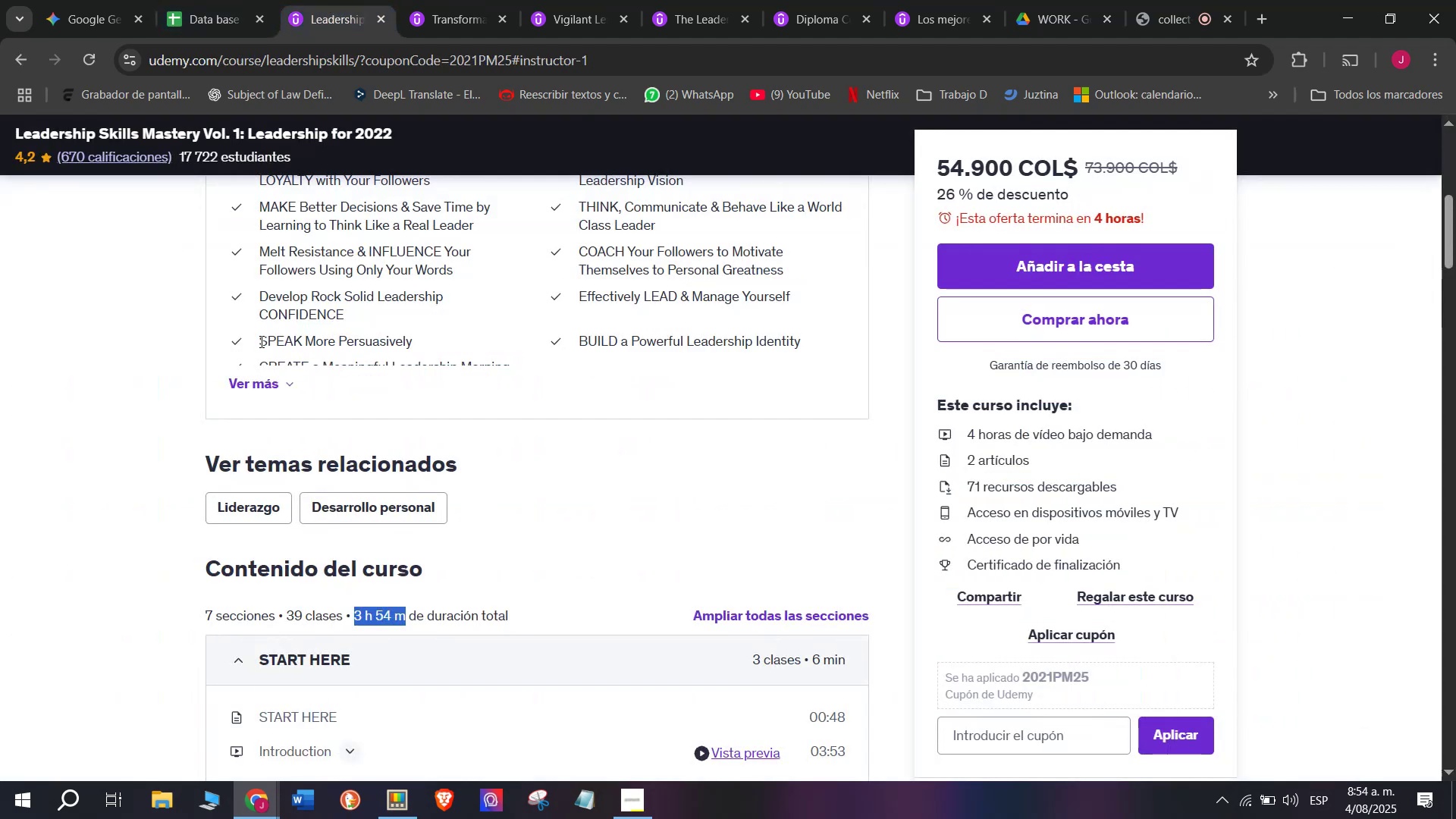 
scroll: coordinate [260, 341], scroll_direction: up, amount: 2.0
 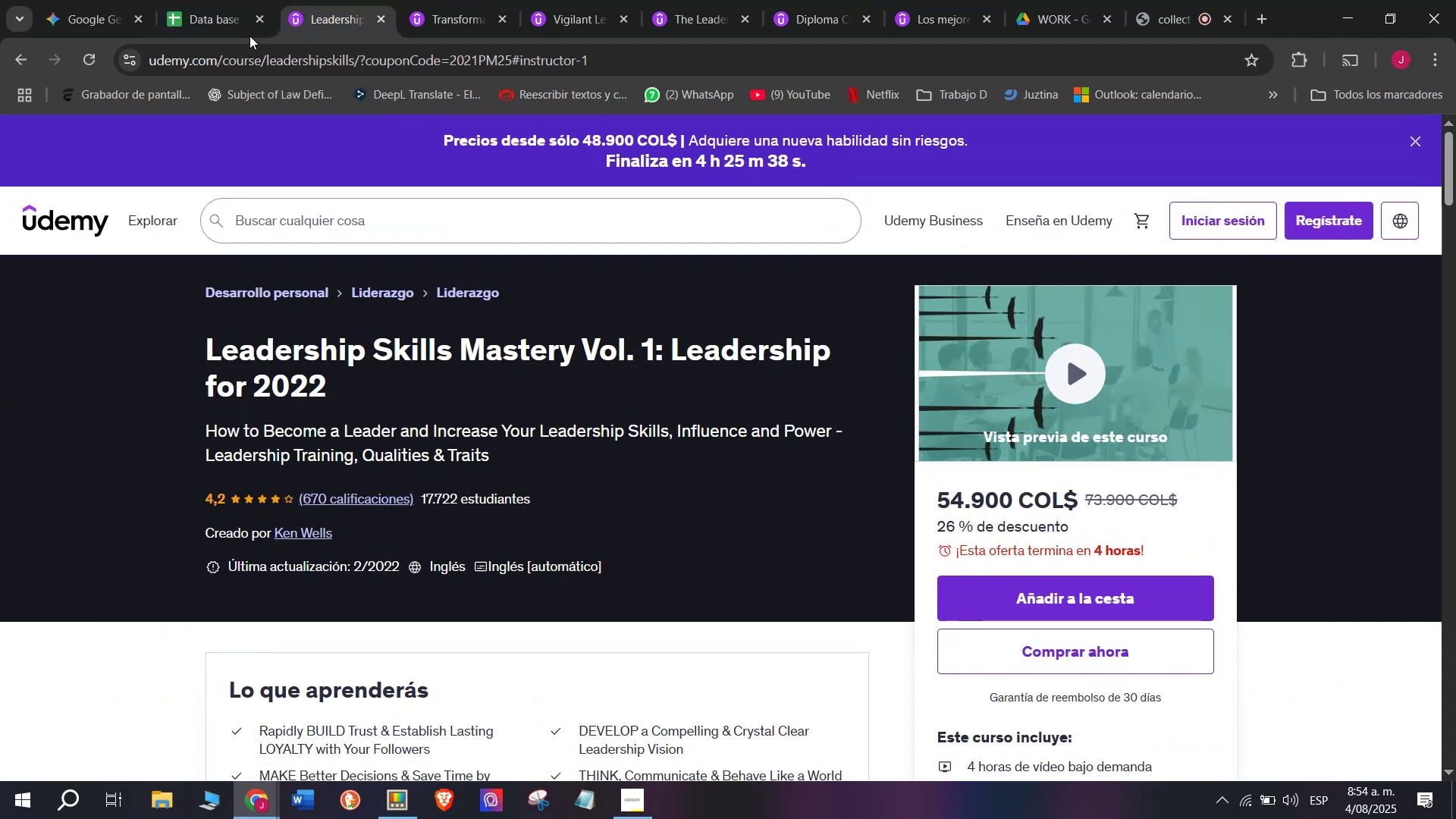 
left_click([218, 0])
 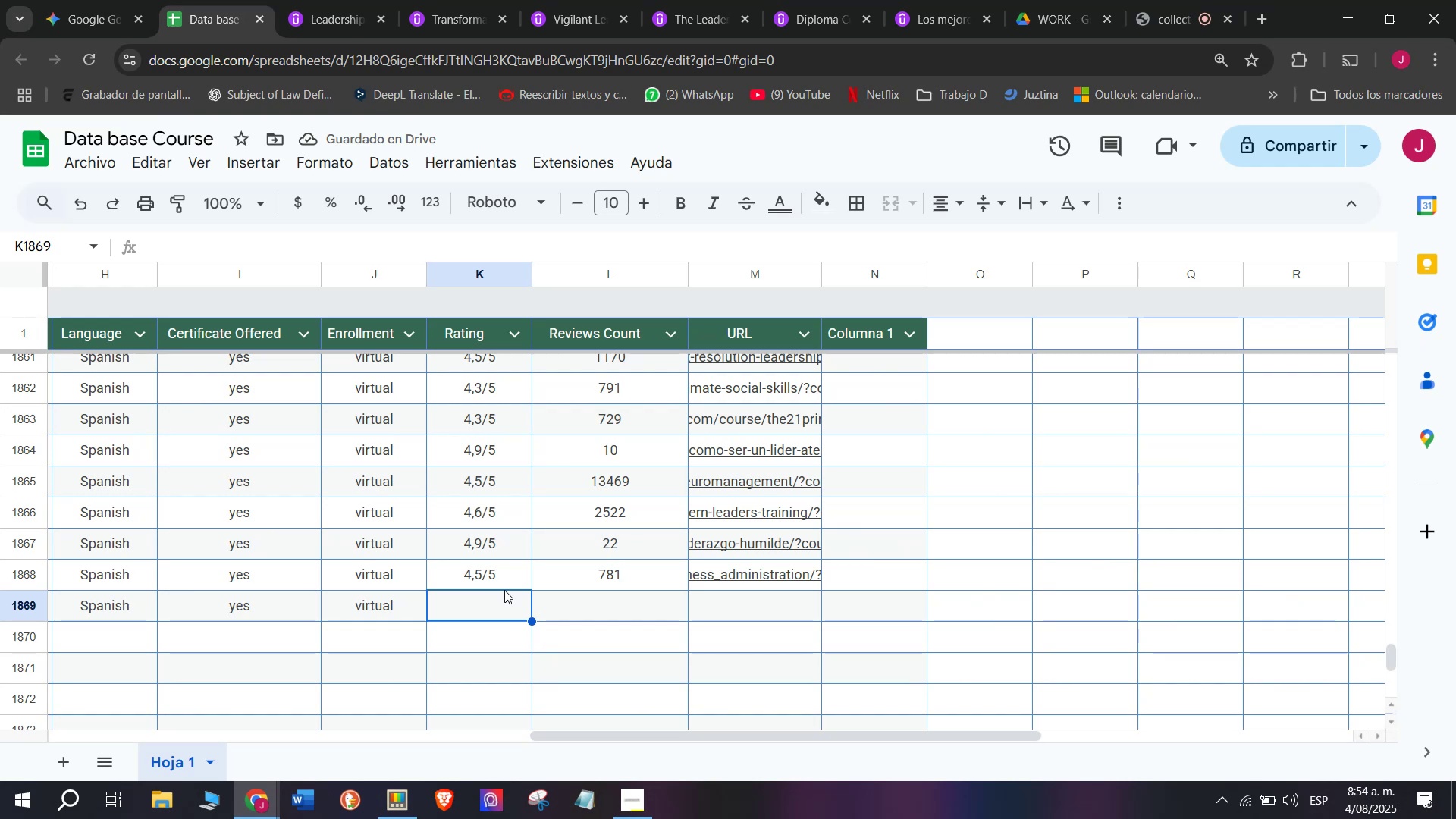 
left_click([501, 574])
 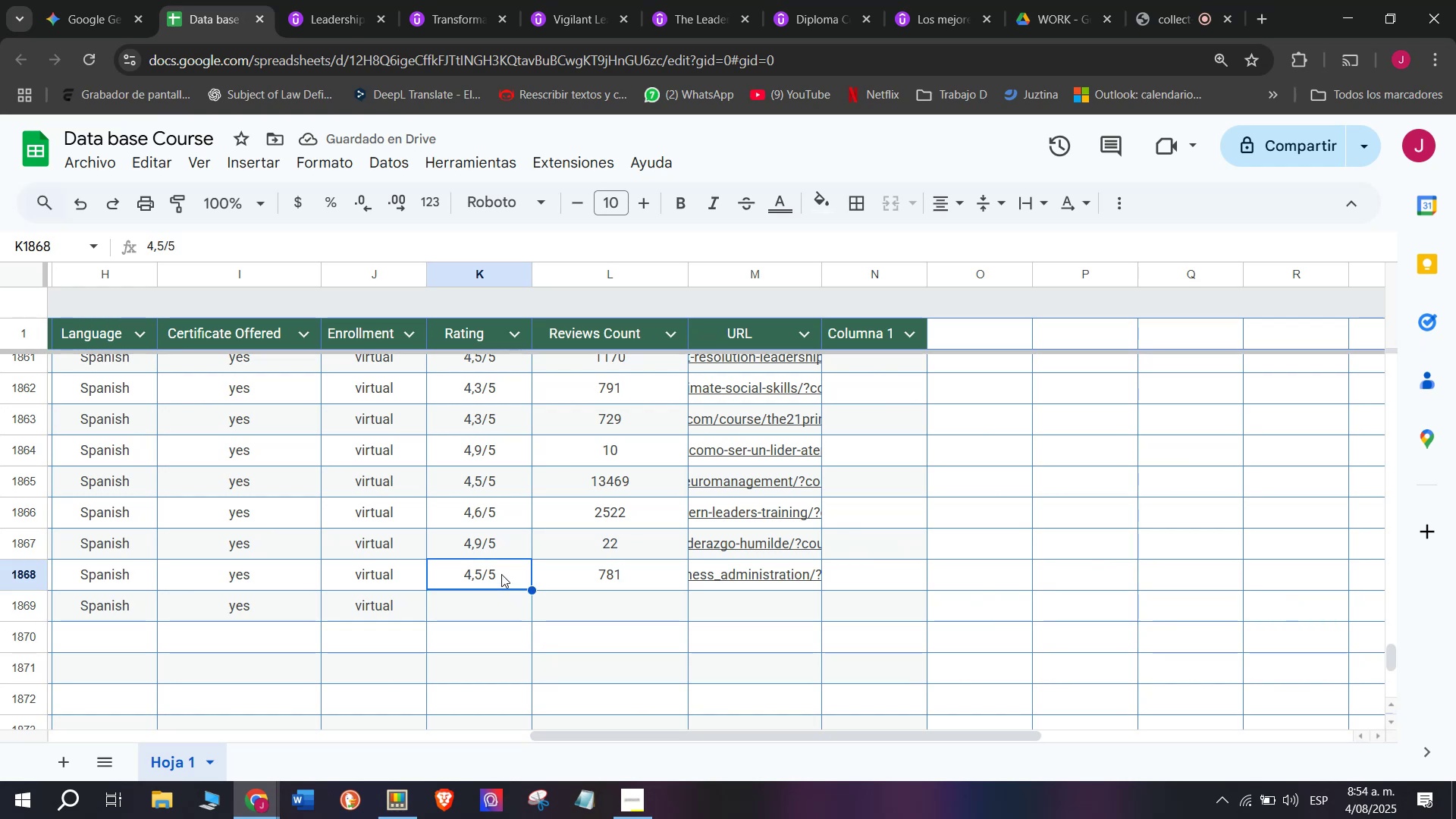 
key(Break)
 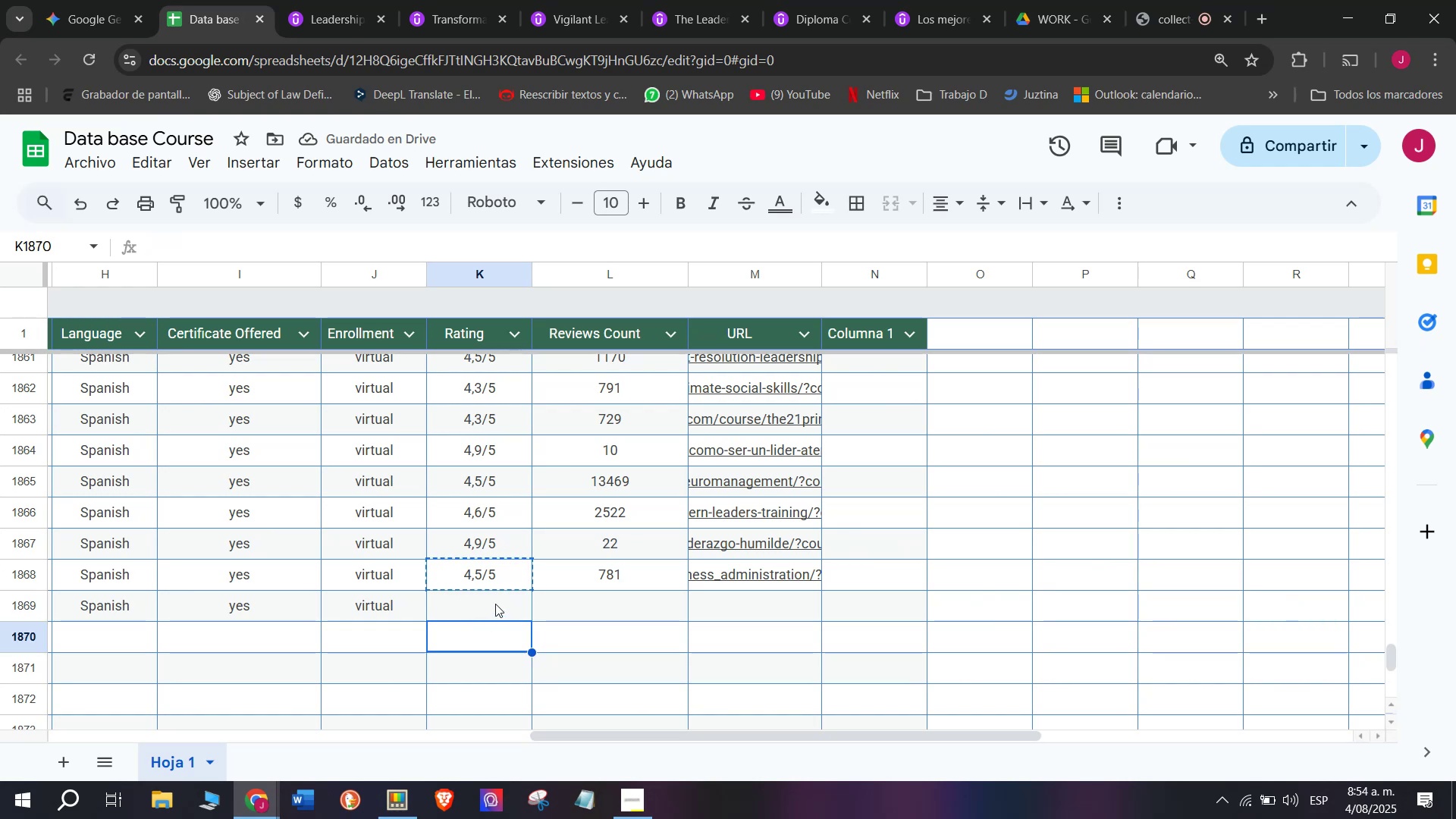 
key(Control+ControlLeft)
 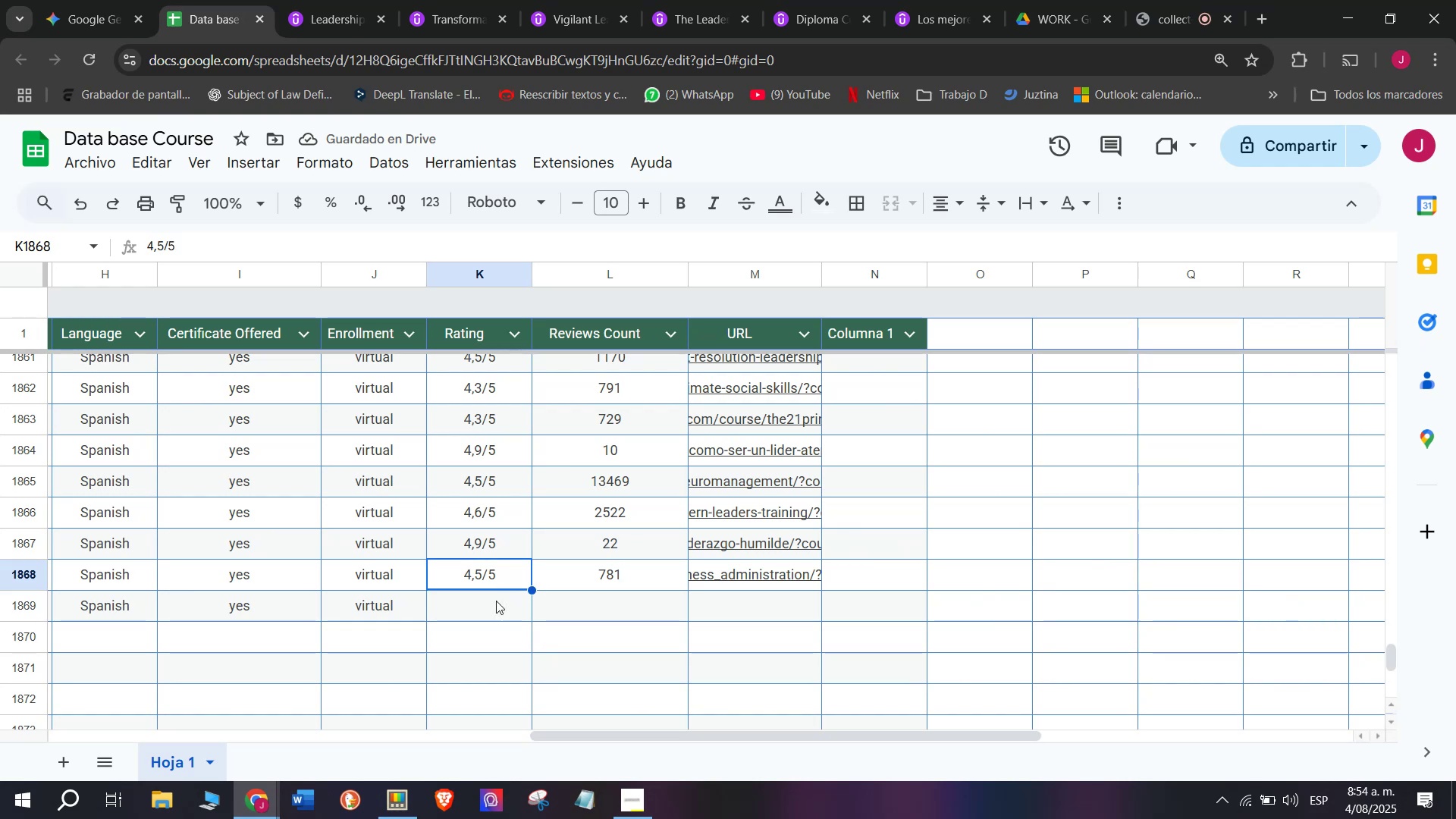 
key(Control+C)
 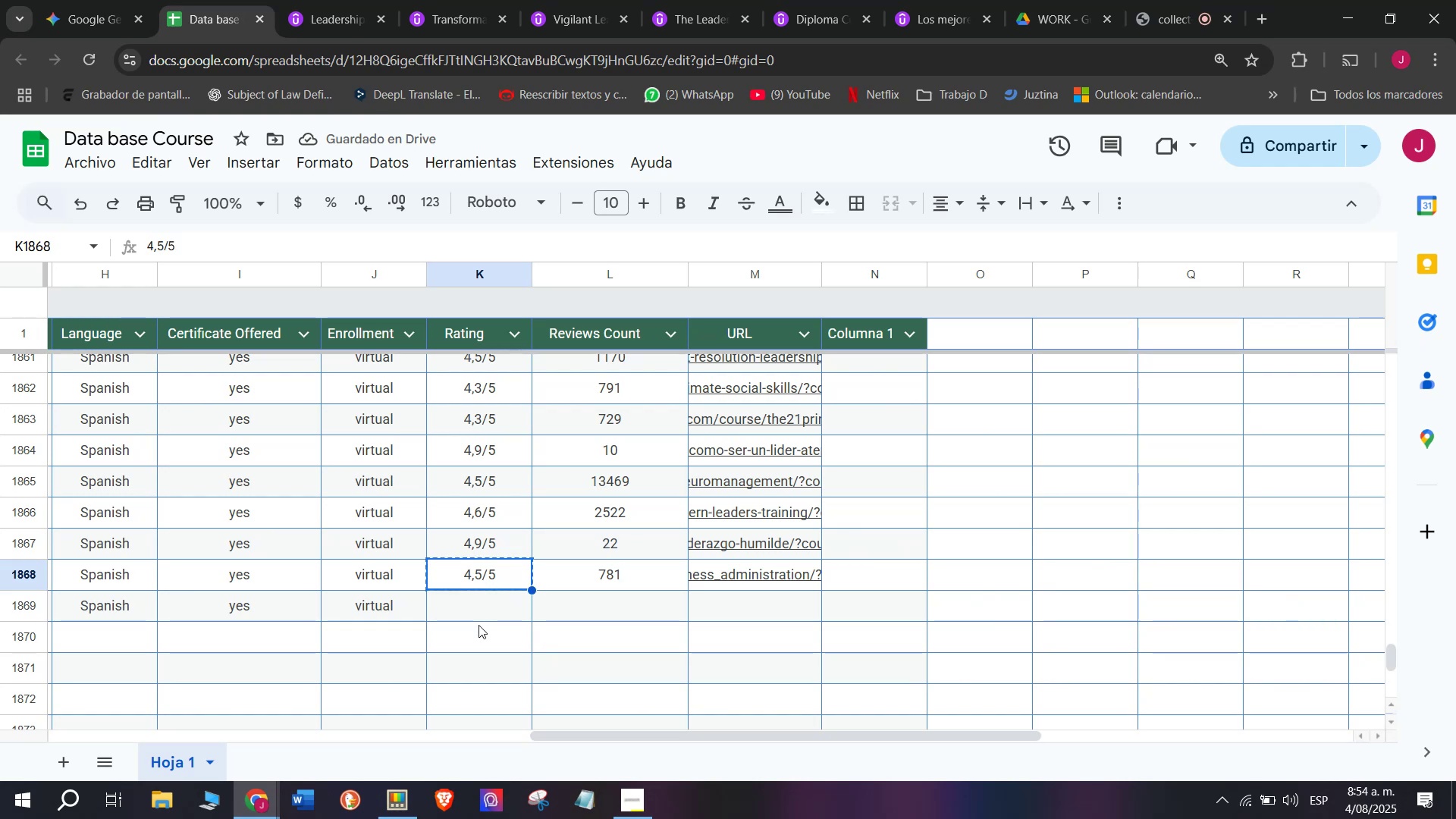 
double_click([479, 625])
 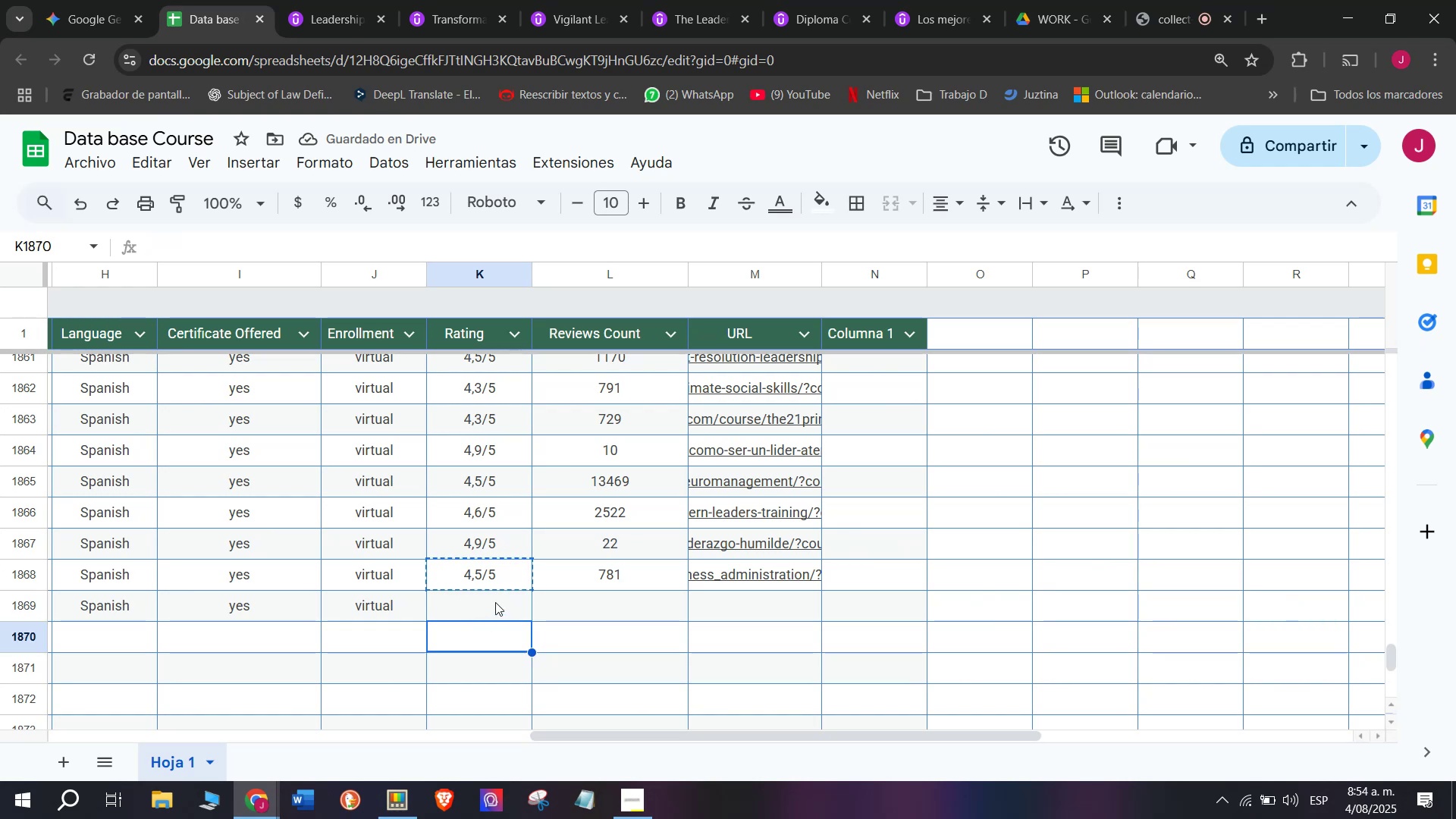 
triple_click([495, 602])
 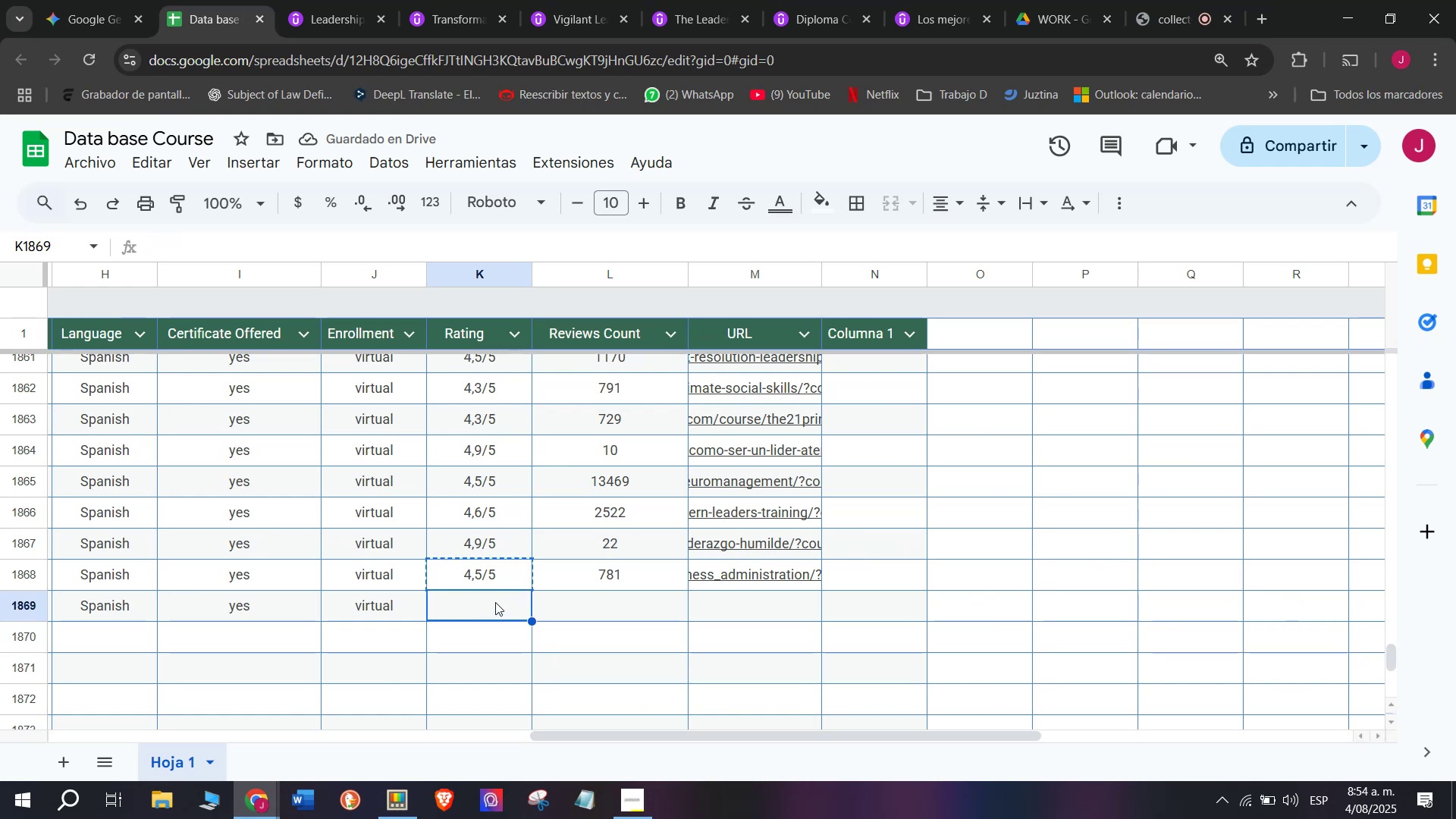 
key(Z)
 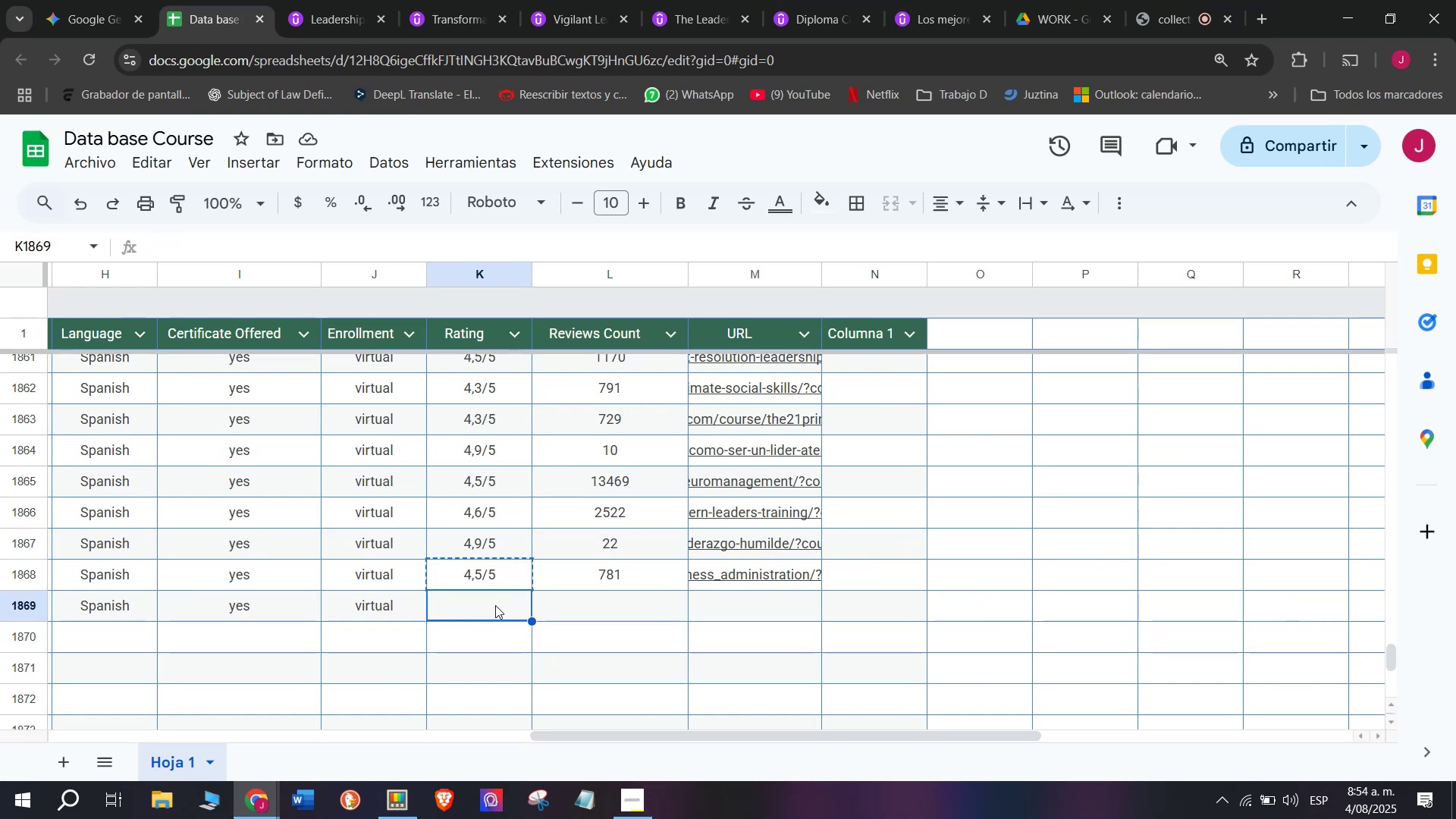 
key(Control+ControlLeft)
 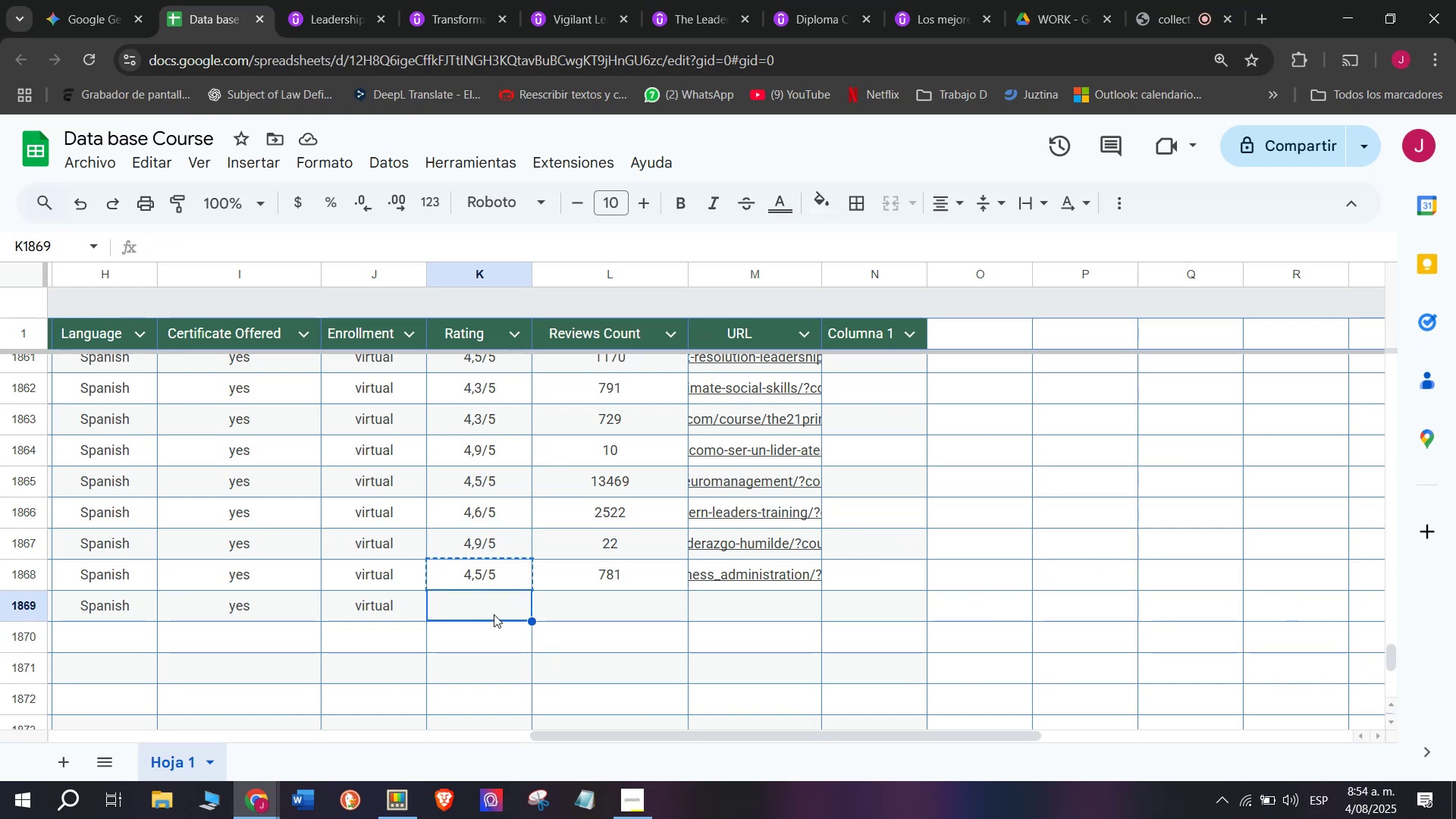 
key(Control+V)
 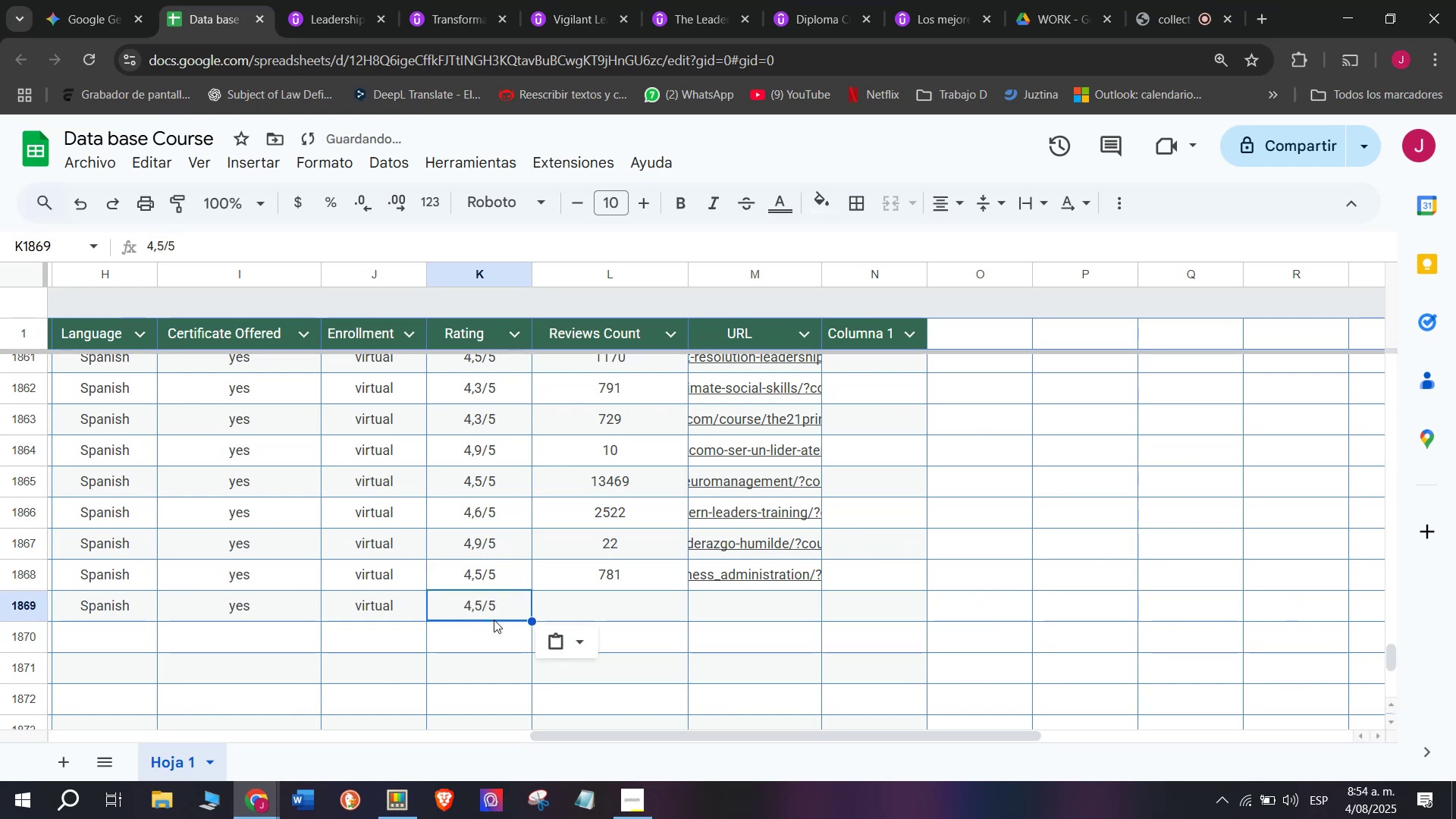 
triple_click([494, 620])
 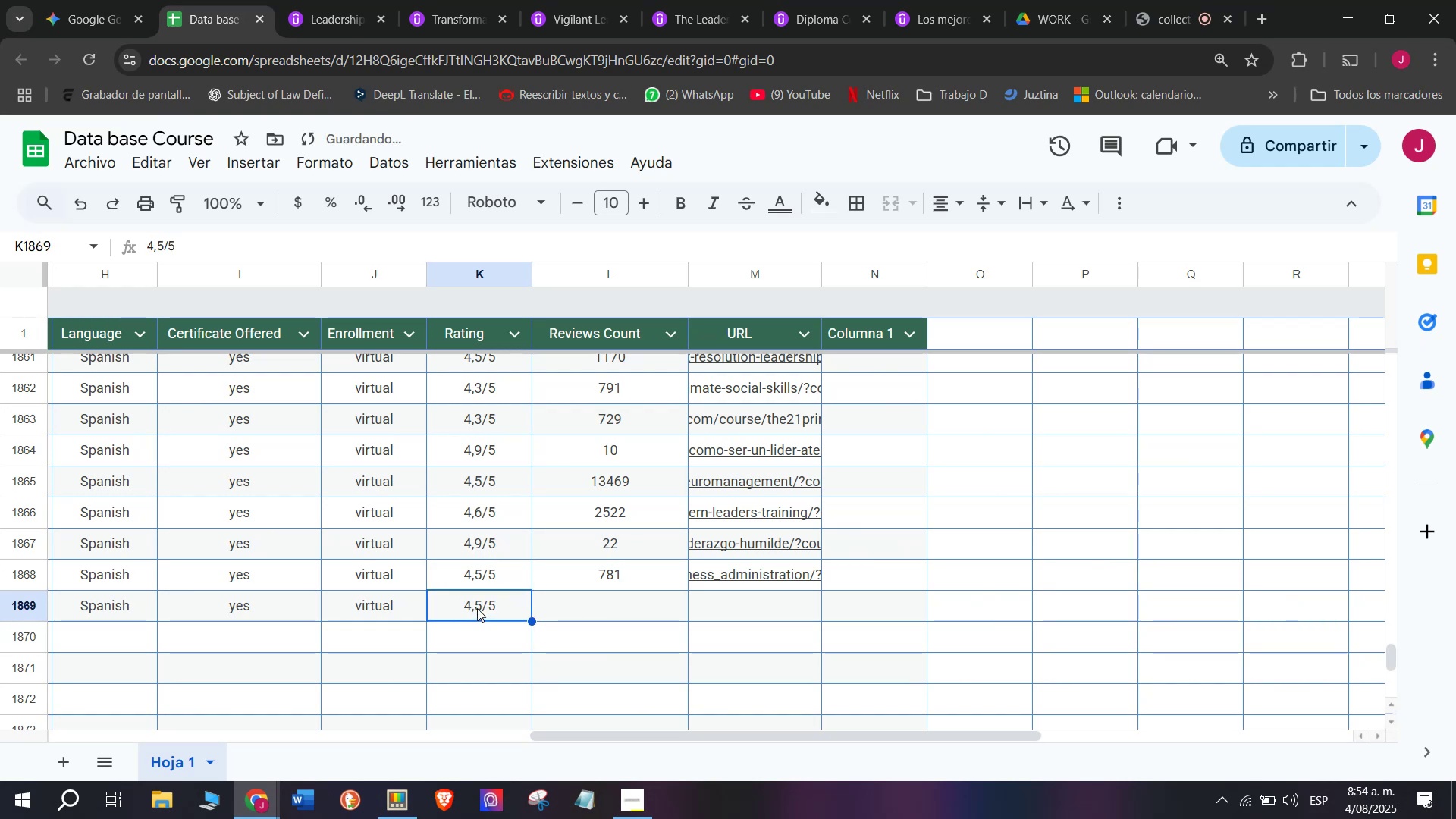 
triple_click([477, 608])
 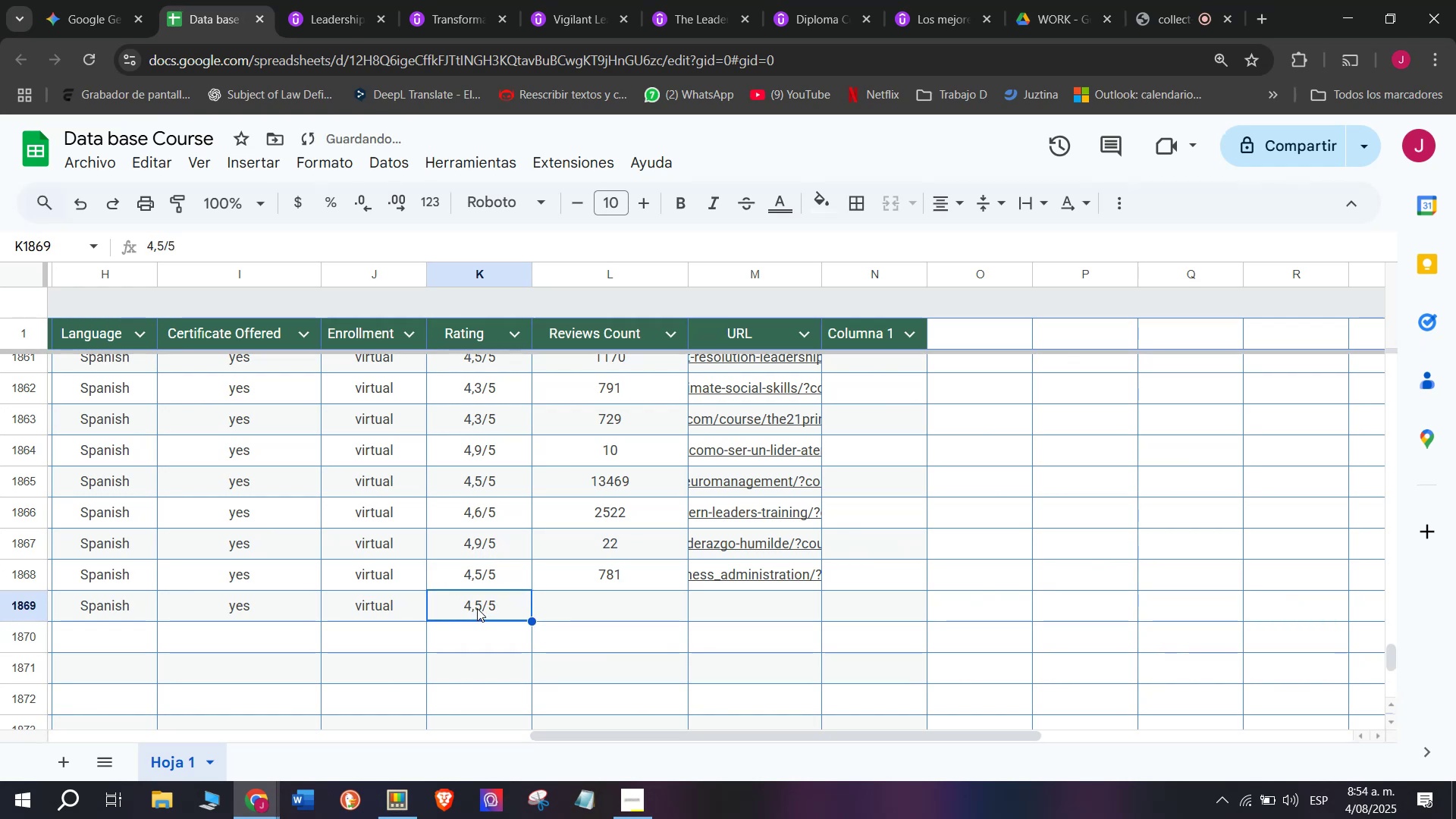 
triple_click([477, 608])
 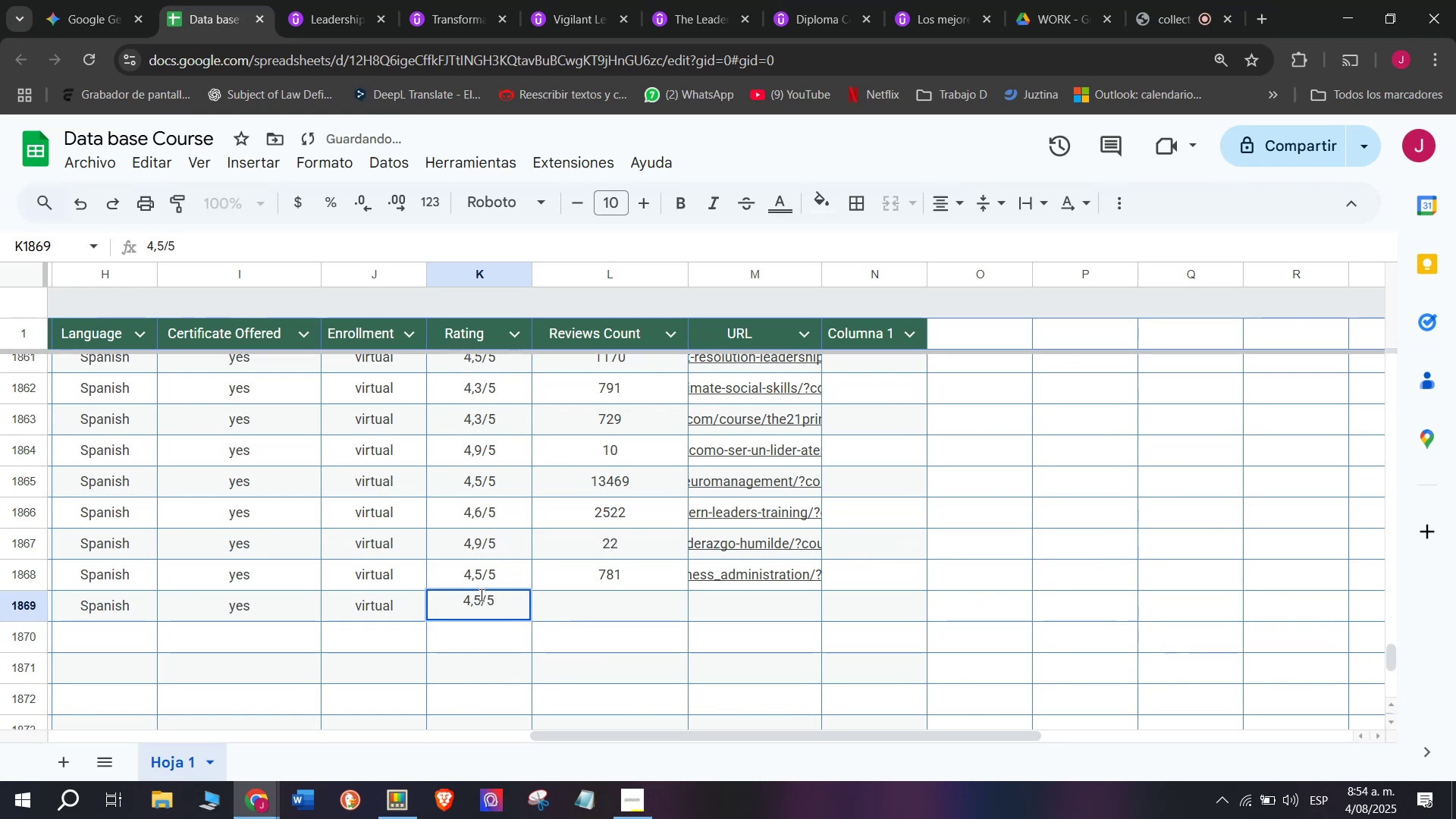 
left_click([480, 595])
 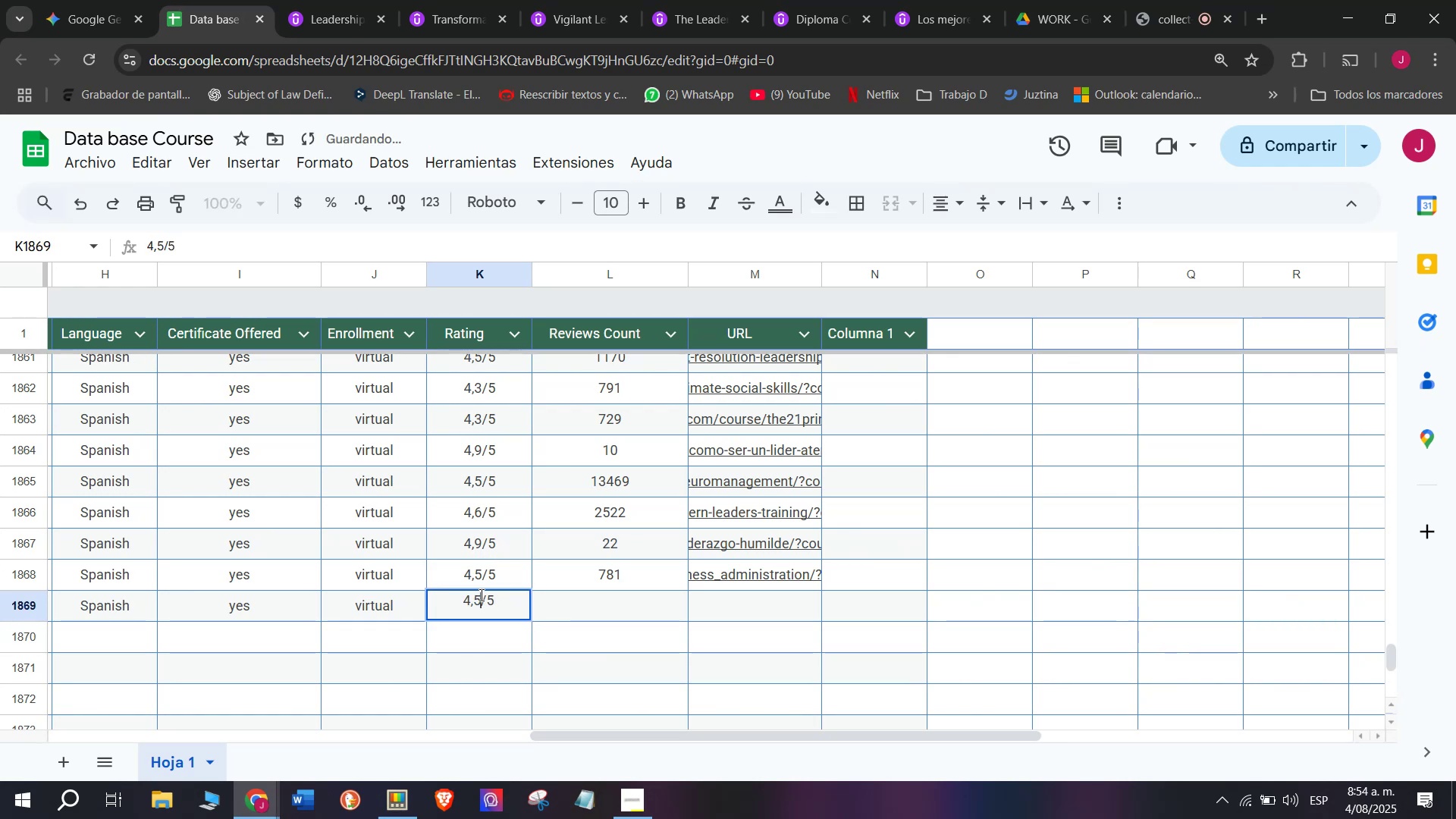 
key(Backspace)
type(q2)
 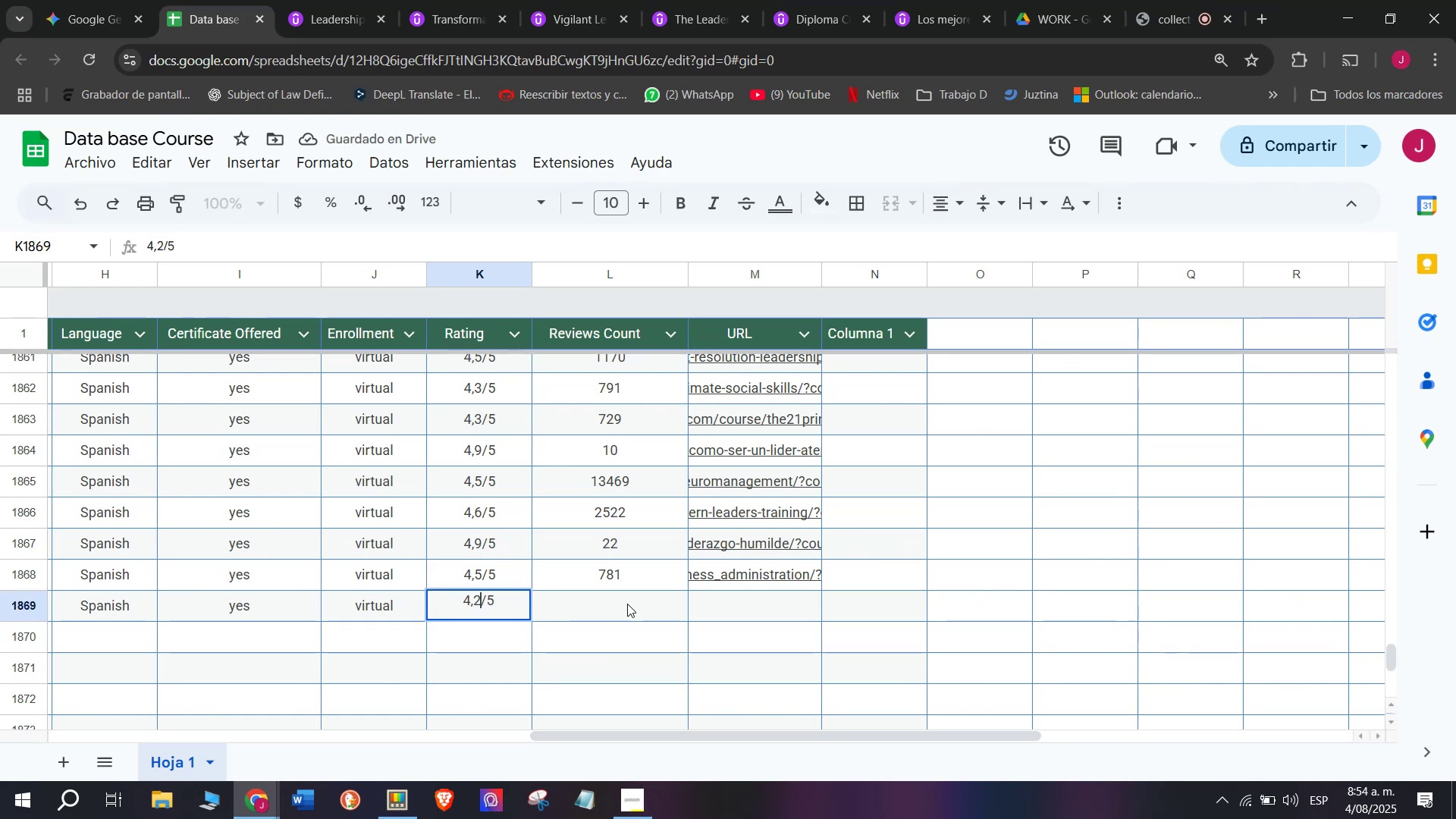 
left_click([627, 601])
 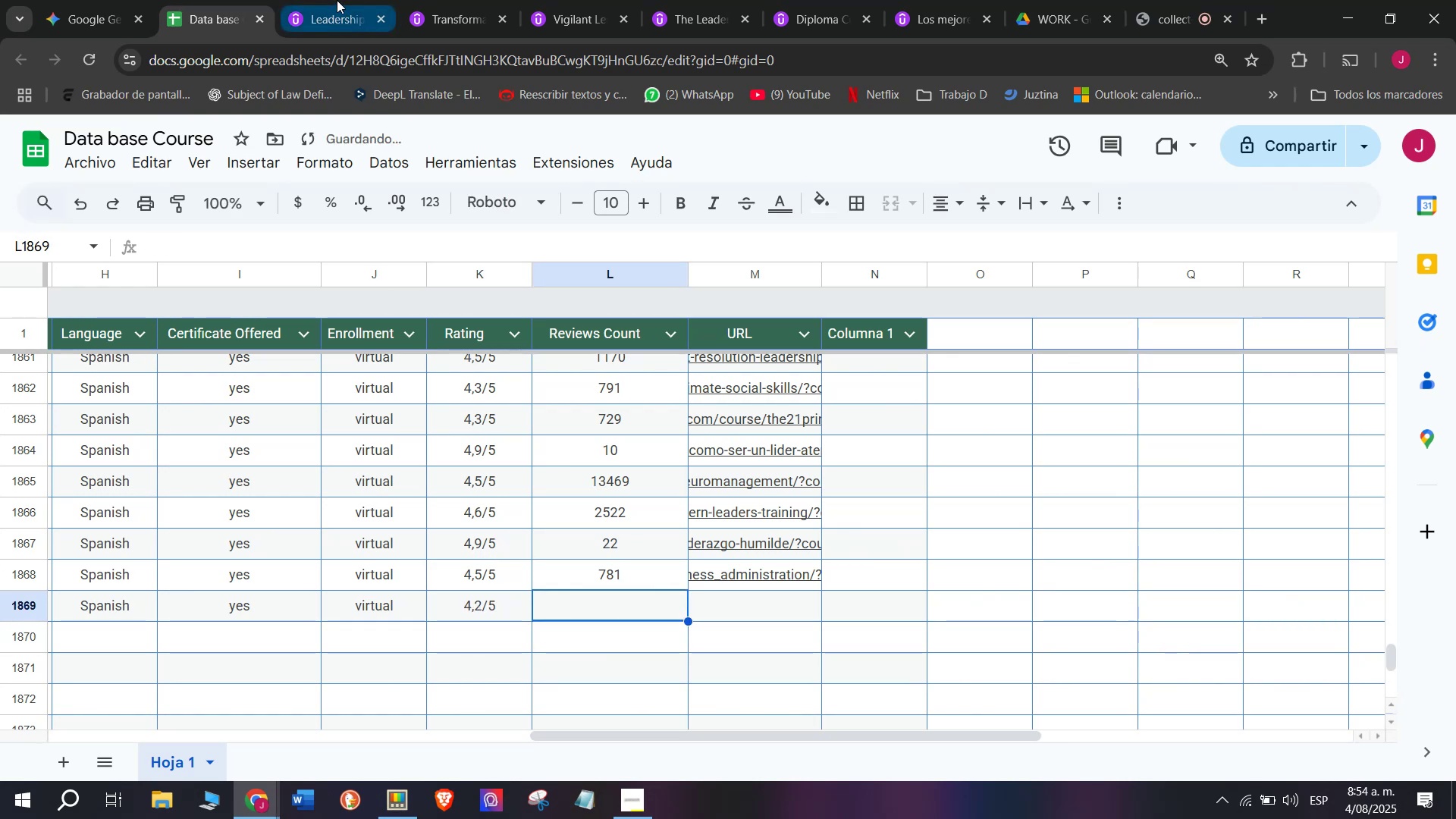 
left_click([345, 0])
 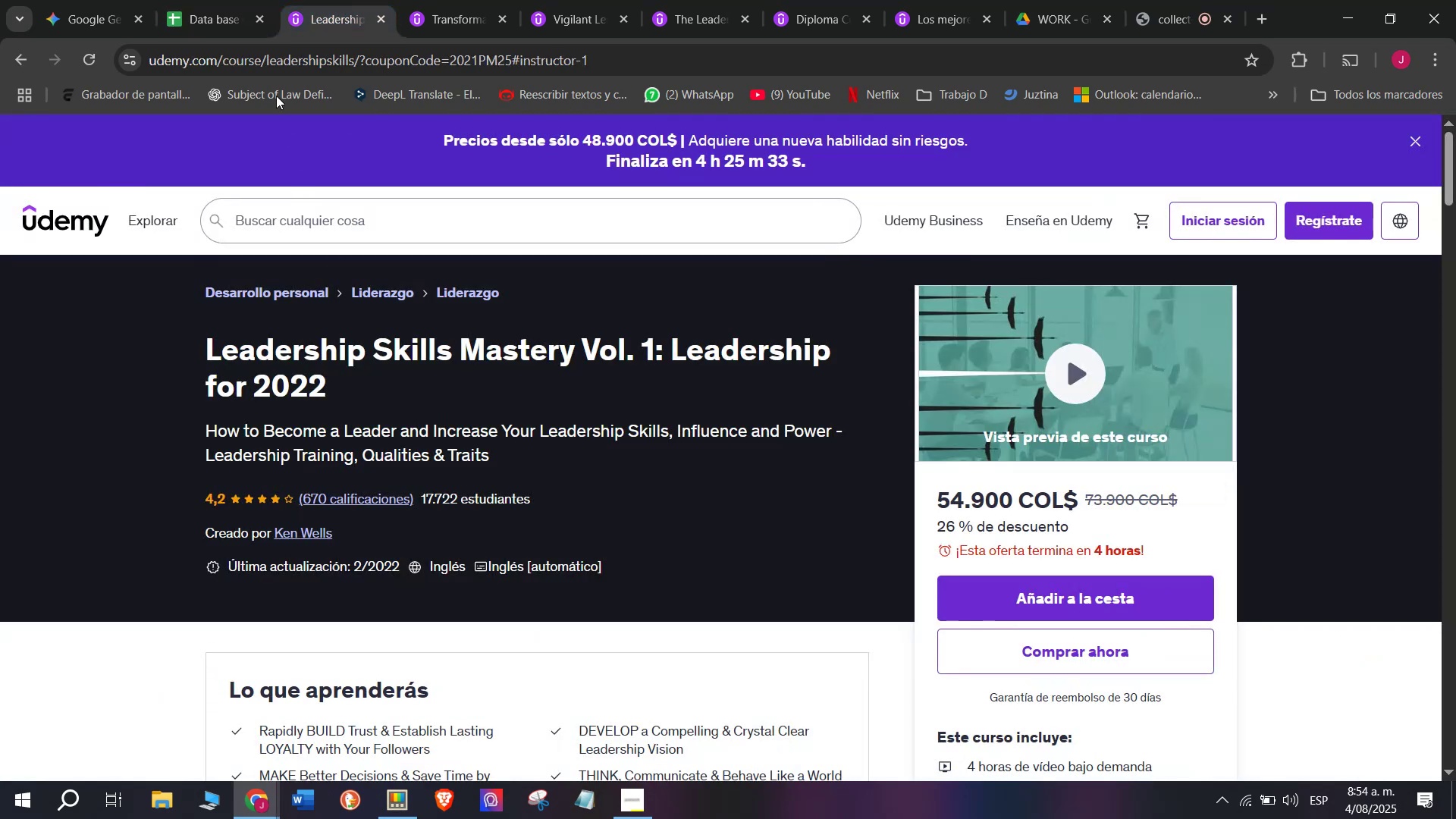 
left_click([199, 0])
 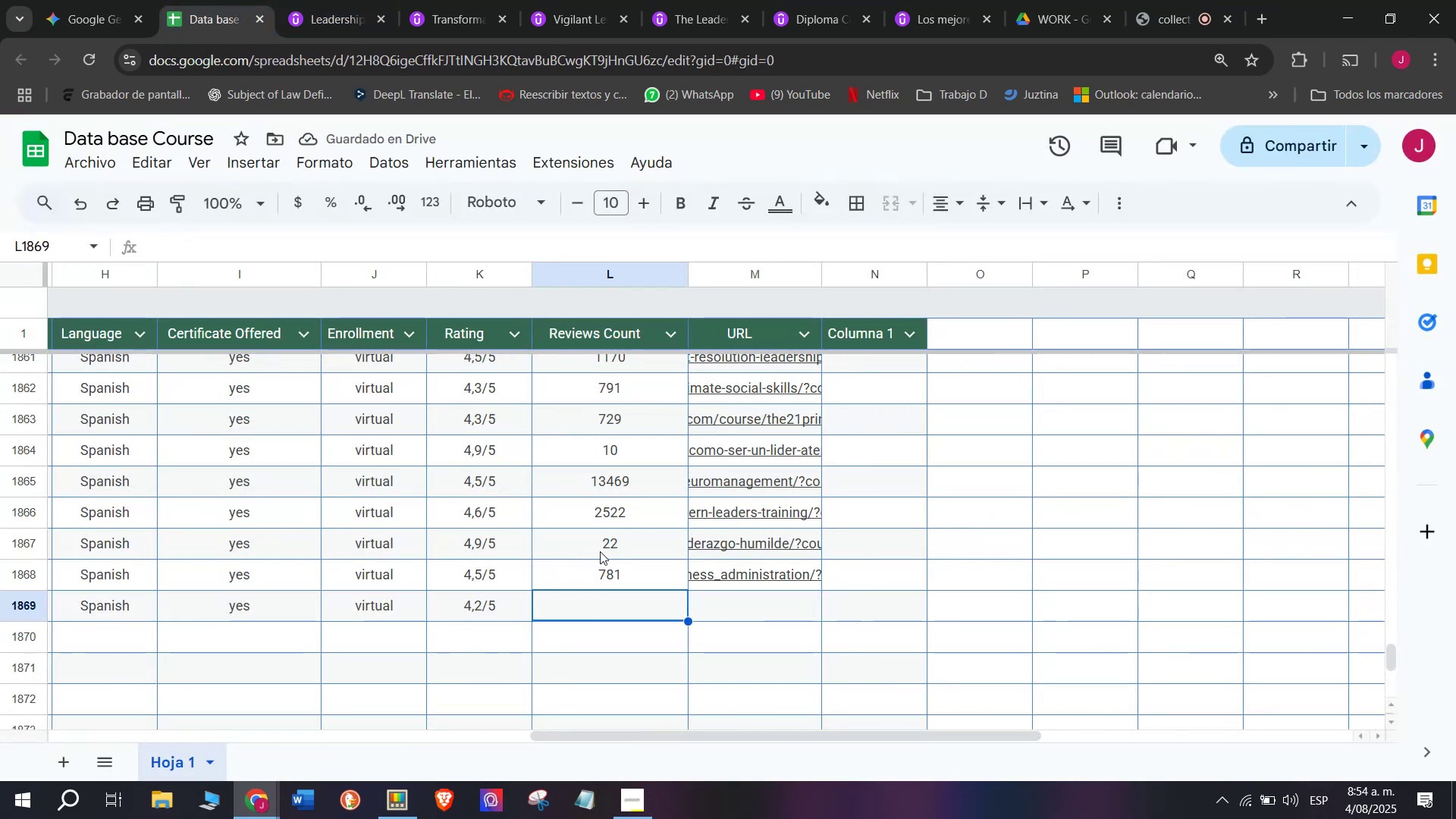 
type(670)
 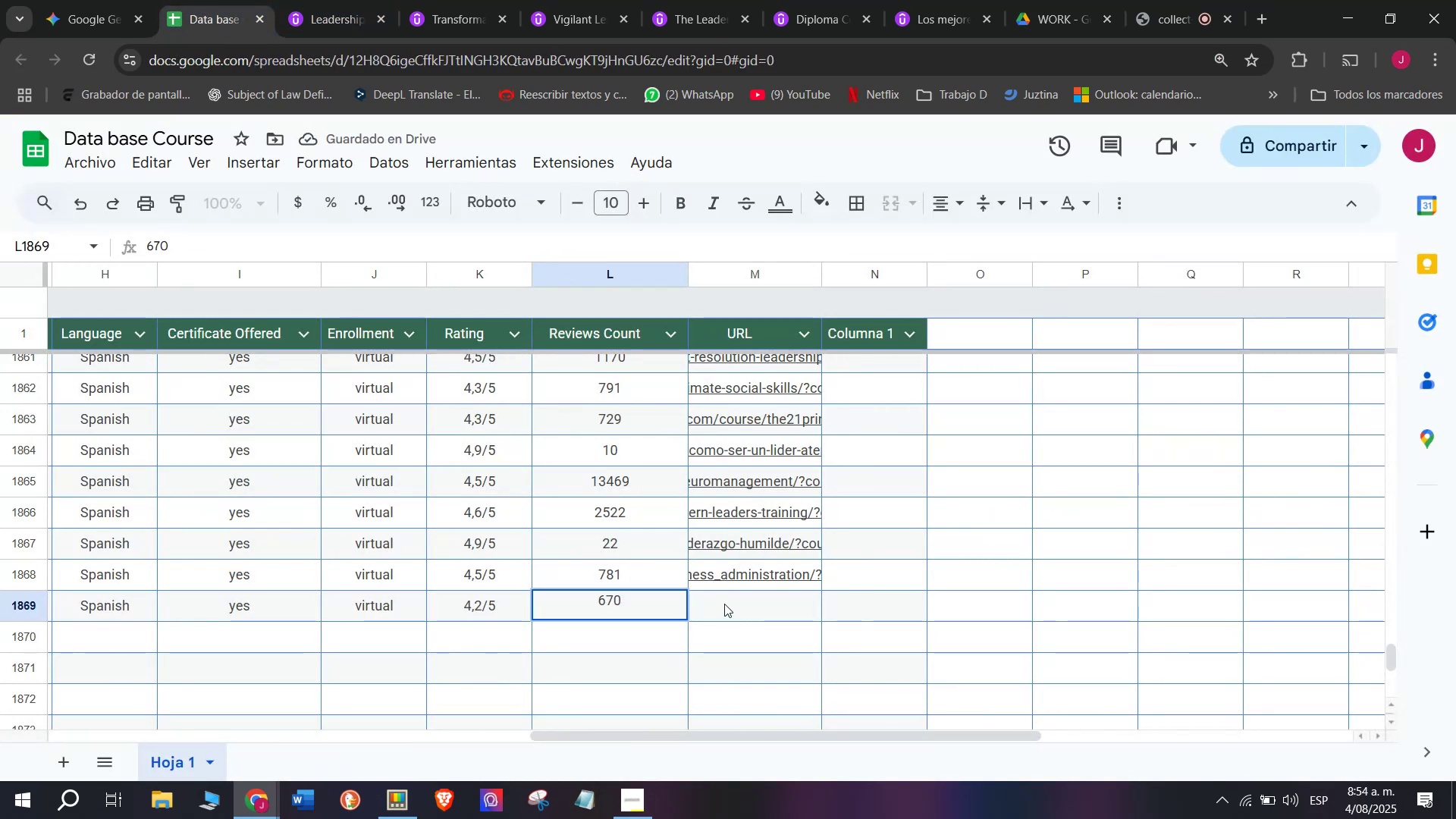 
left_click([724, 604])
 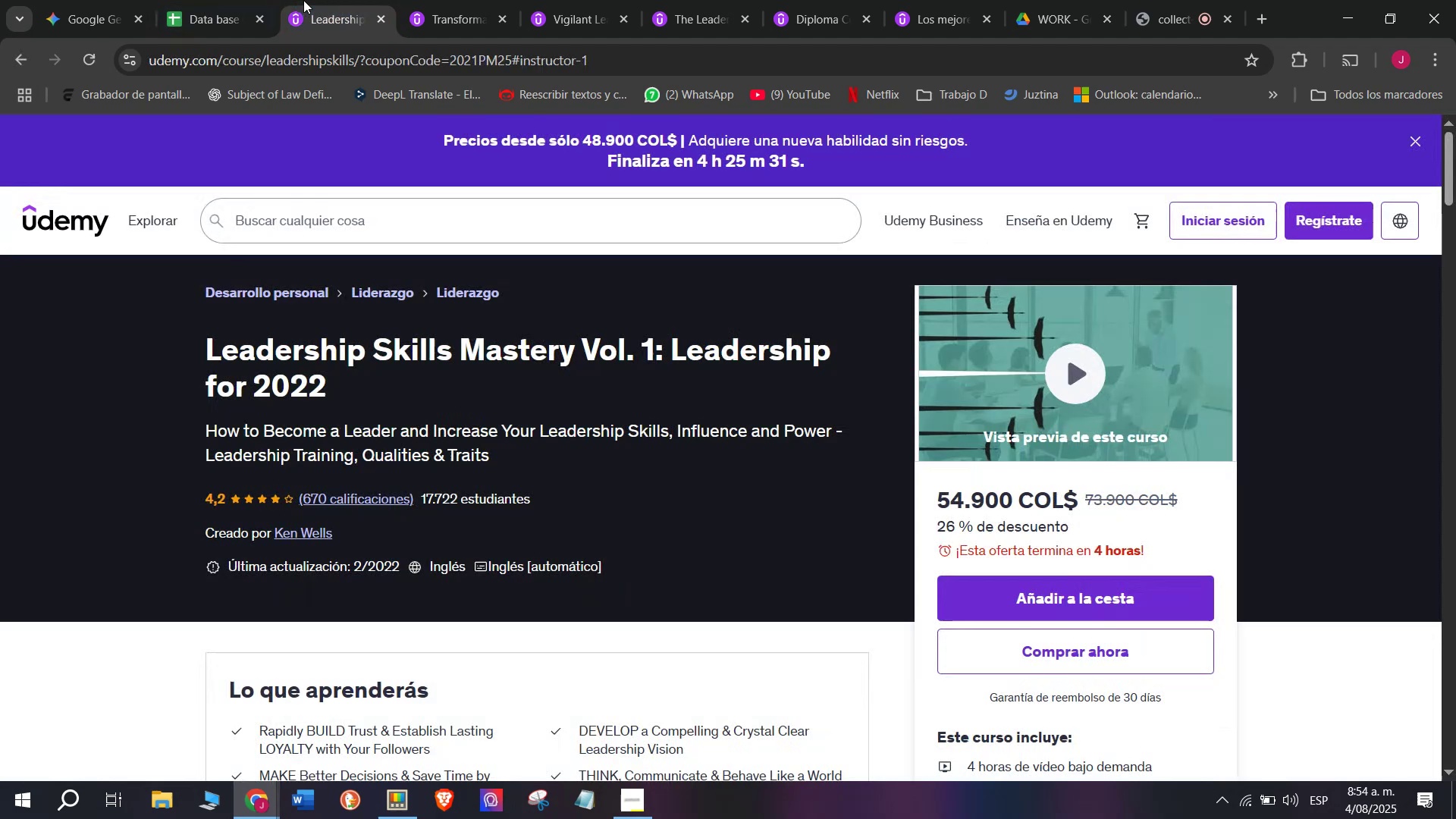 
double_click([362, 51])
 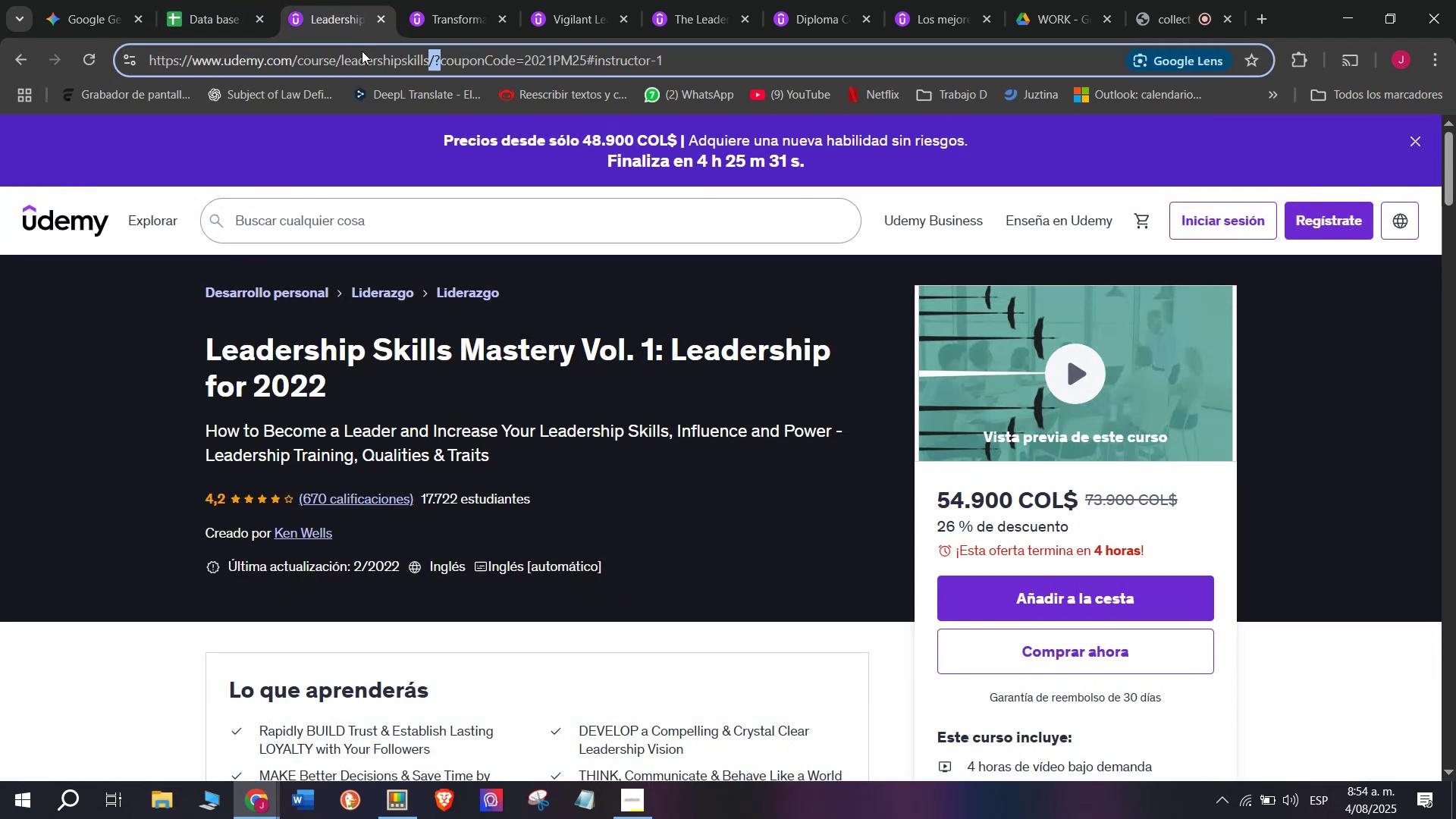 
triple_click([362, 51])
 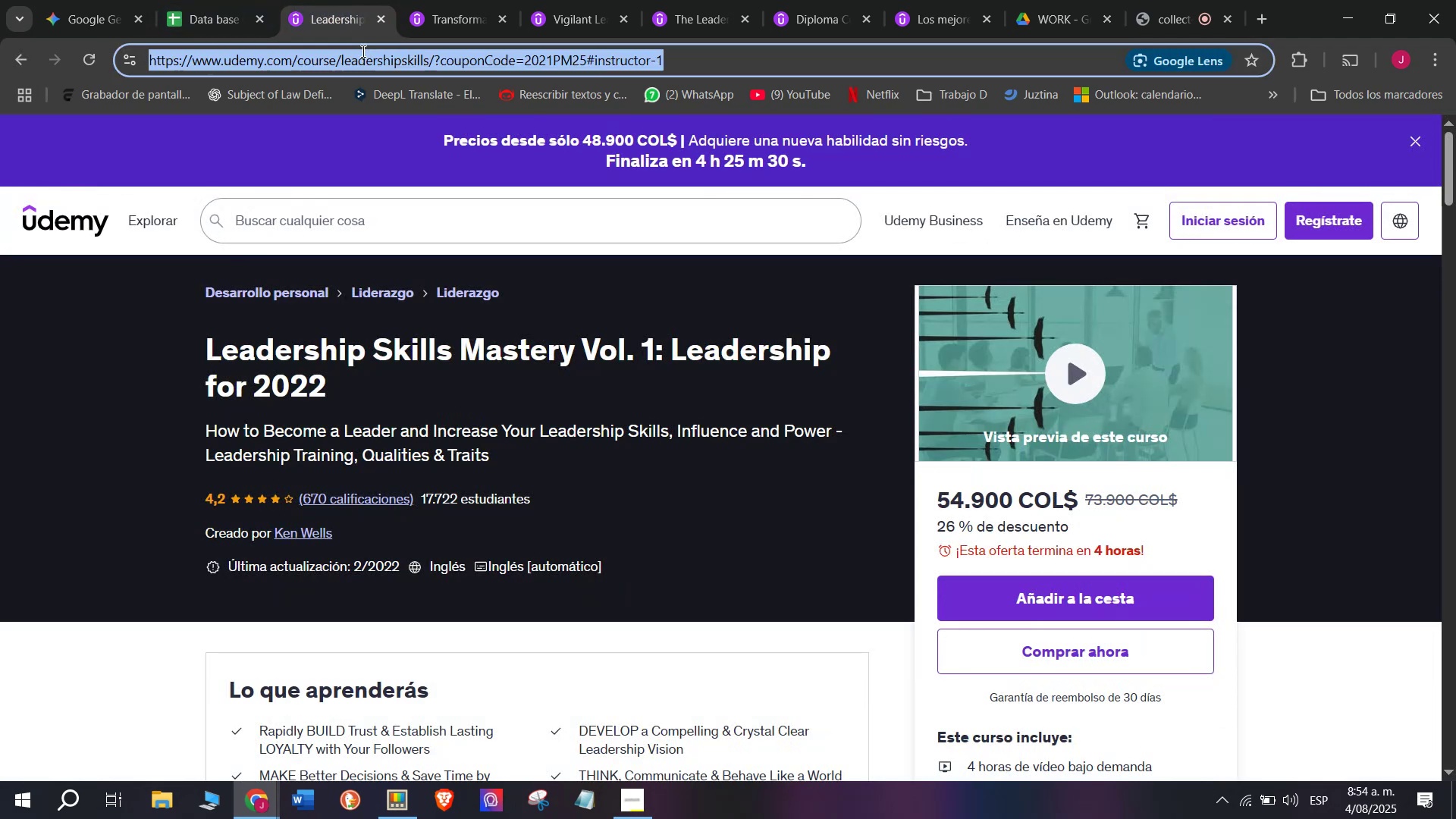 
triple_click([362, 51])
 